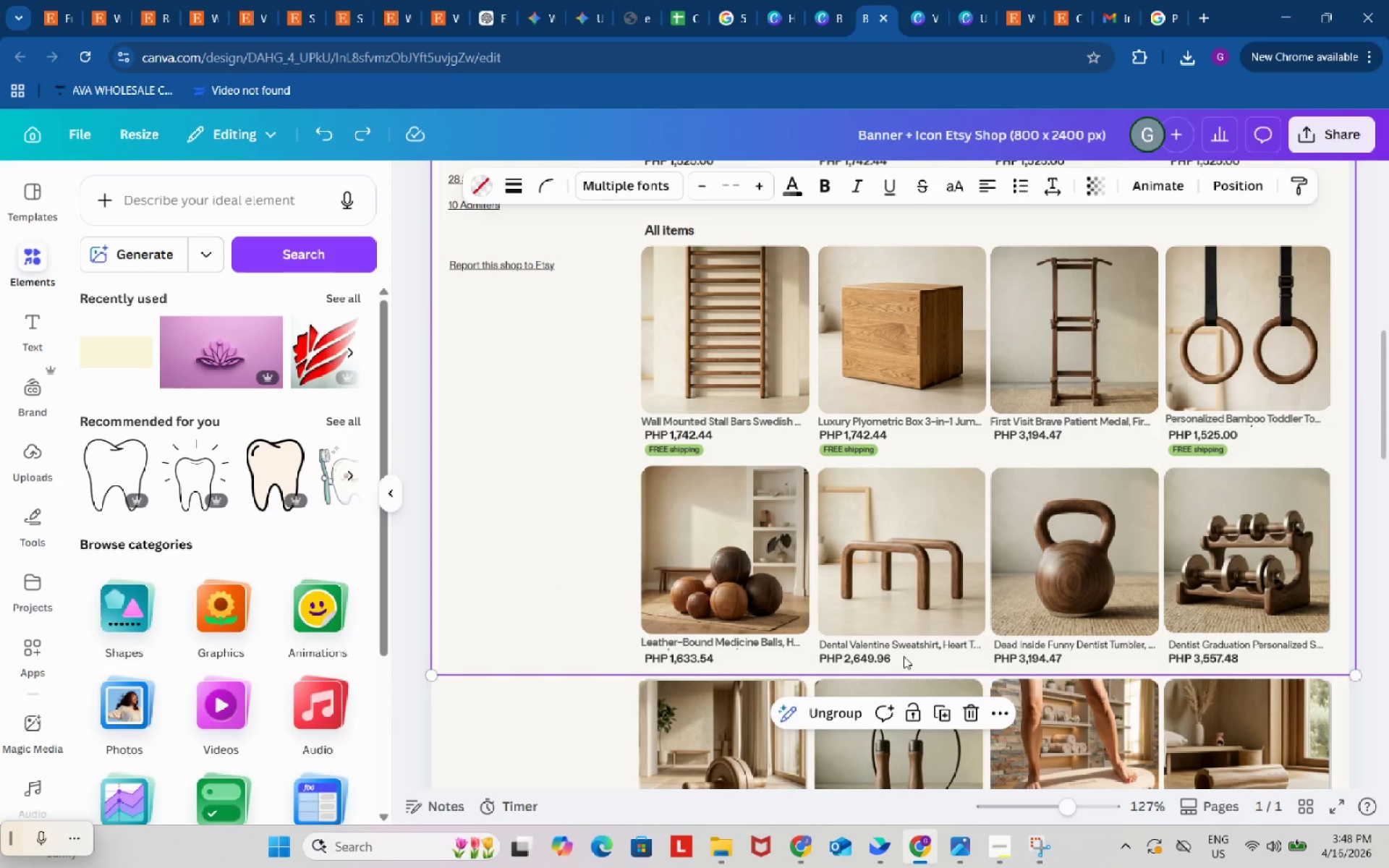 
scroll: coordinate [904, 656], scroll_direction: down, amount: 1.0
 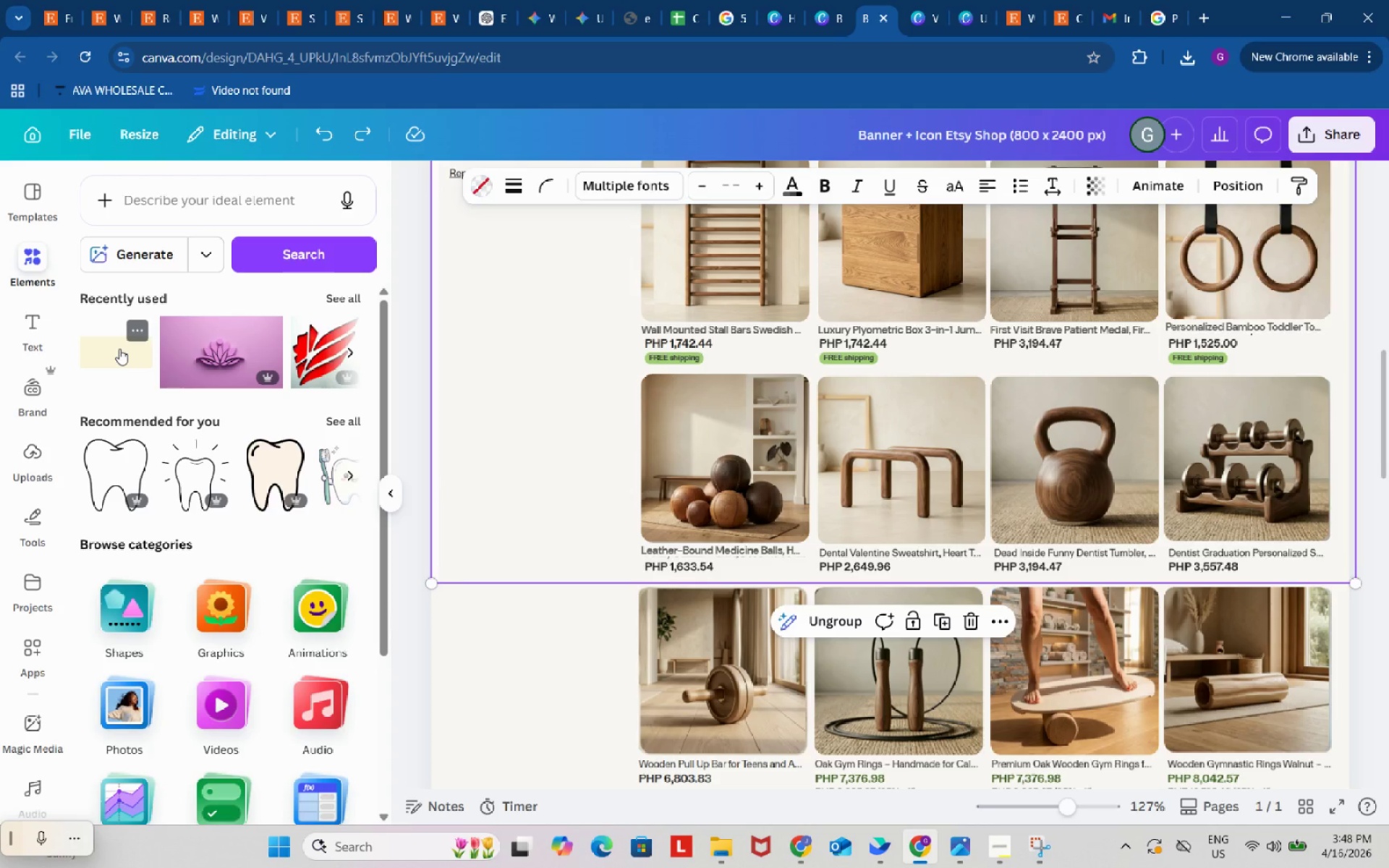 
left_click([119, 349])
 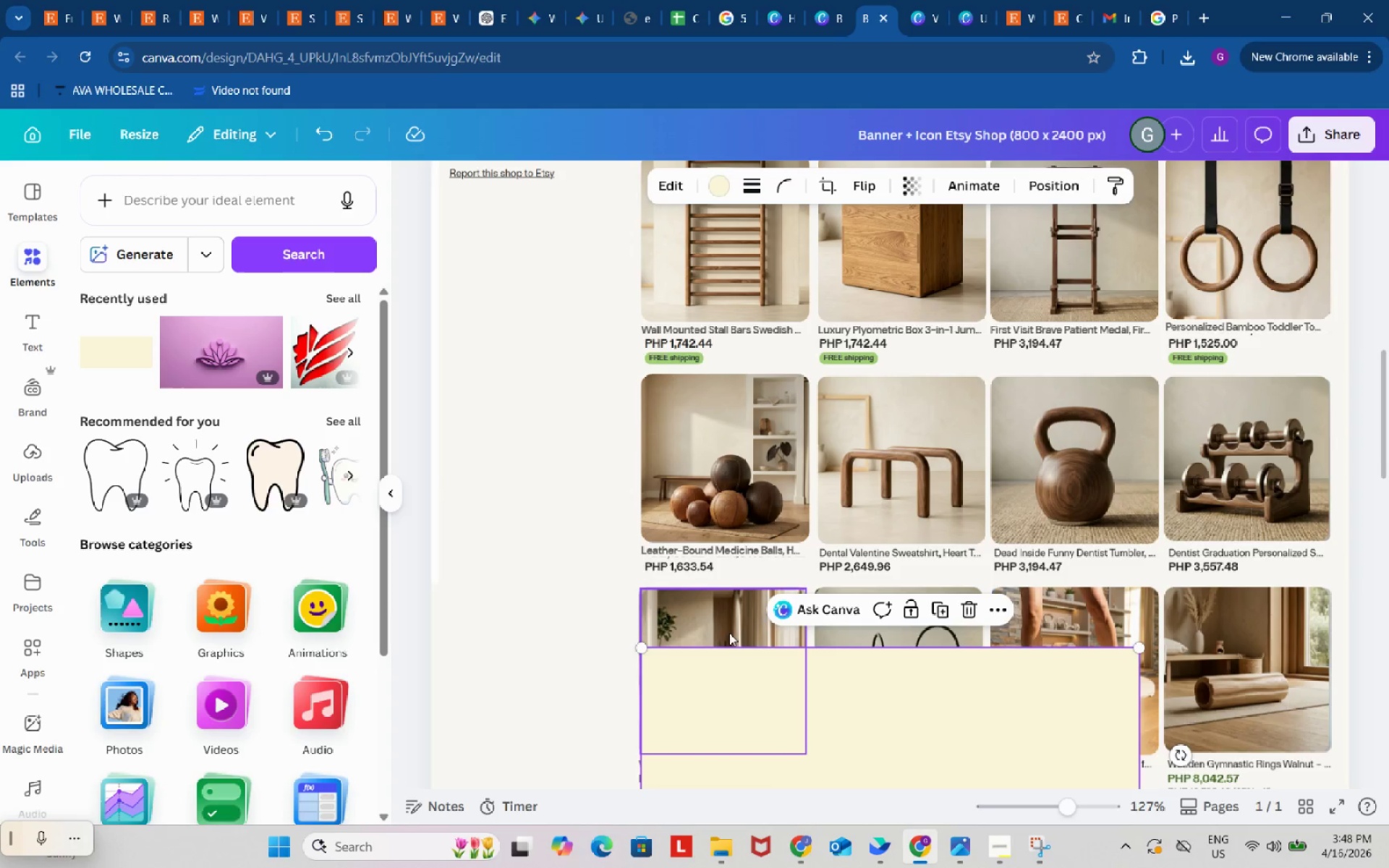 
scroll: coordinate [727, 633], scroll_direction: down, amount: 1.0
 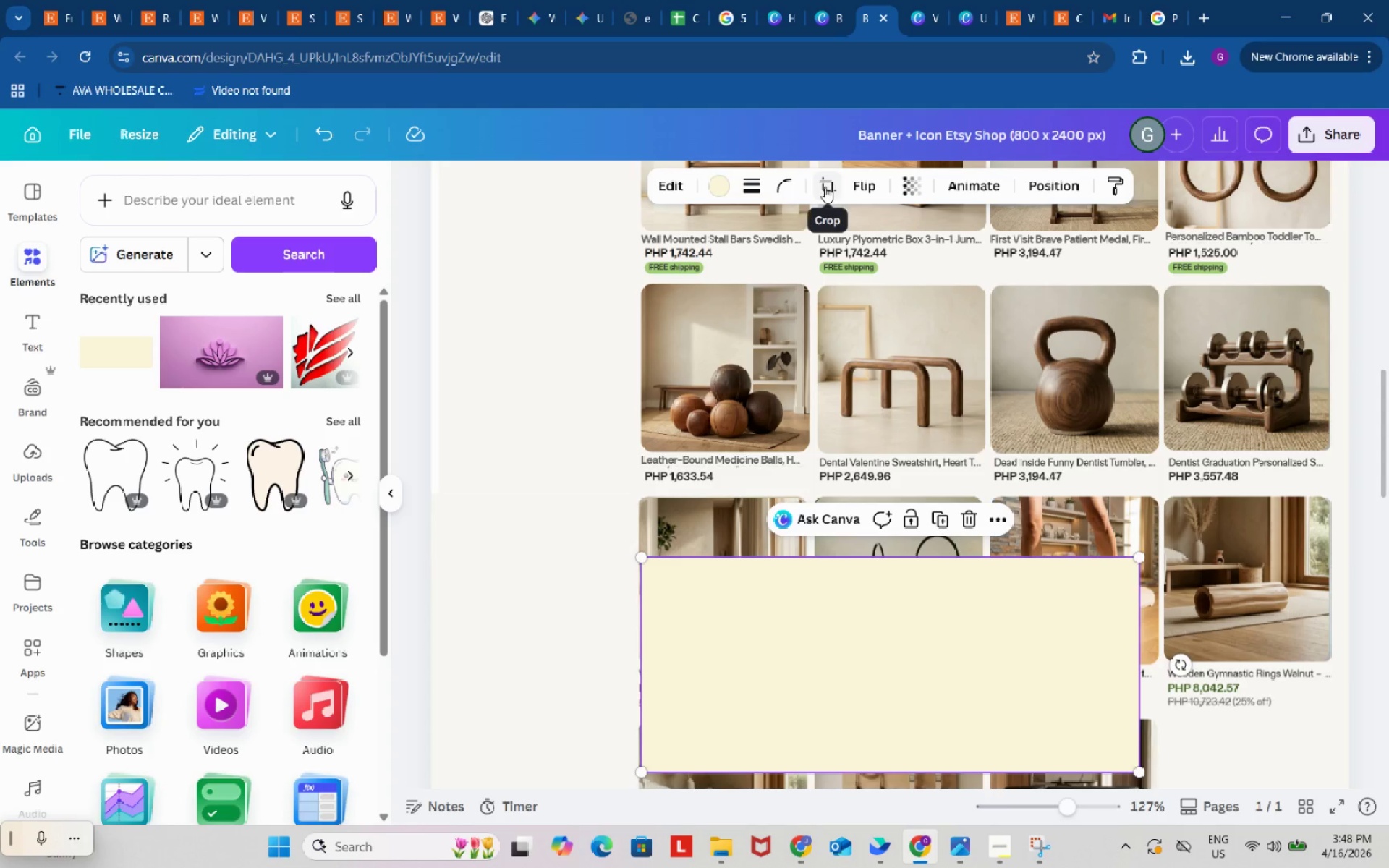 
left_click([825, 187])
 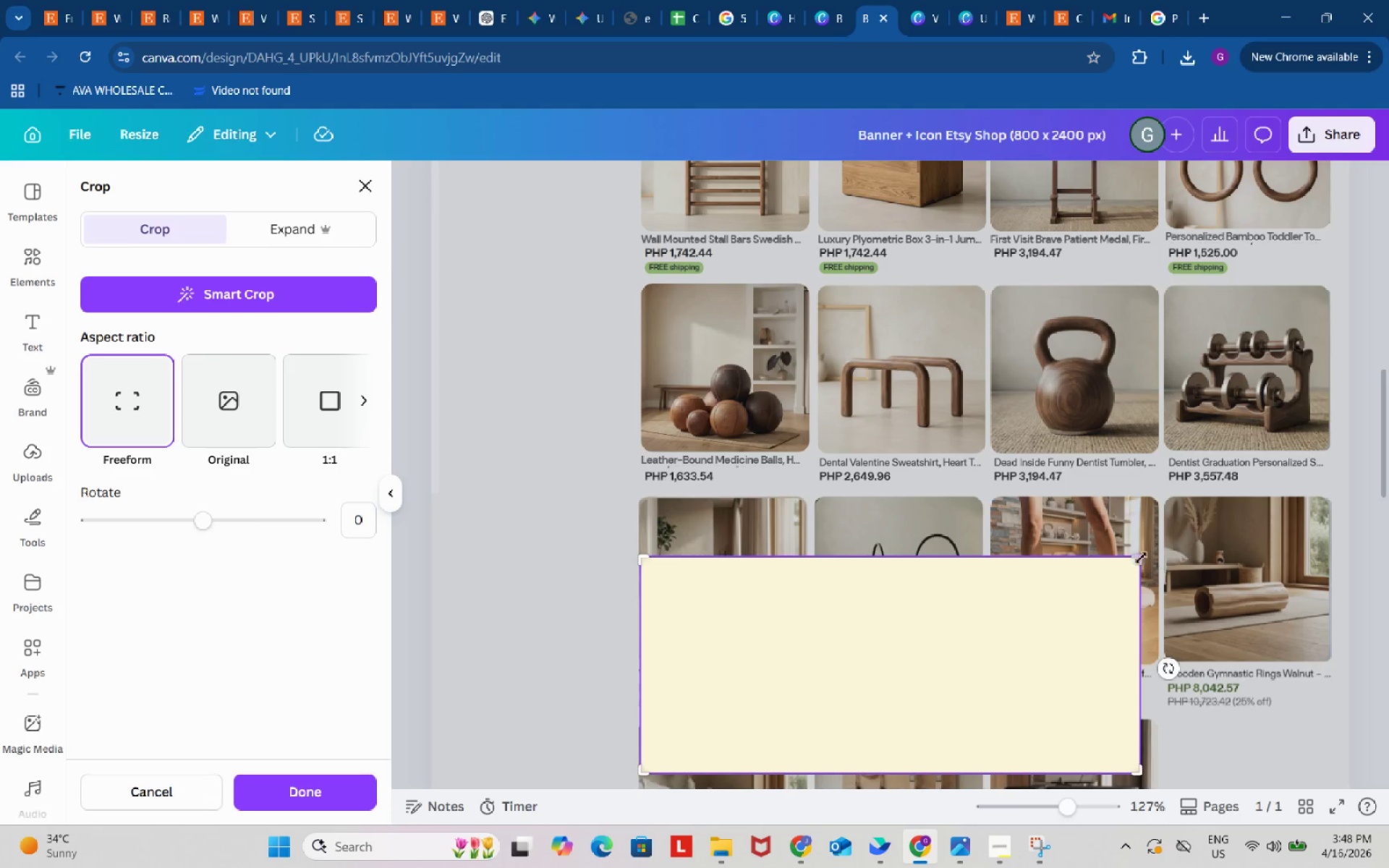 
left_click_drag(start_coordinate=[1139, 556], to_coordinate=[1127, 755])
 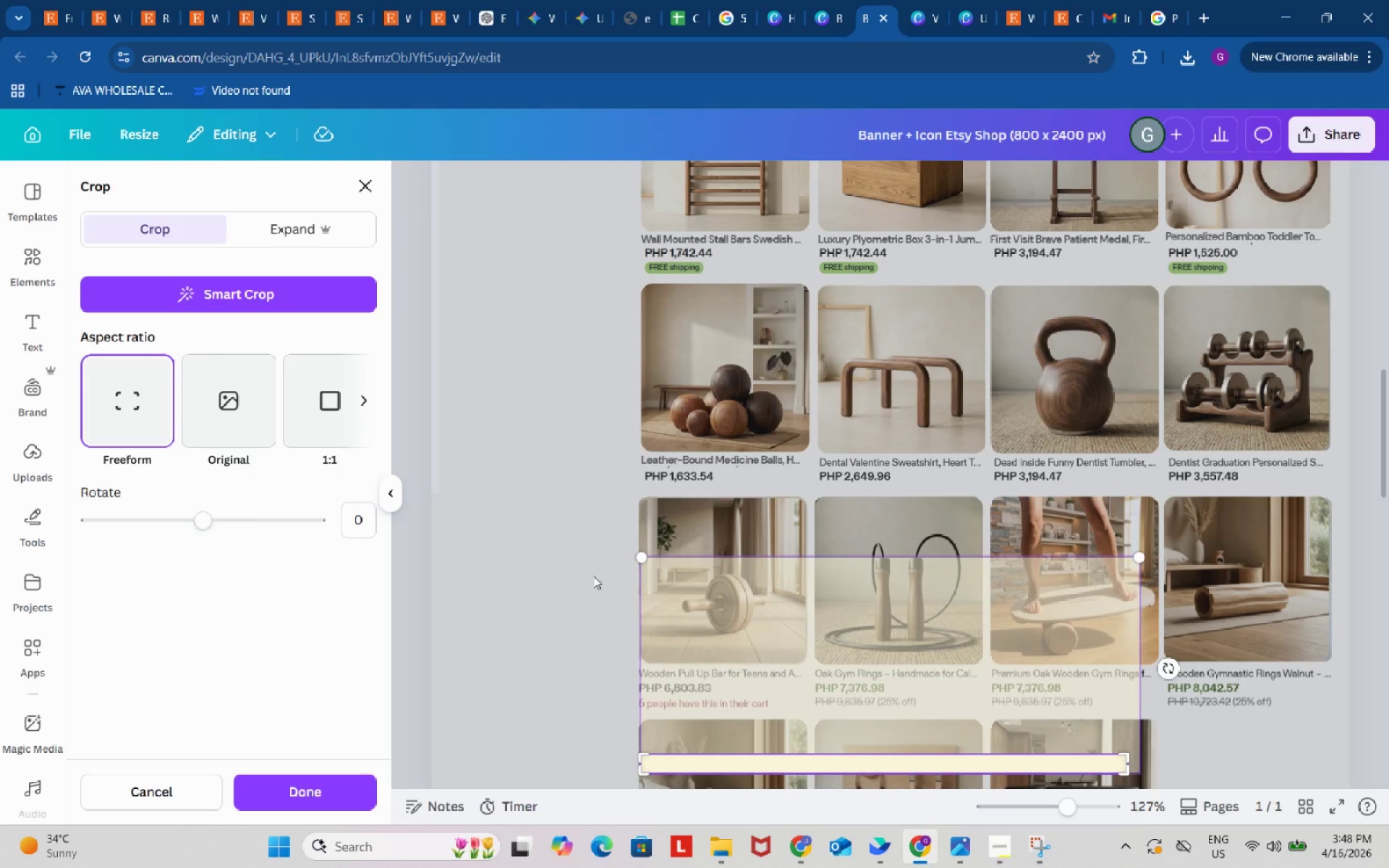 
left_click([544, 519])
 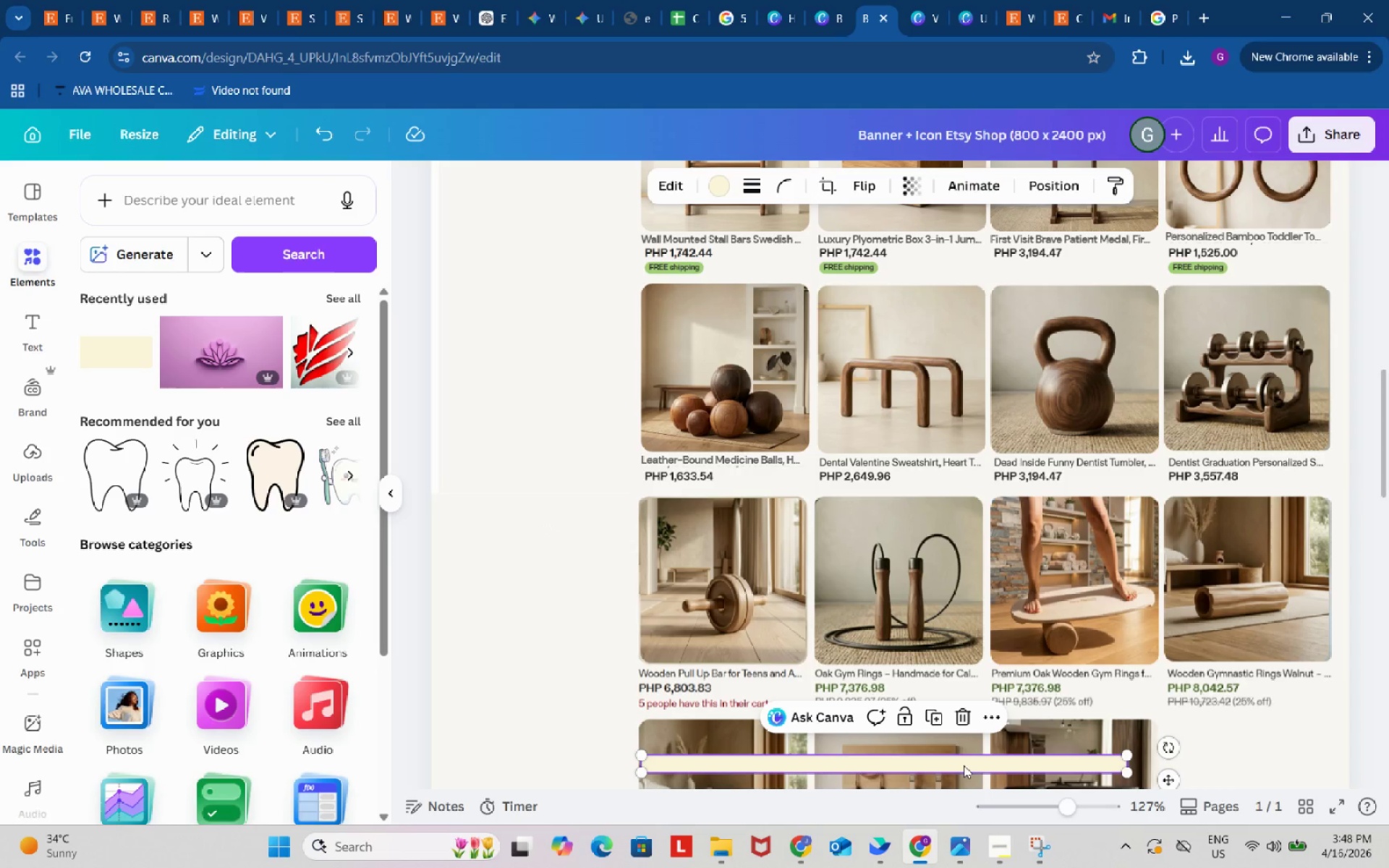 
left_click_drag(start_coordinate=[964, 764], to_coordinate=[1142, 464])
 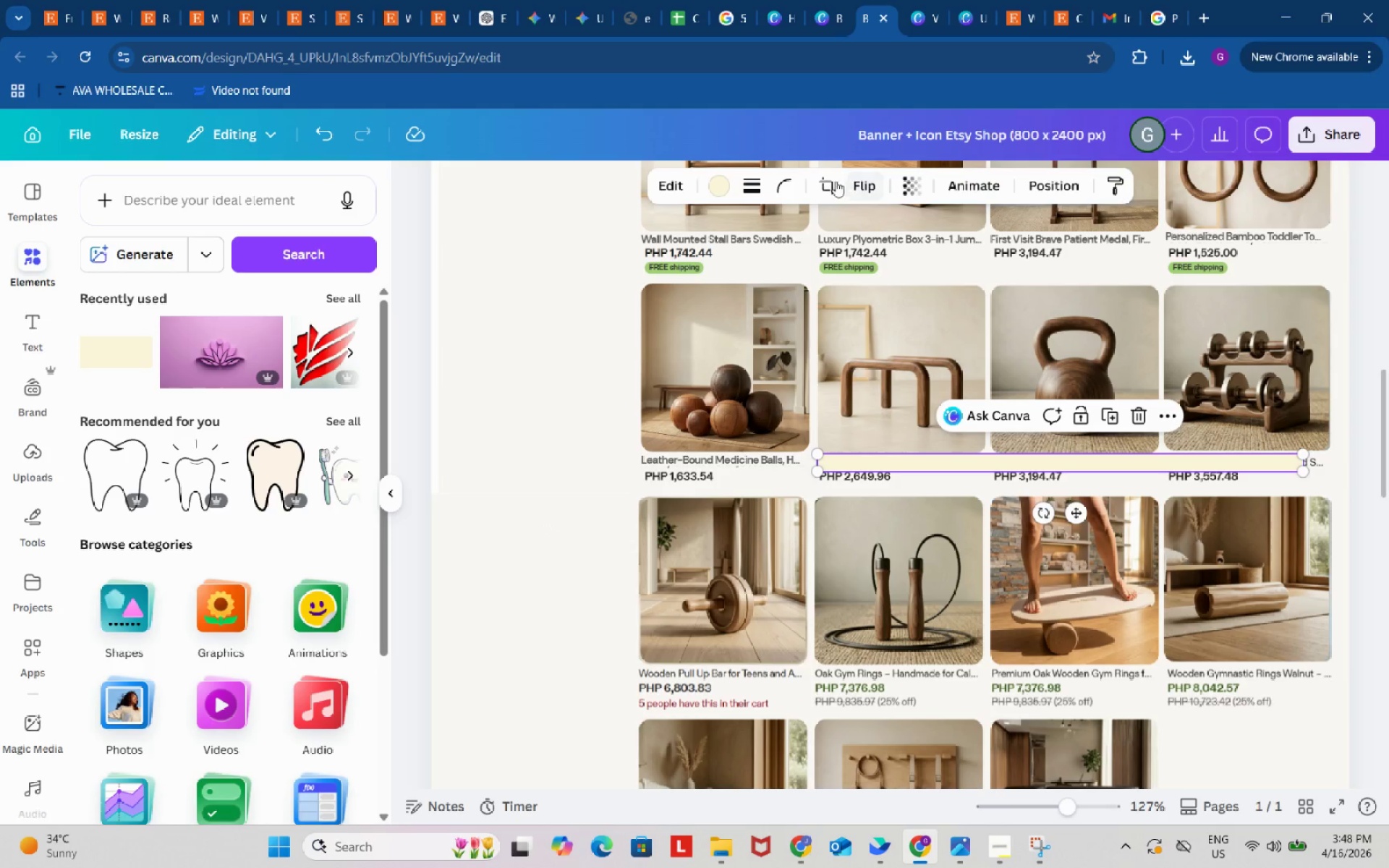 
left_click([824, 183])
 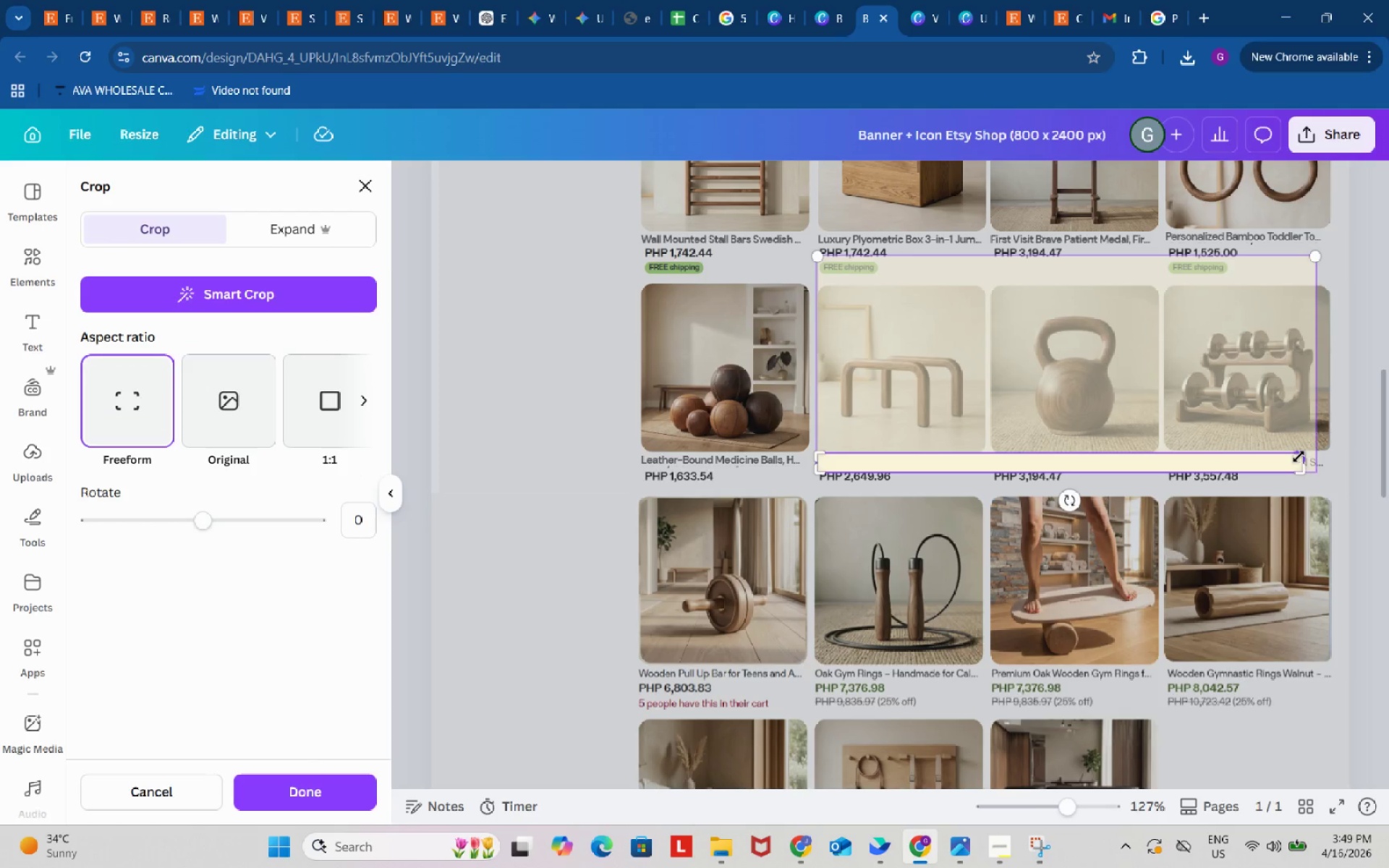 
left_click_drag(start_coordinate=[1299, 454], to_coordinate=[1299, 461])
 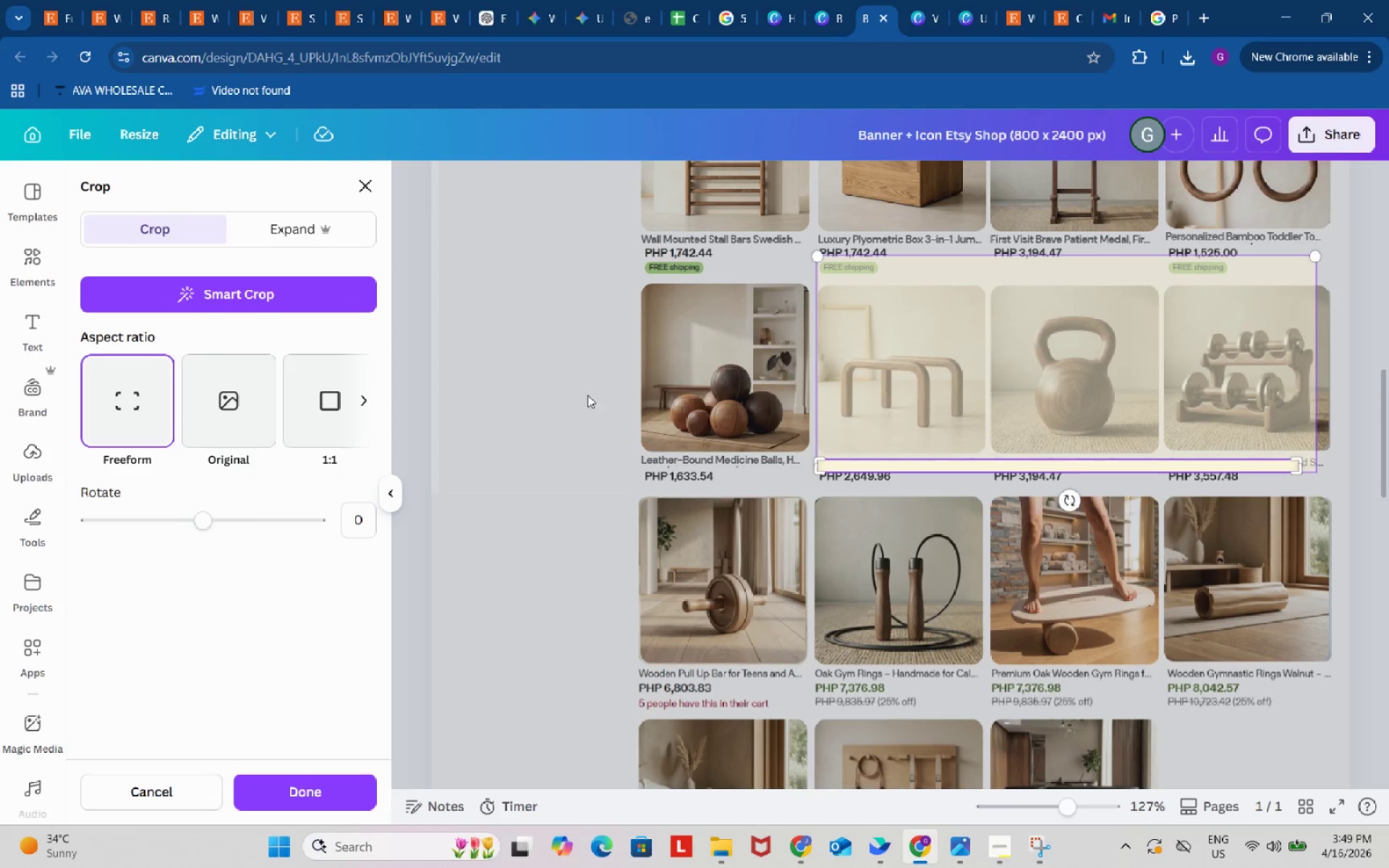 
left_click([495, 383])
 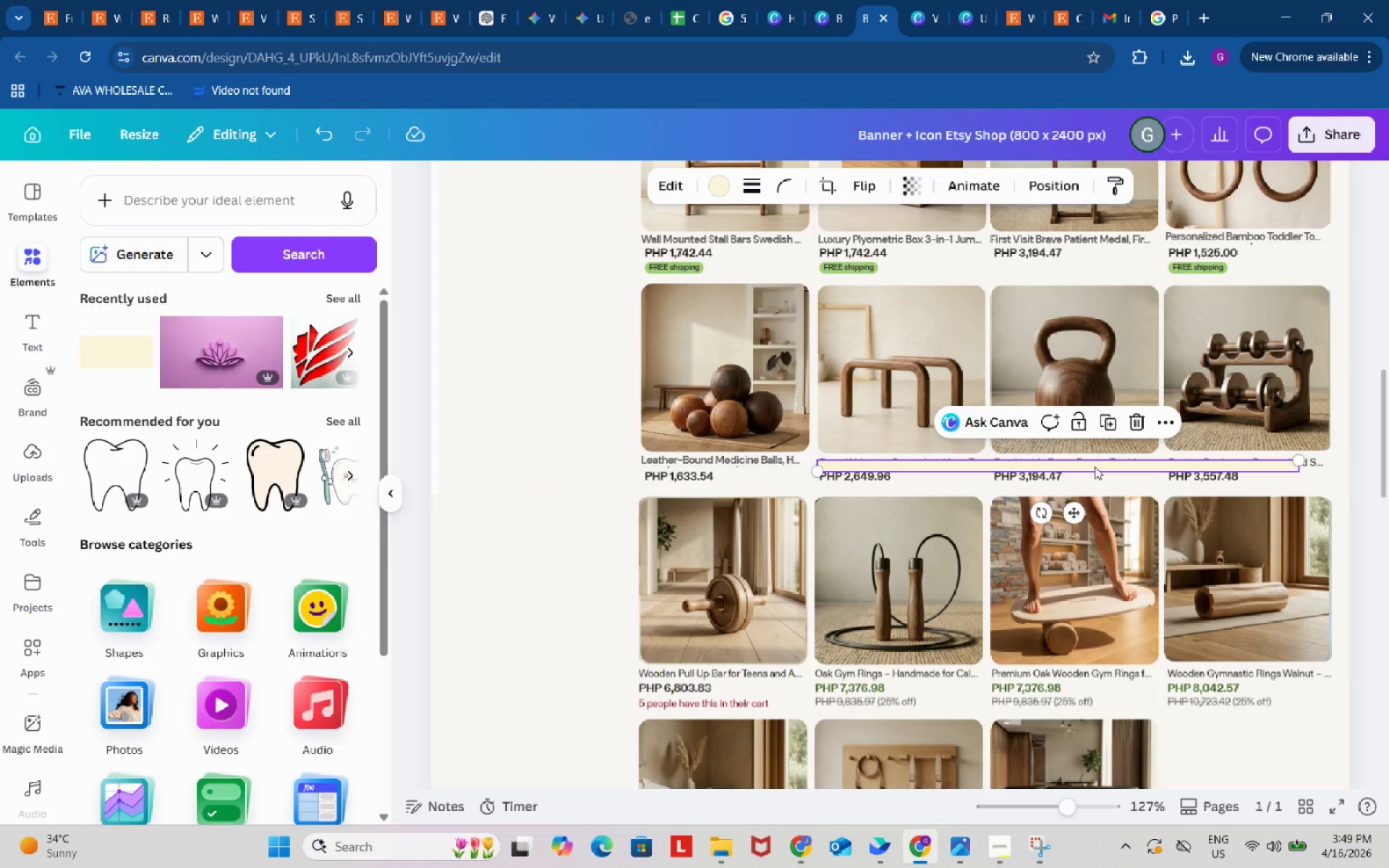 
left_click([1095, 466])
 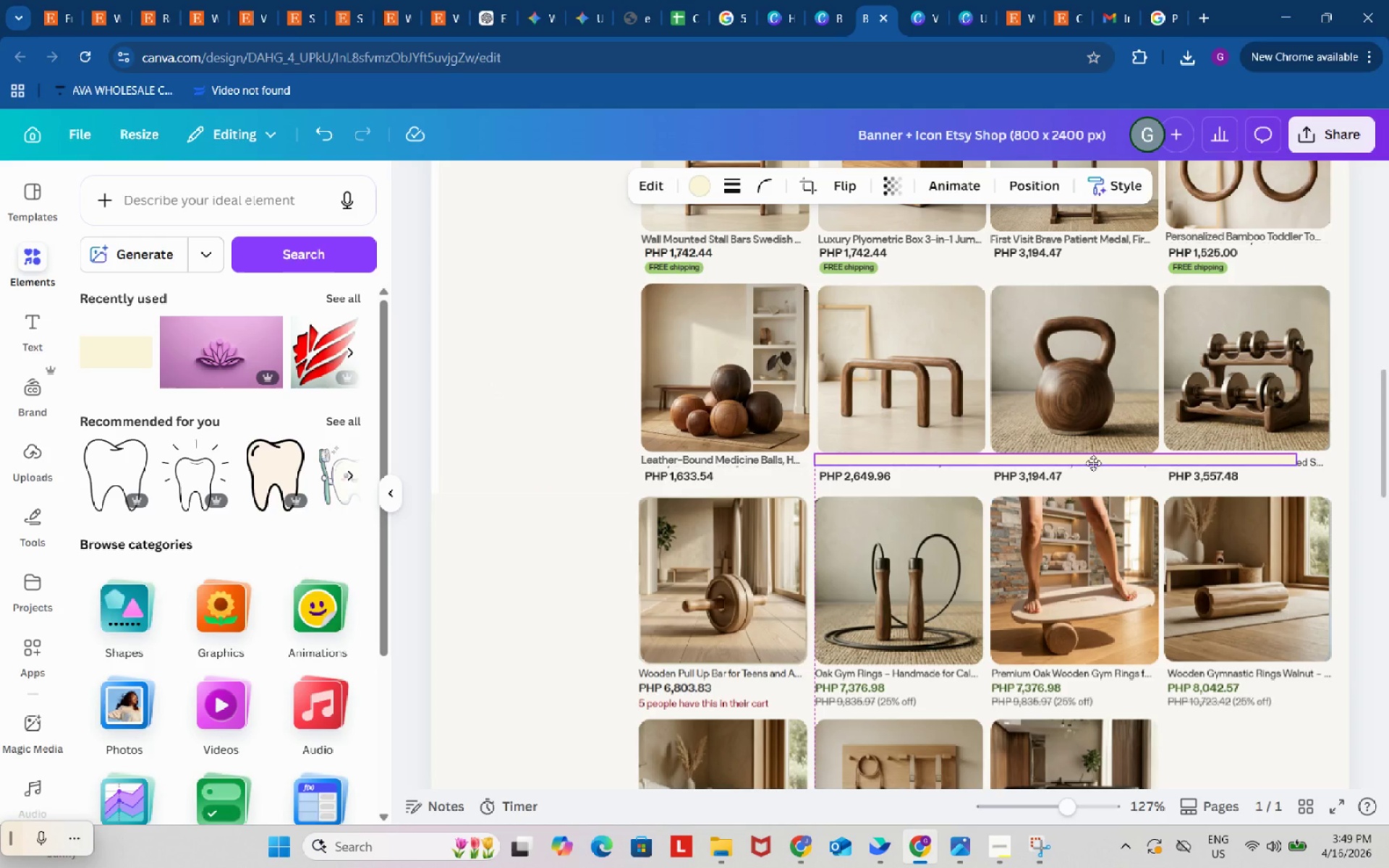 
wait(8.34)
 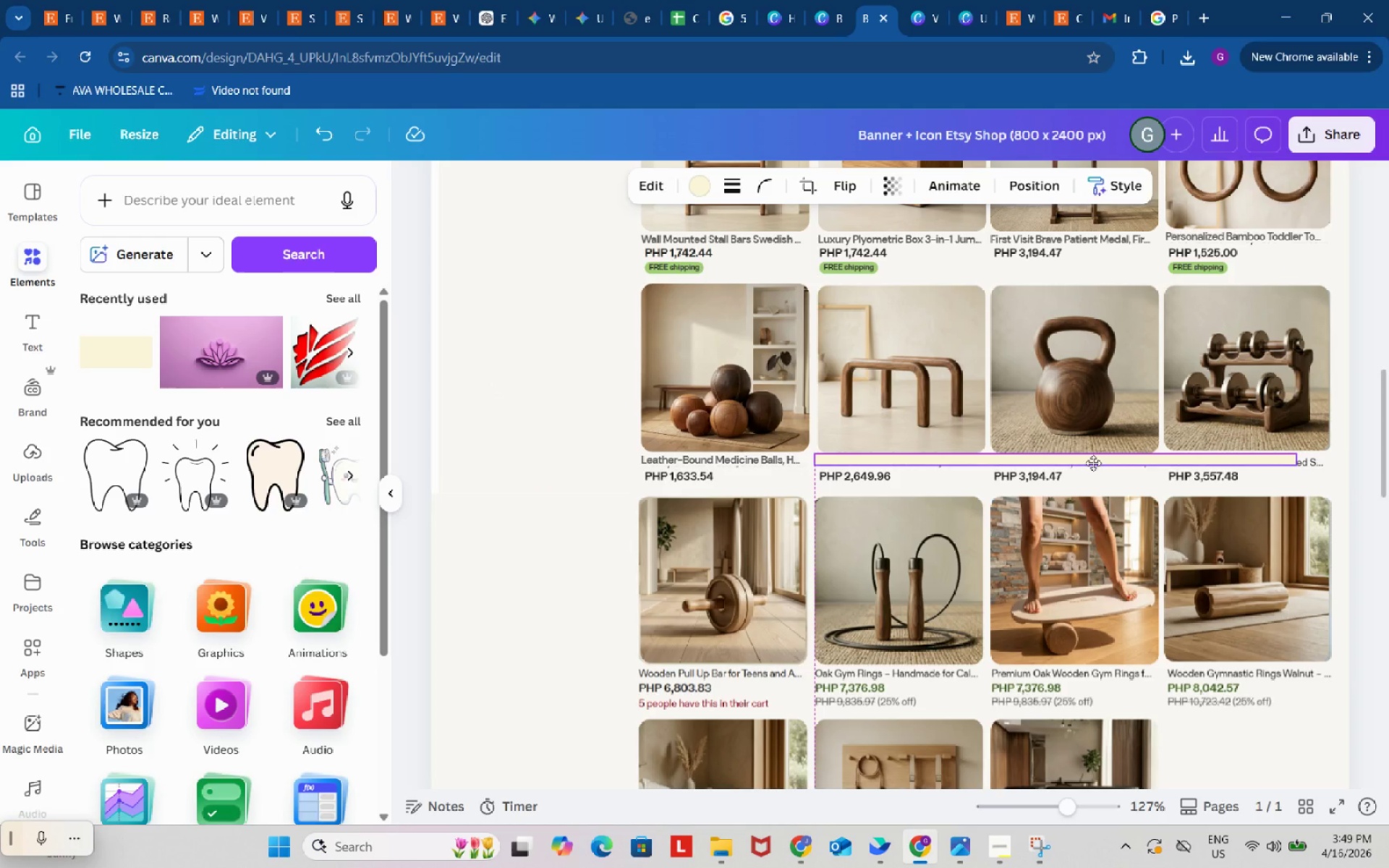 
left_click_drag(start_coordinate=[1071, 805], to_coordinate=[1083, 812])
 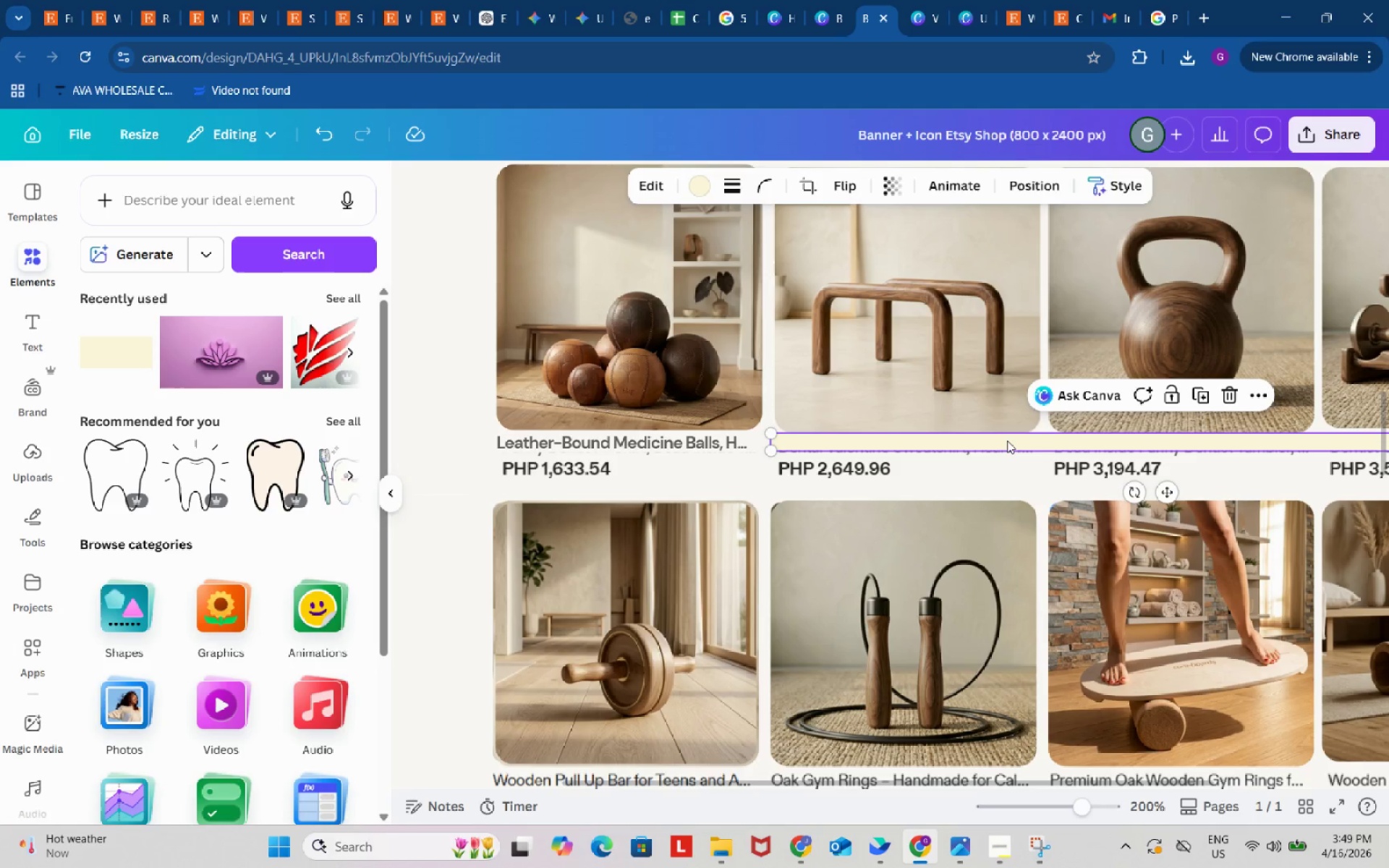 
left_click_drag(start_coordinate=[1008, 441], to_coordinate=[1008, 446])
 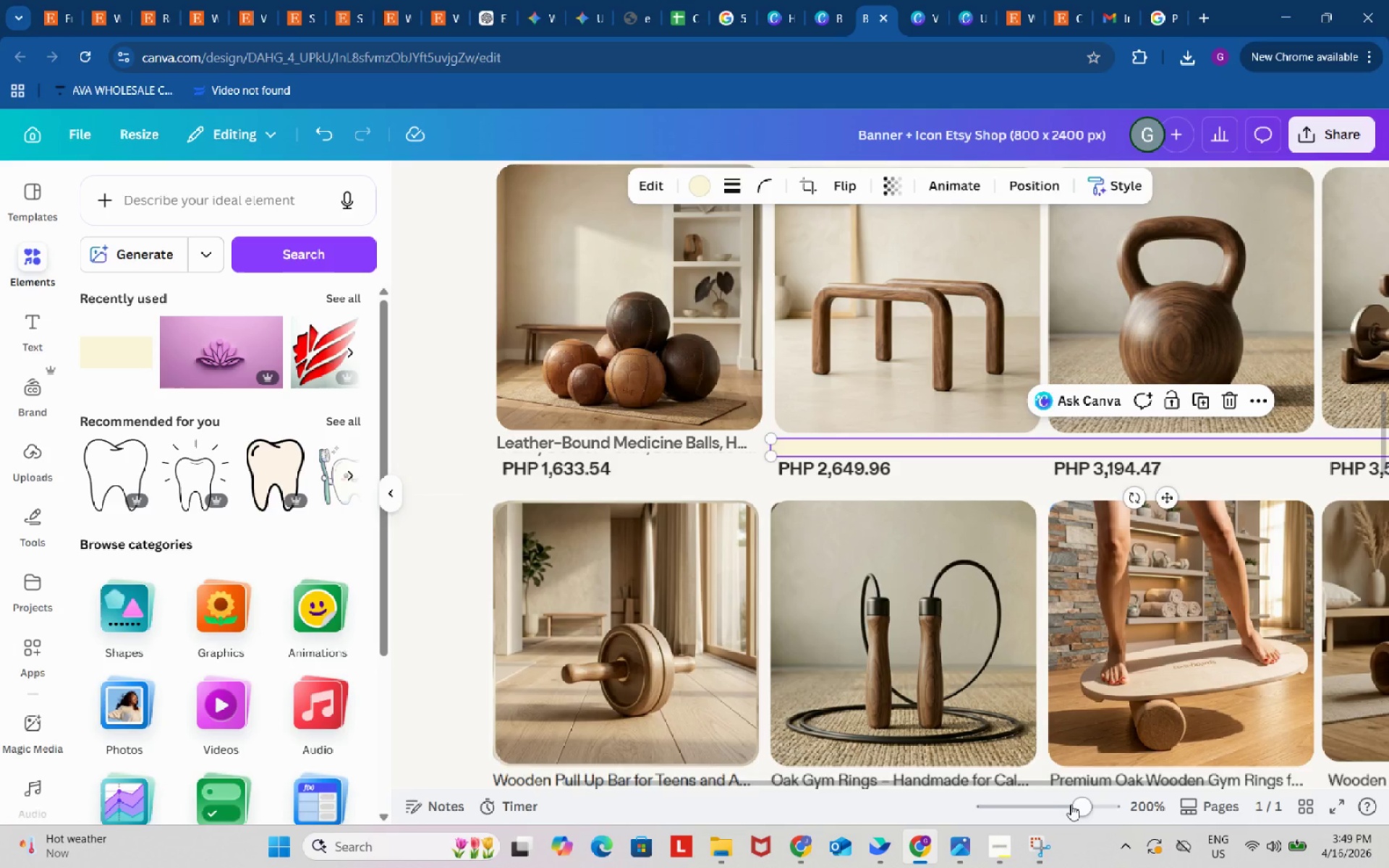 
left_click_drag(start_coordinate=[1071, 805], to_coordinate=[1053, 804])
 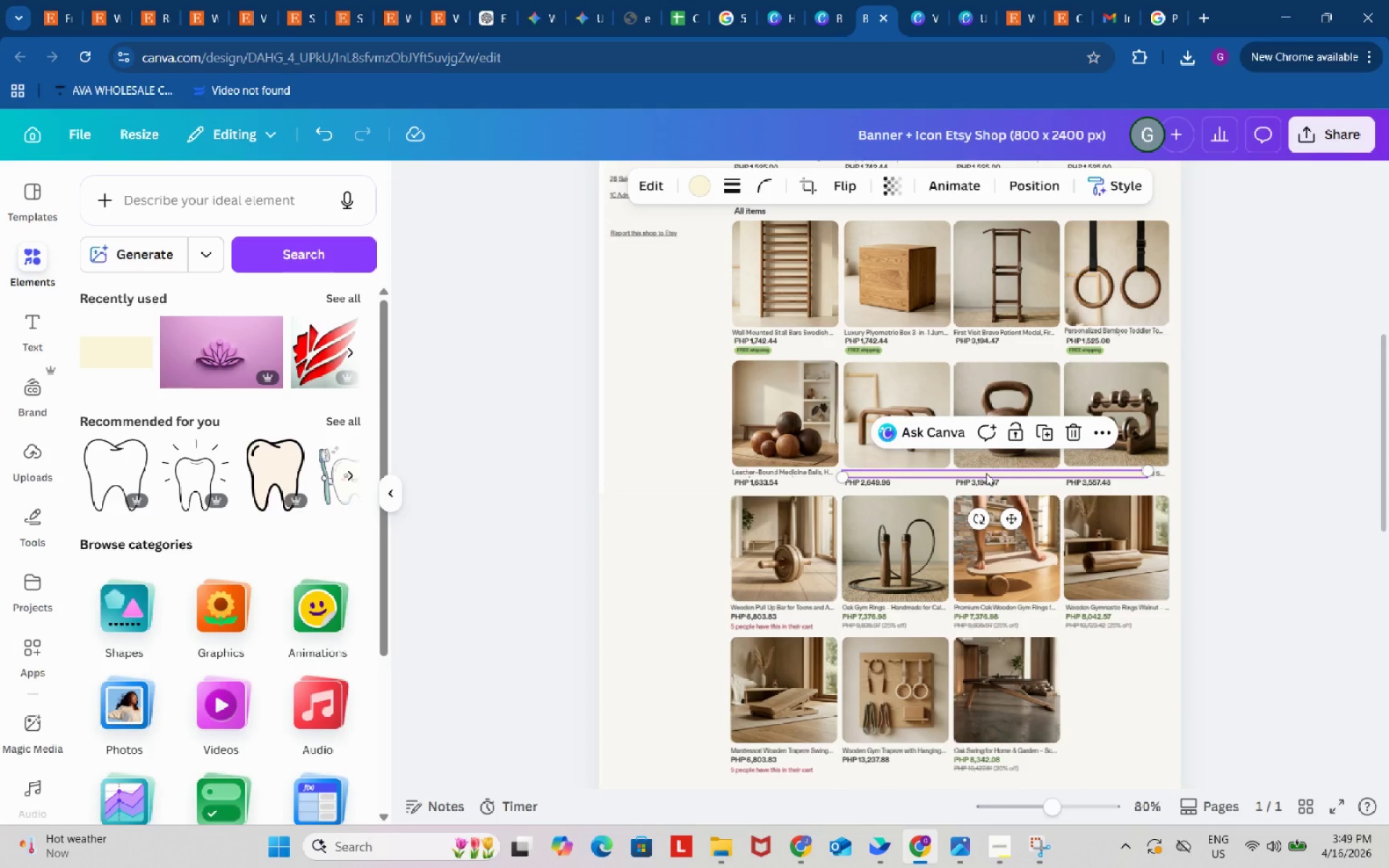 
left_click([986, 473])
 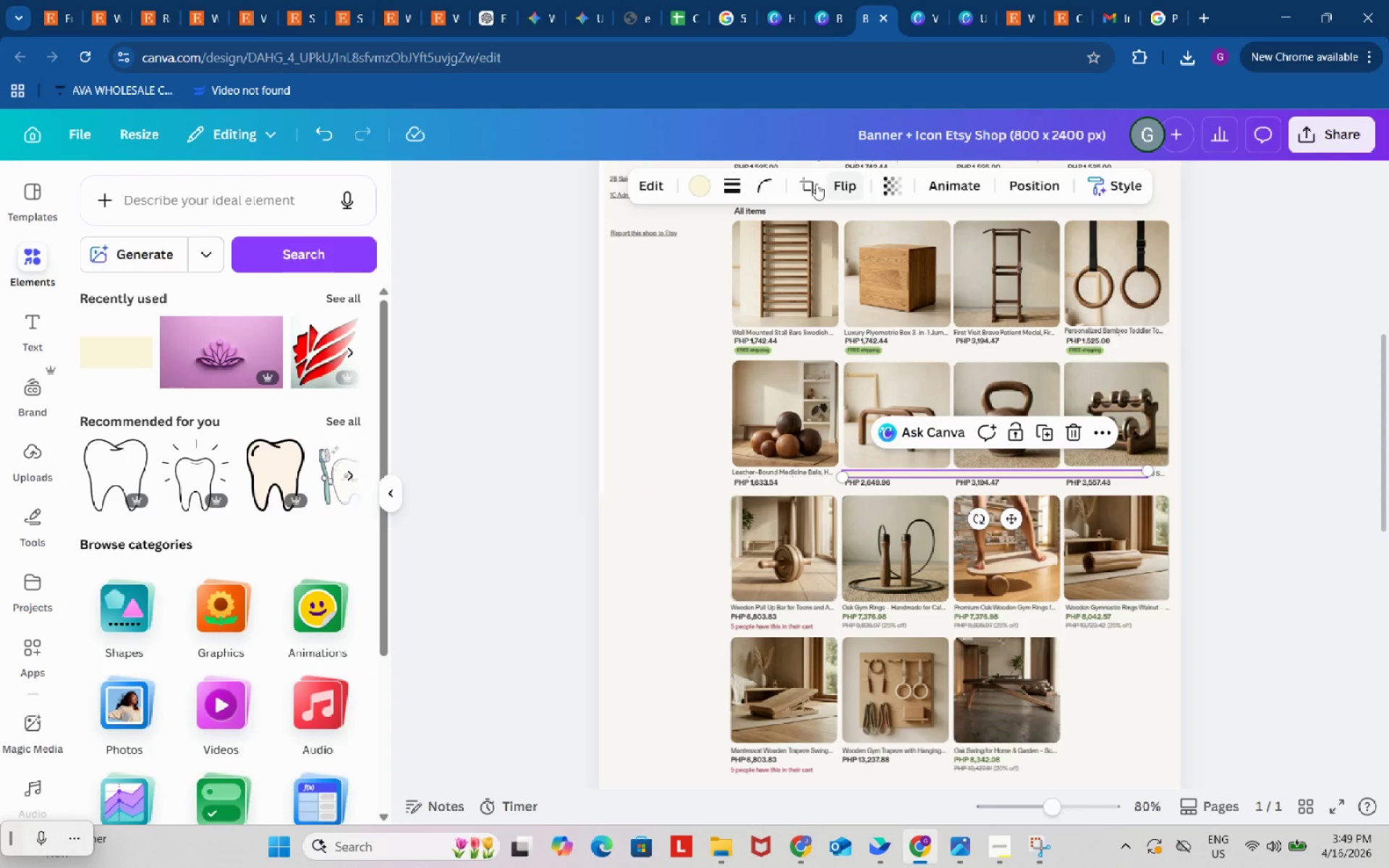 
left_click([808, 182])
 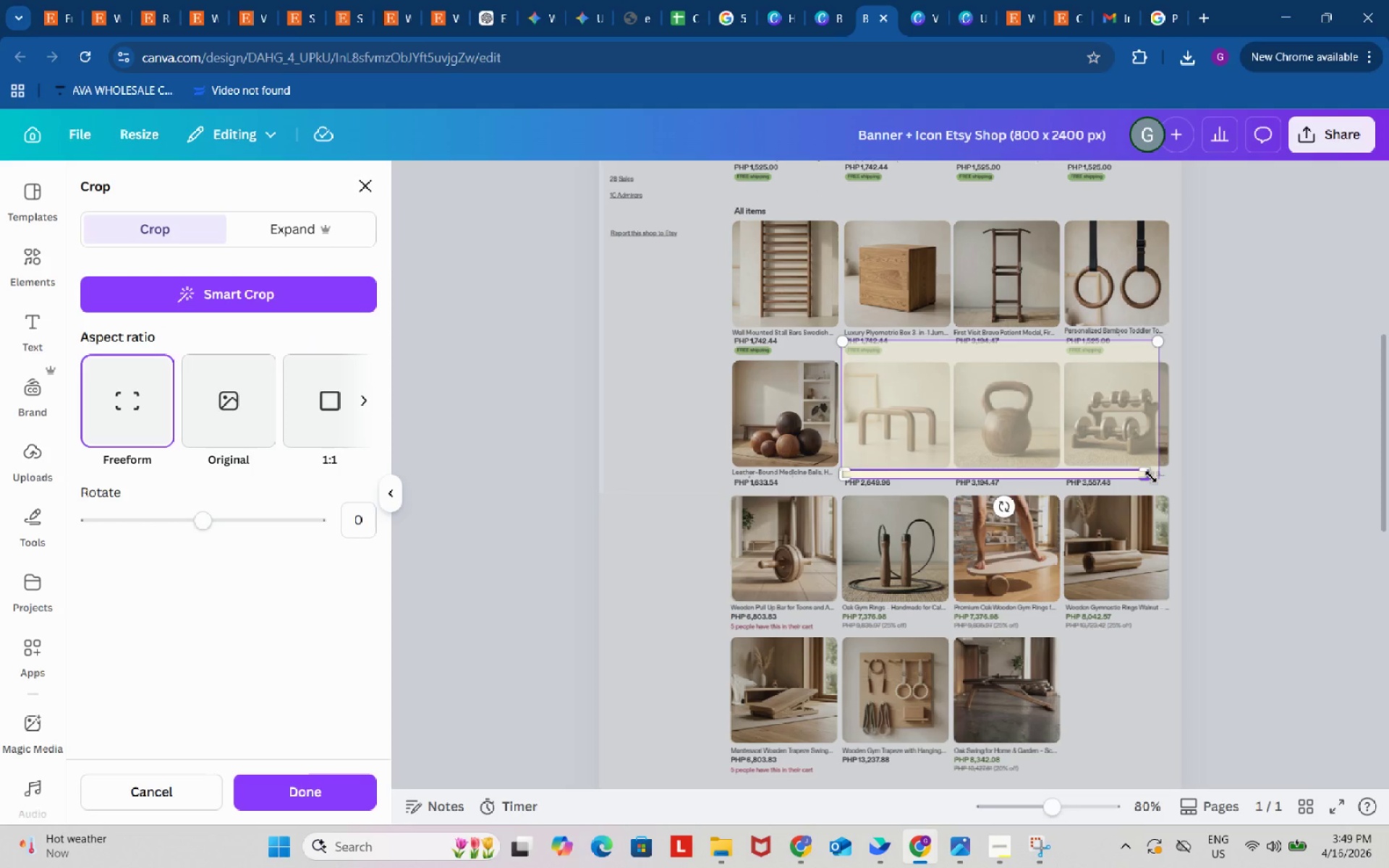 
left_click_drag(start_coordinate=[1150, 477], to_coordinate=[1168, 476])
 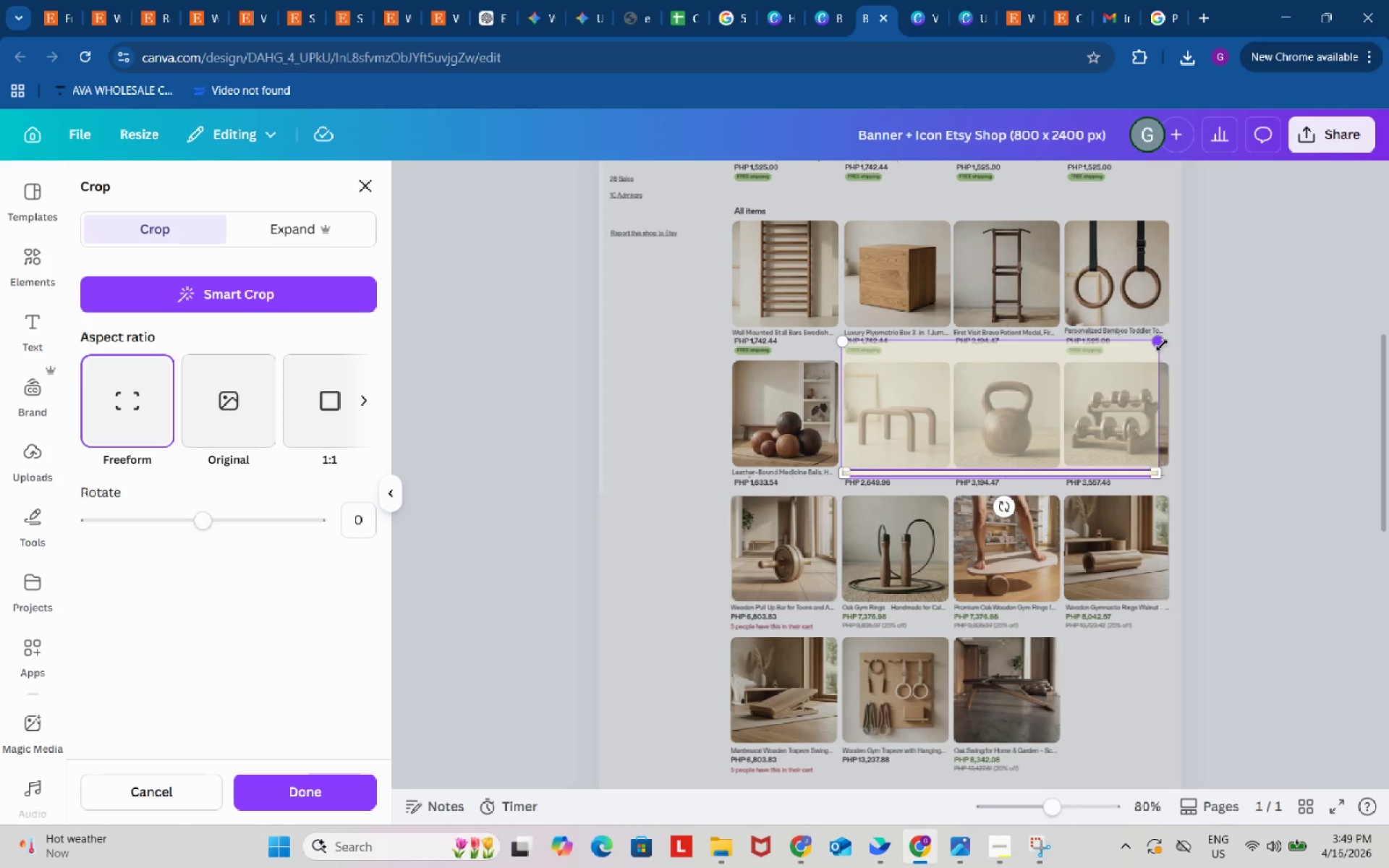 
left_click_drag(start_coordinate=[1158, 341], to_coordinate=[1176, 347])
 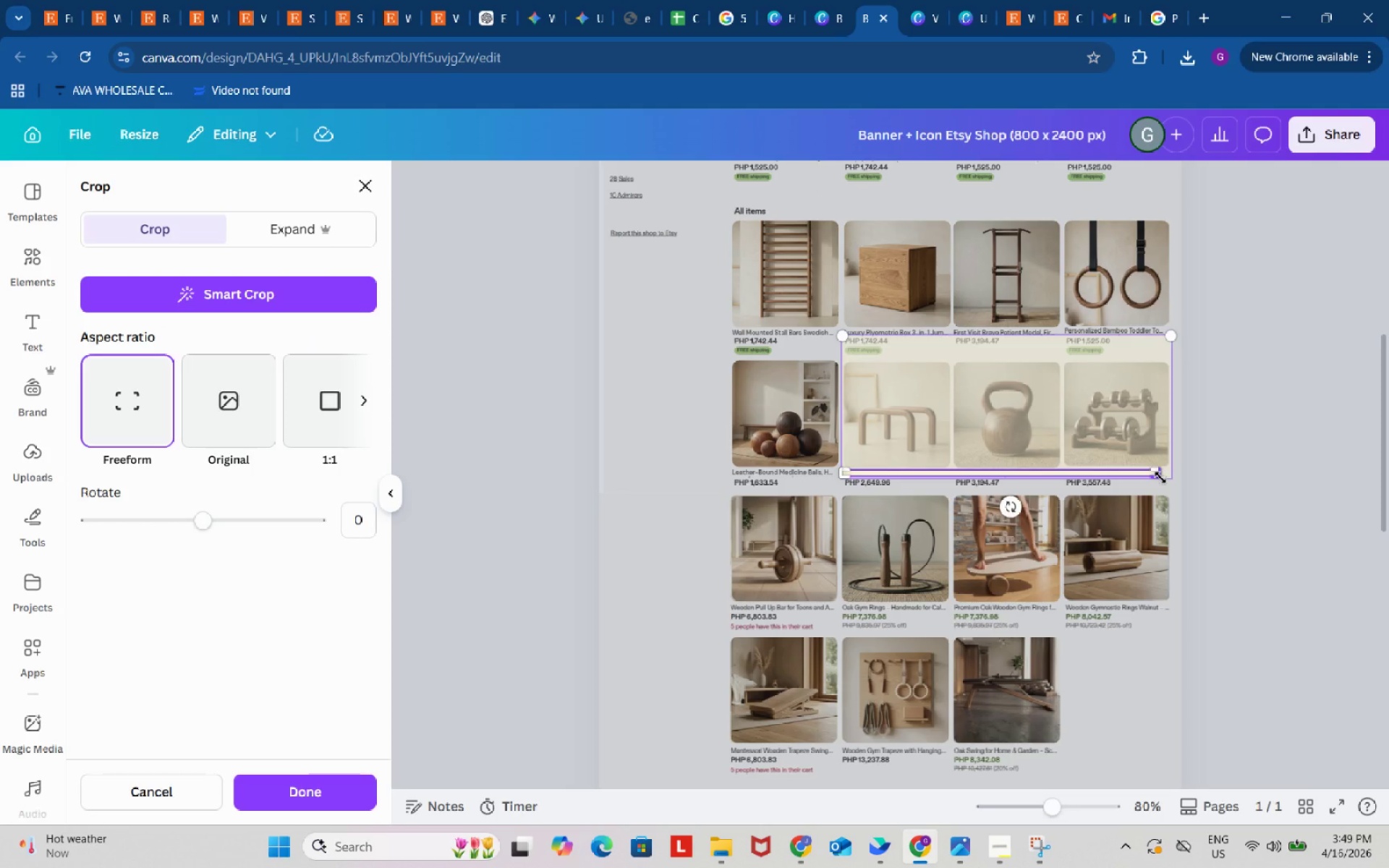 
left_click_drag(start_coordinate=[1160, 477], to_coordinate=[1166, 477])
 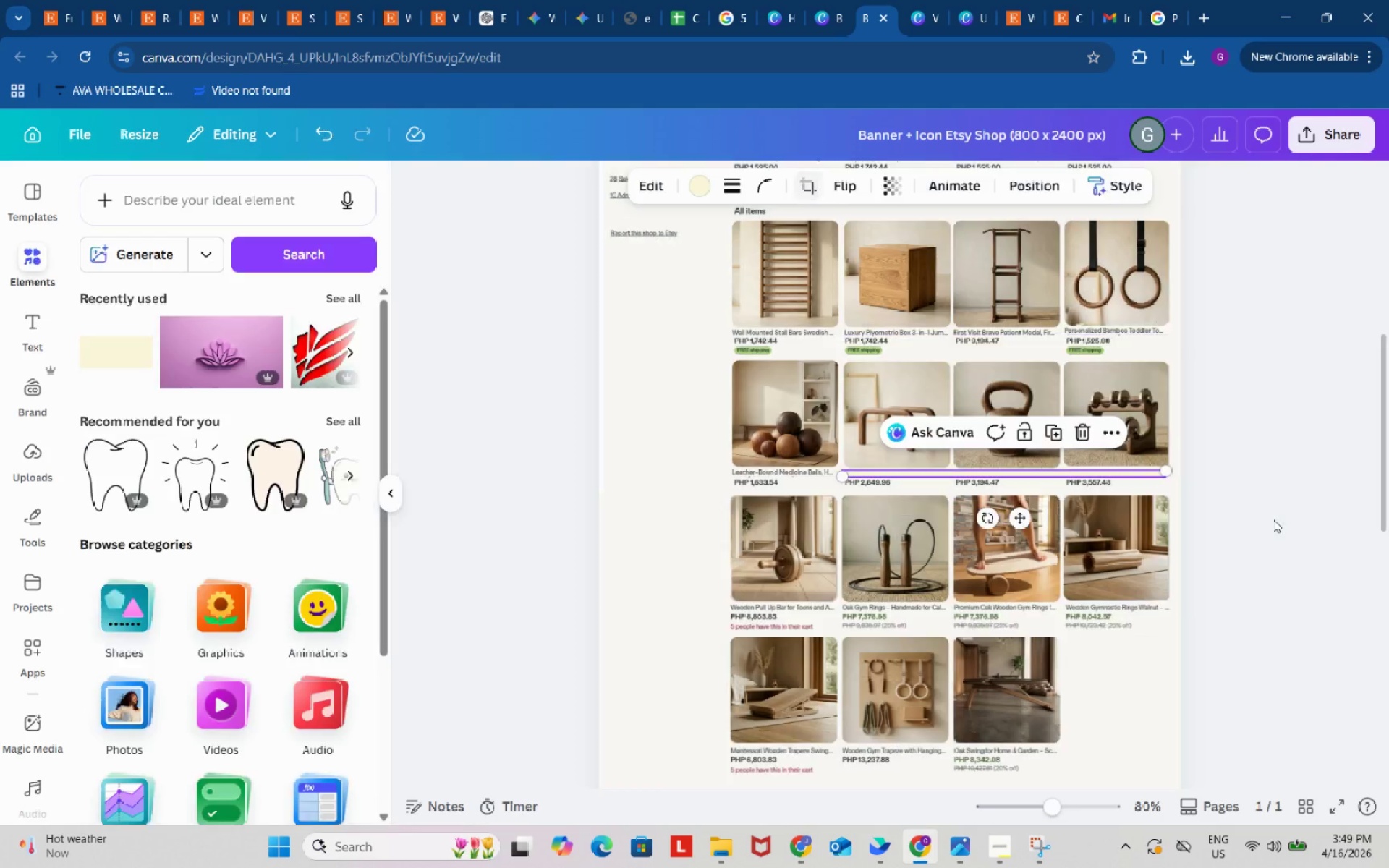 
double_click([1273, 519])
 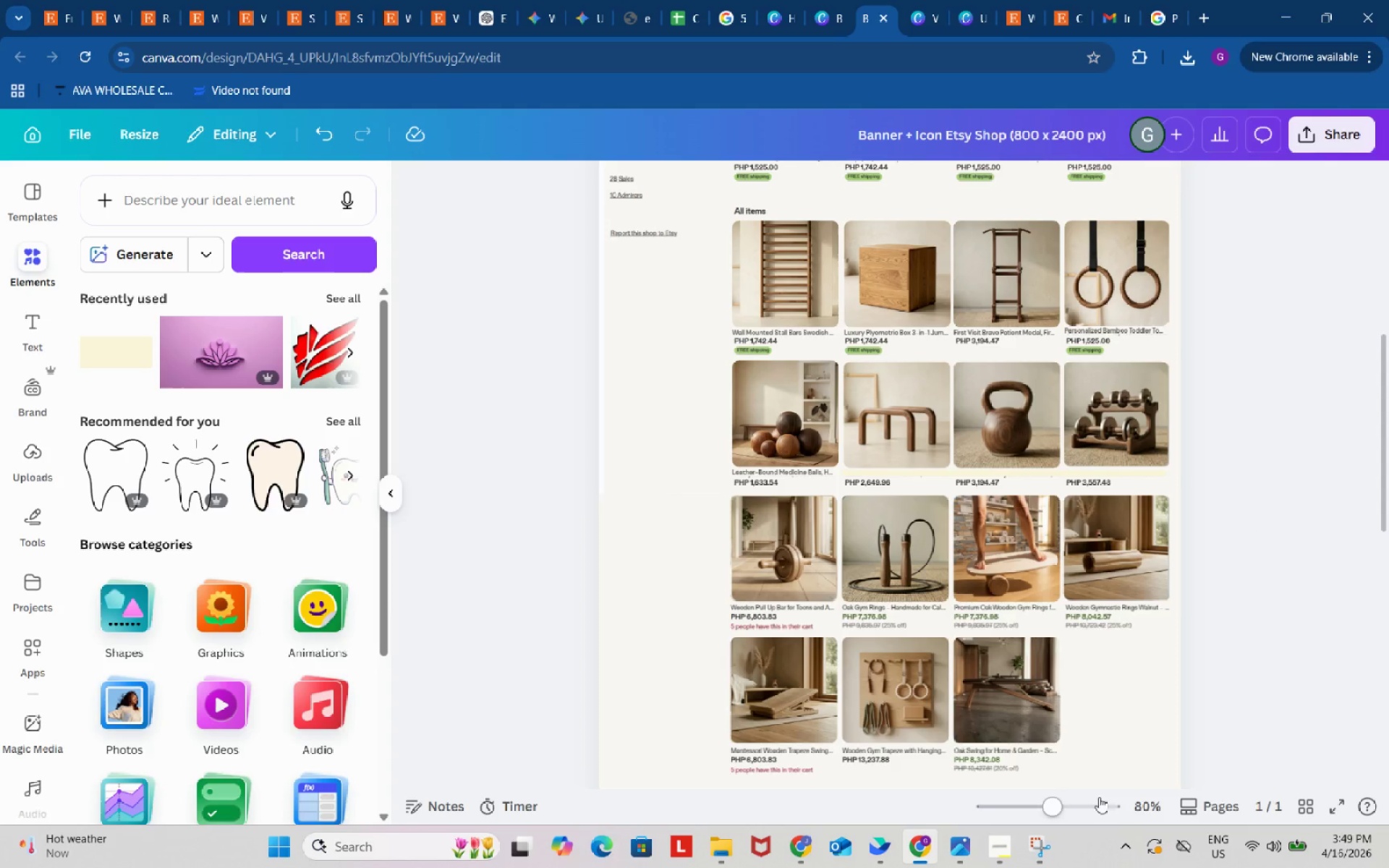 
left_click_drag(start_coordinate=[1052, 809], to_coordinate=[1071, 809])
 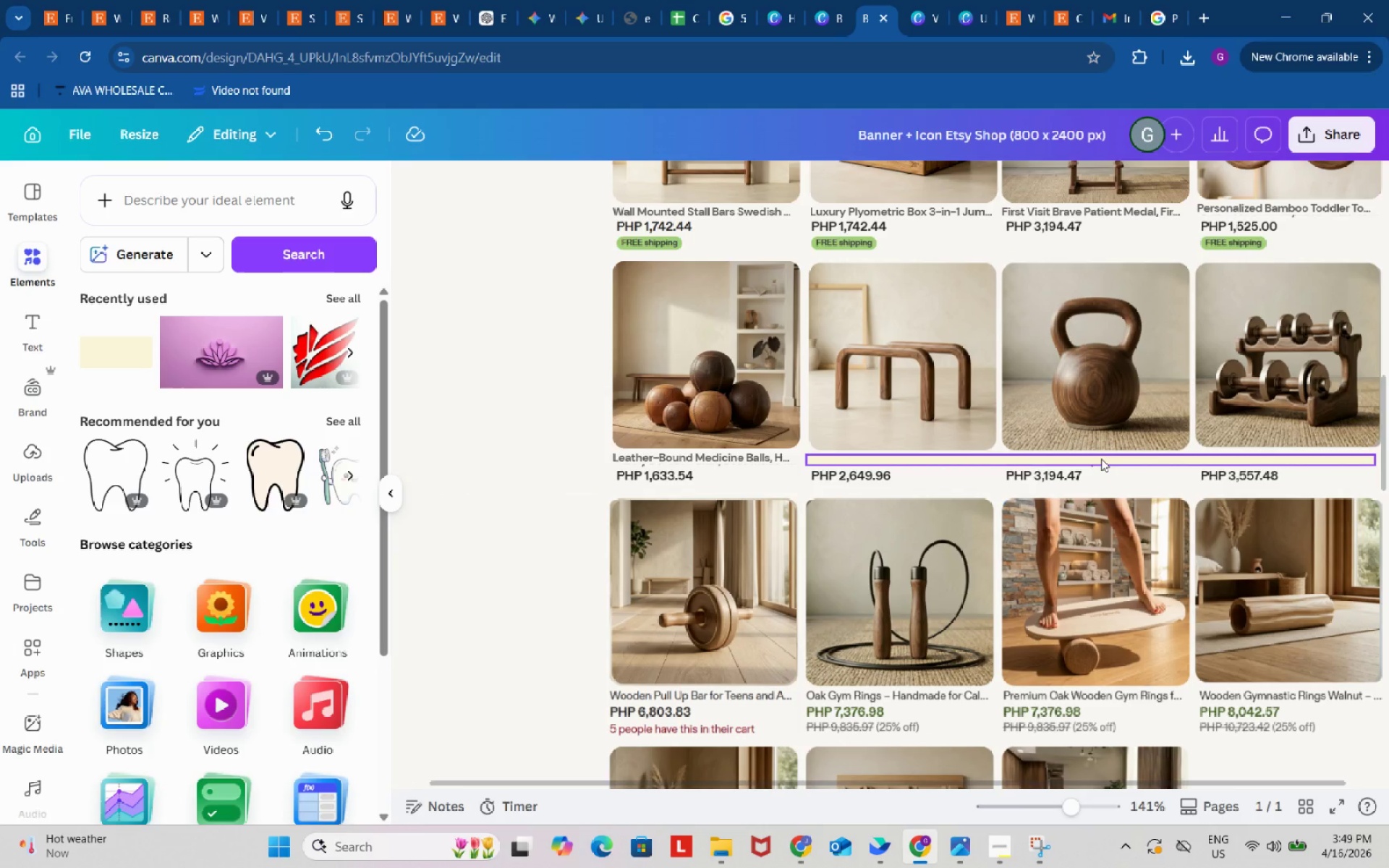 
left_click([1101, 459])
 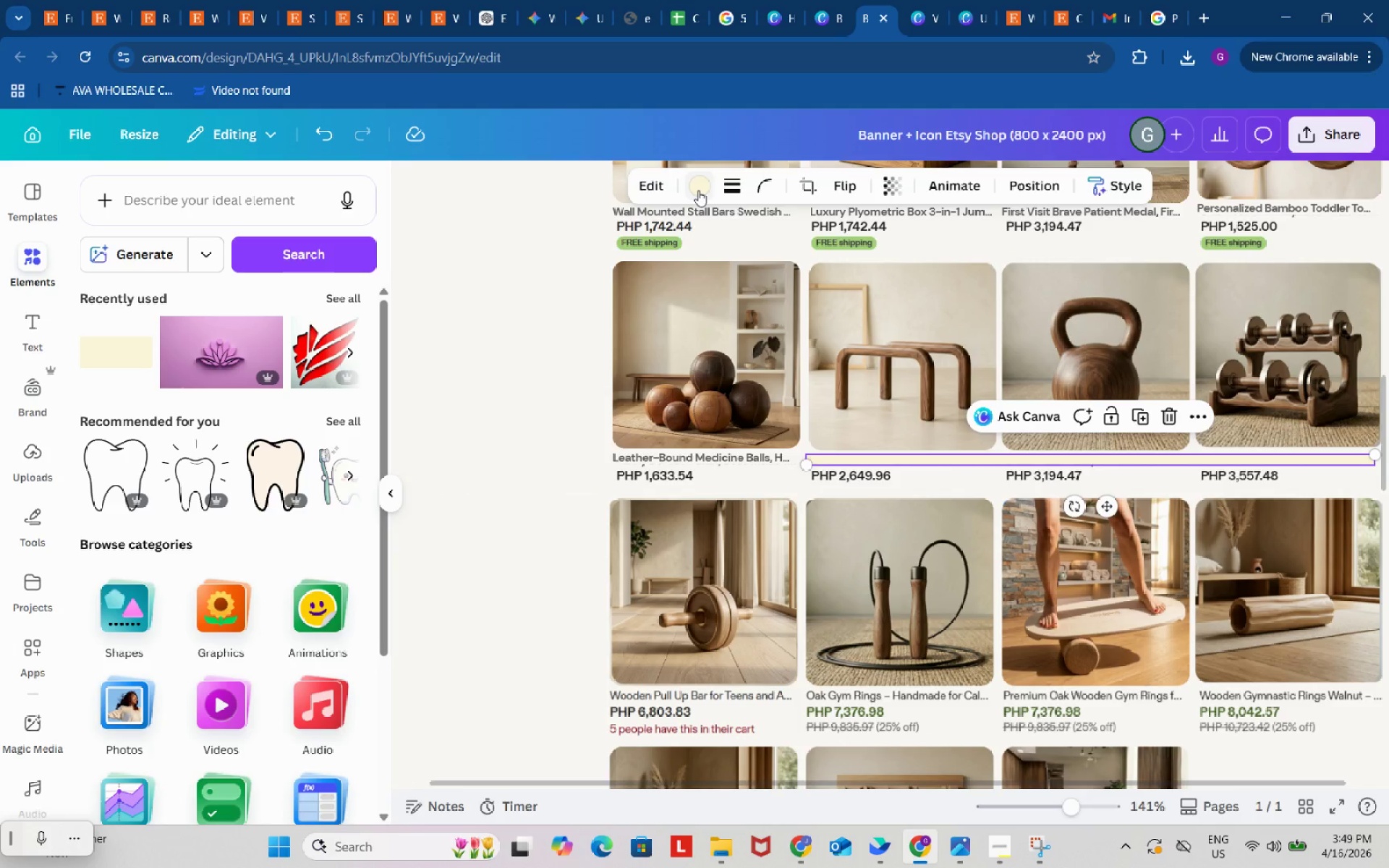 
left_click([698, 190])
 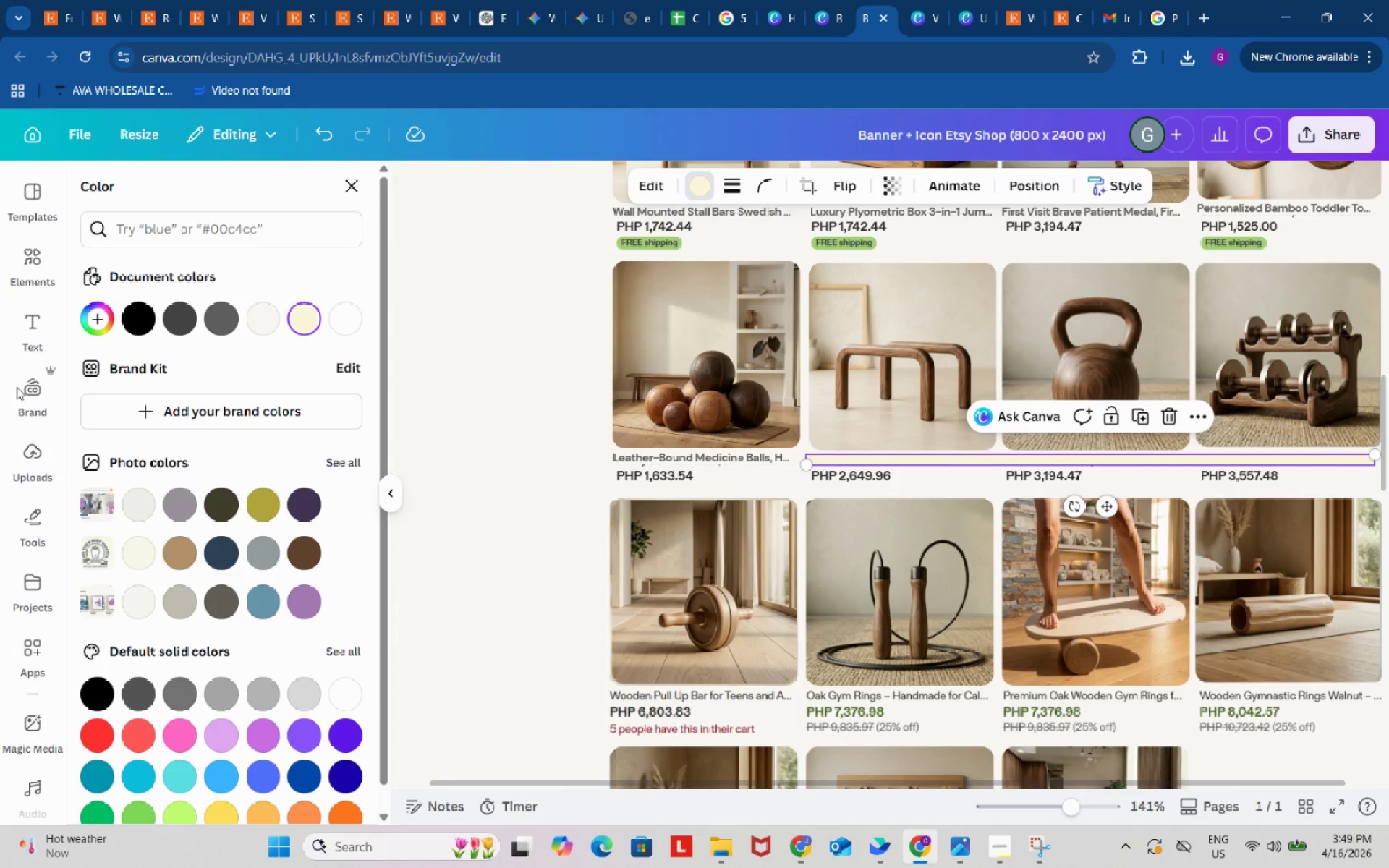 
left_click([101, 331])
 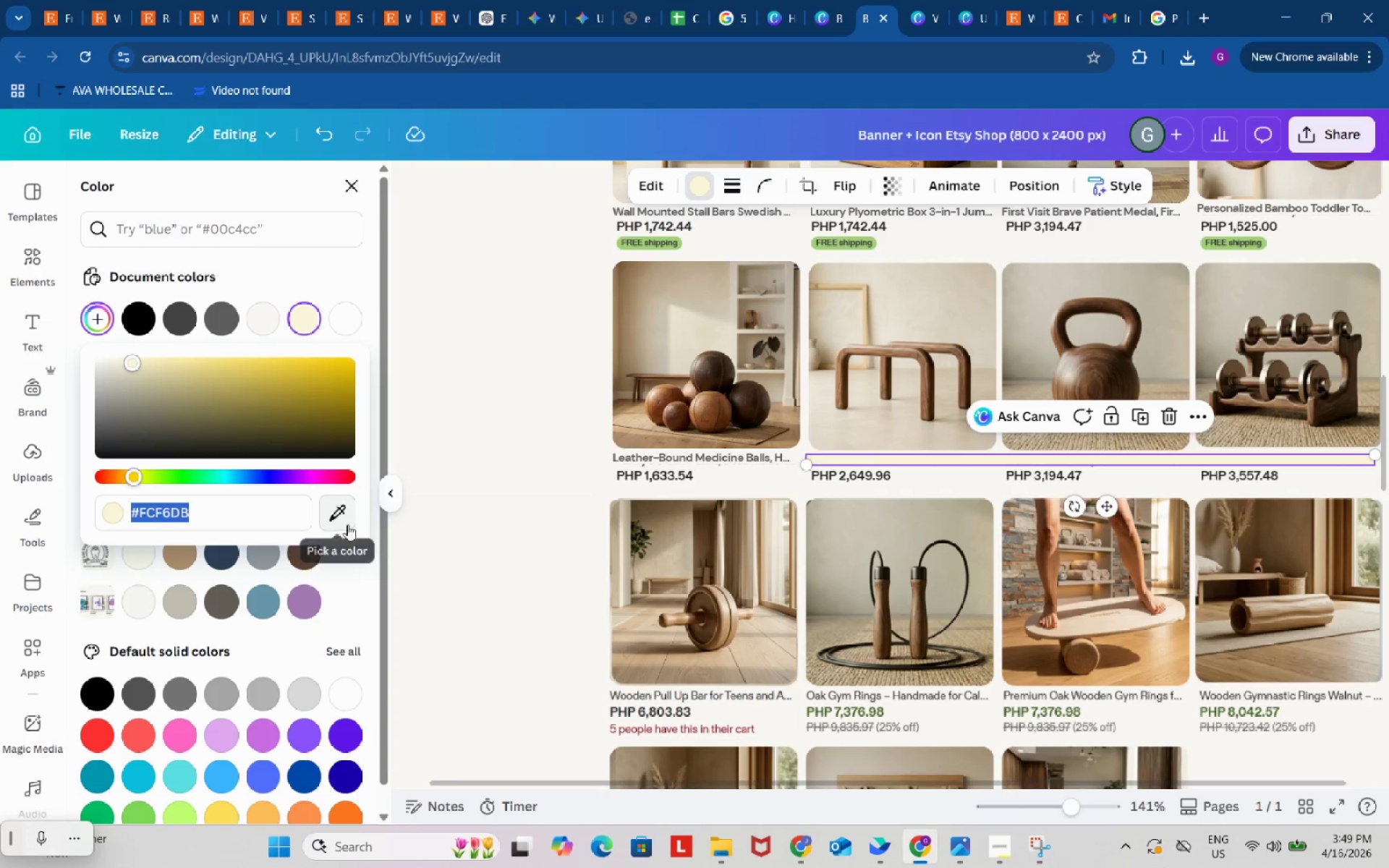 
left_click([336, 515])
 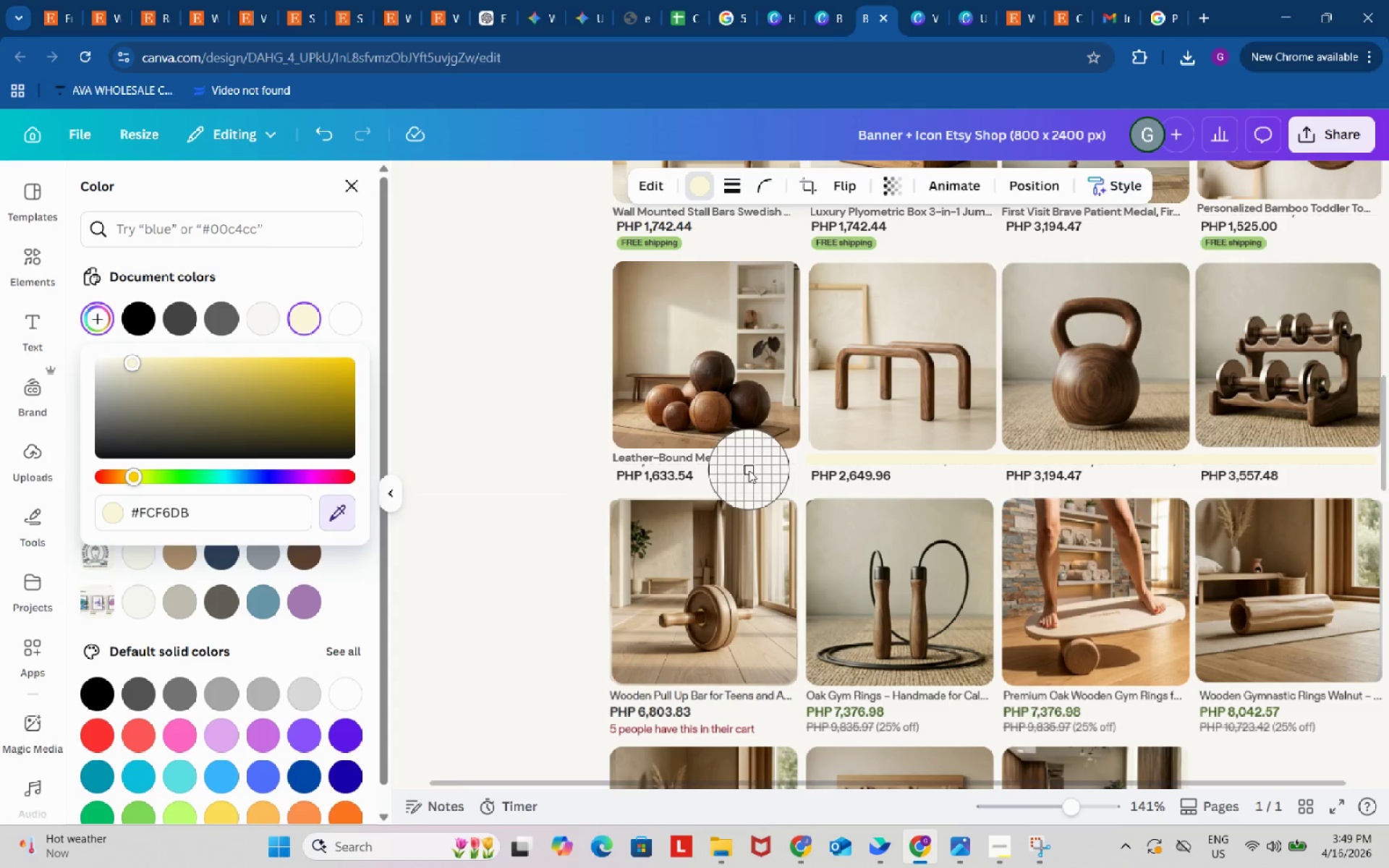 
left_click([749, 476])
 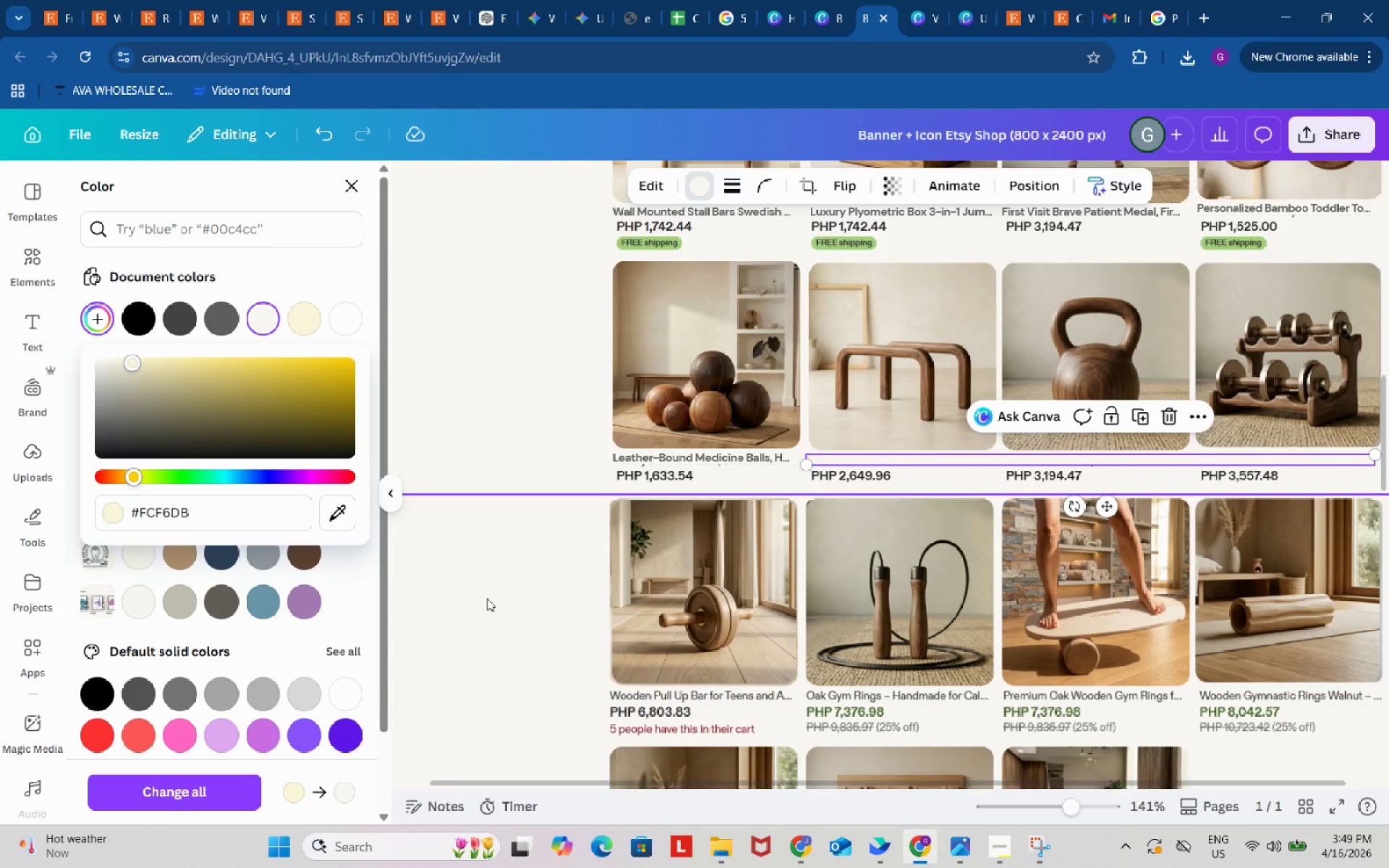 
left_click([487, 598])
 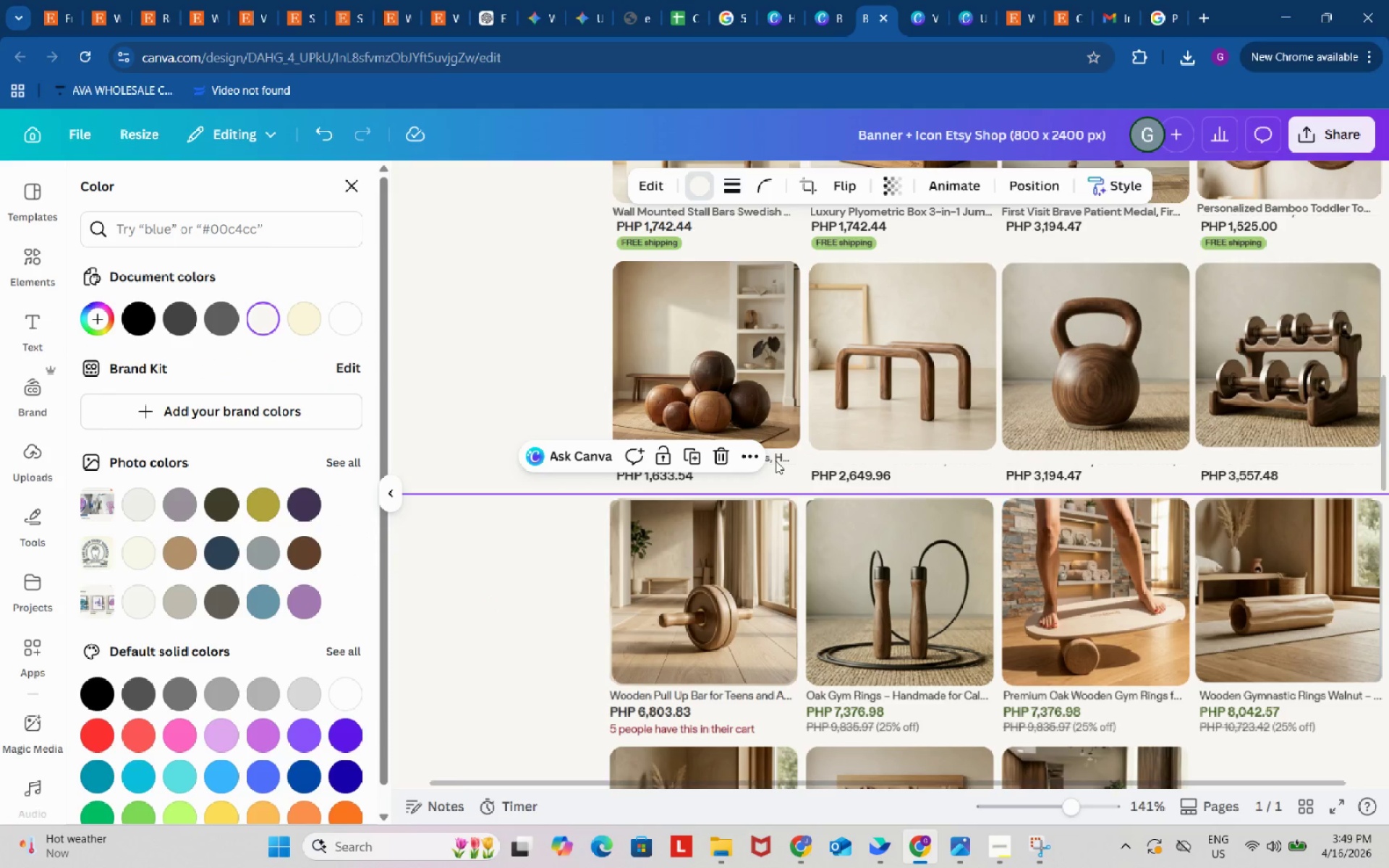 
left_click([776, 461])
 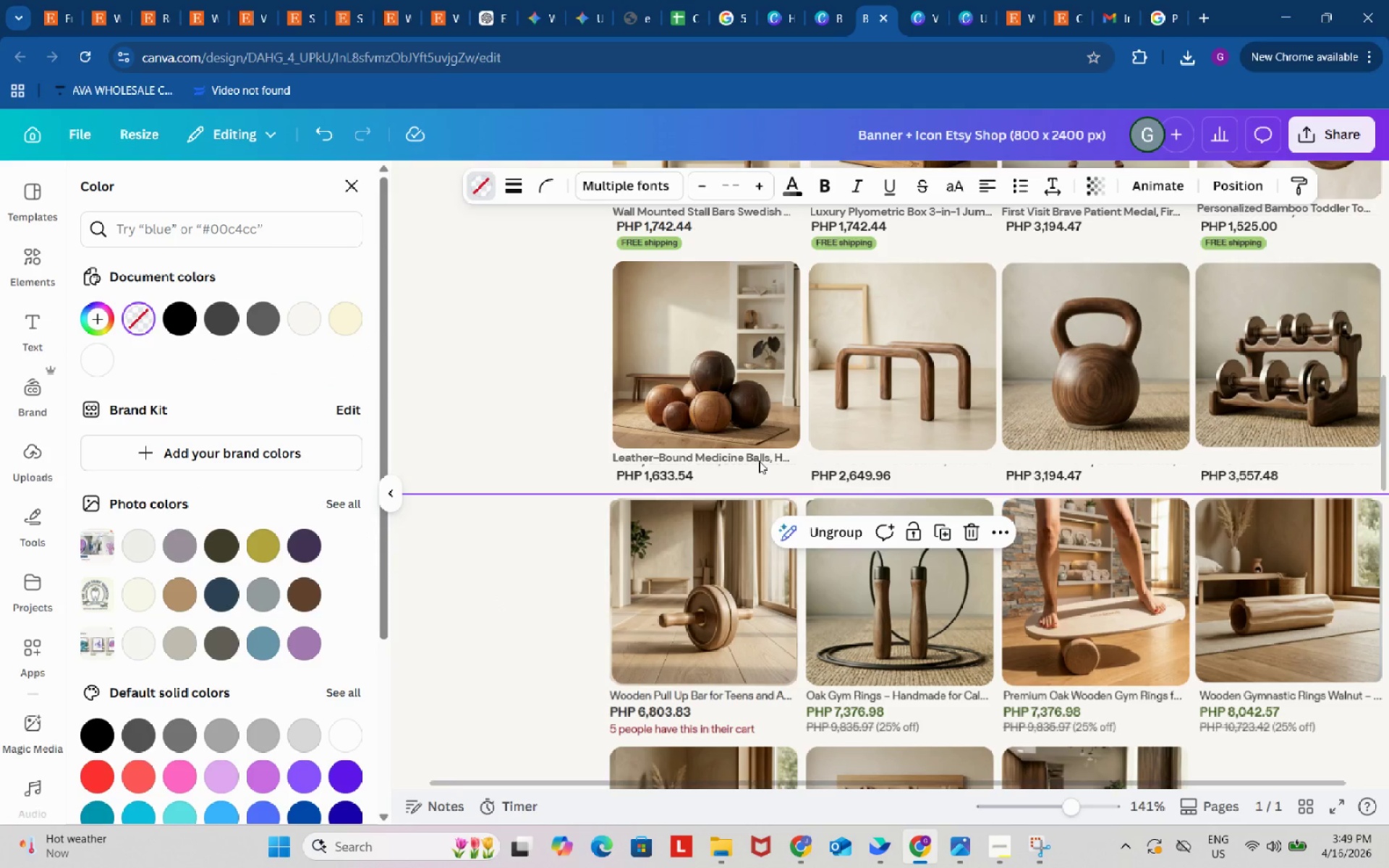 
left_click([759, 461])
 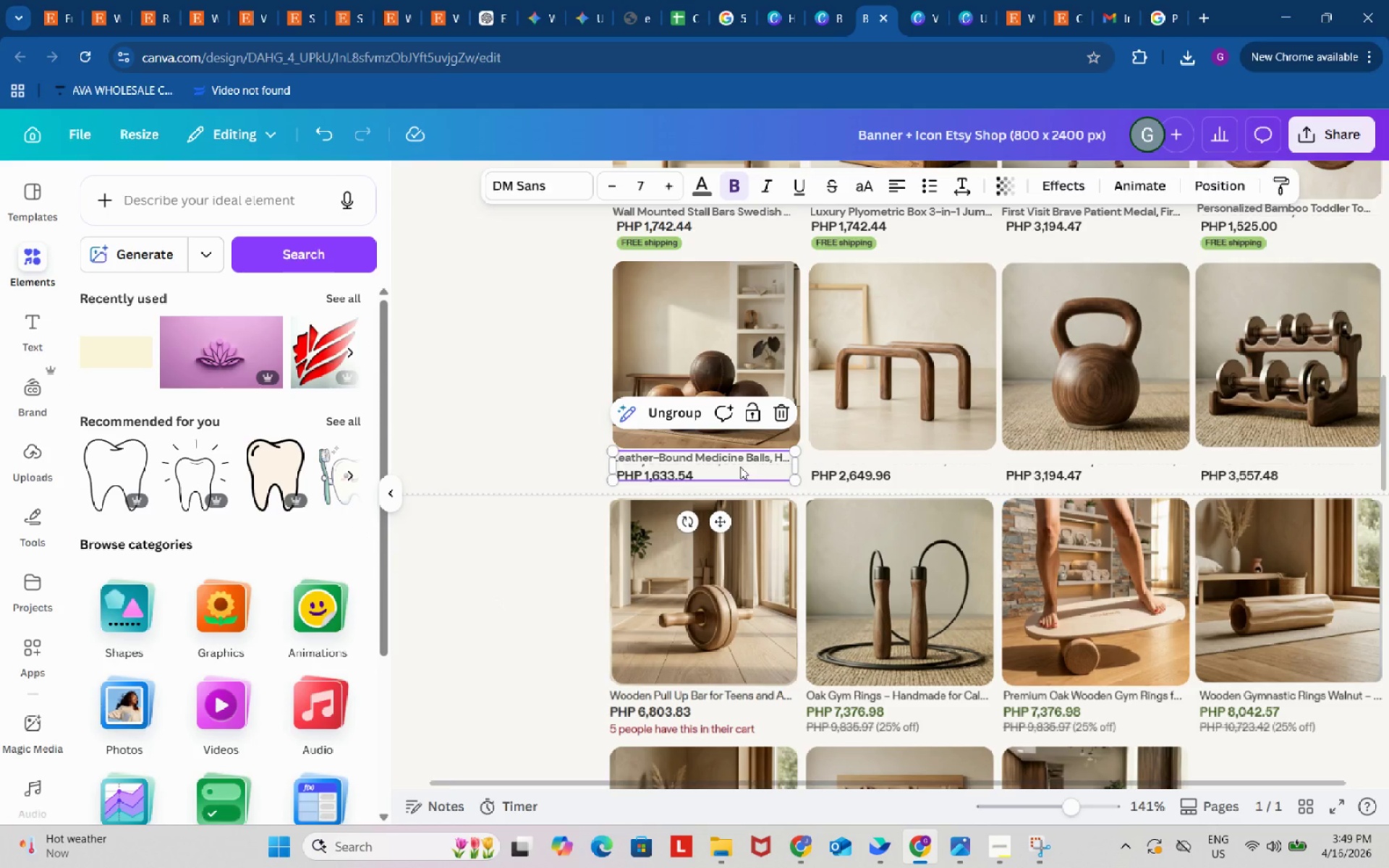 
double_click([740, 467])
 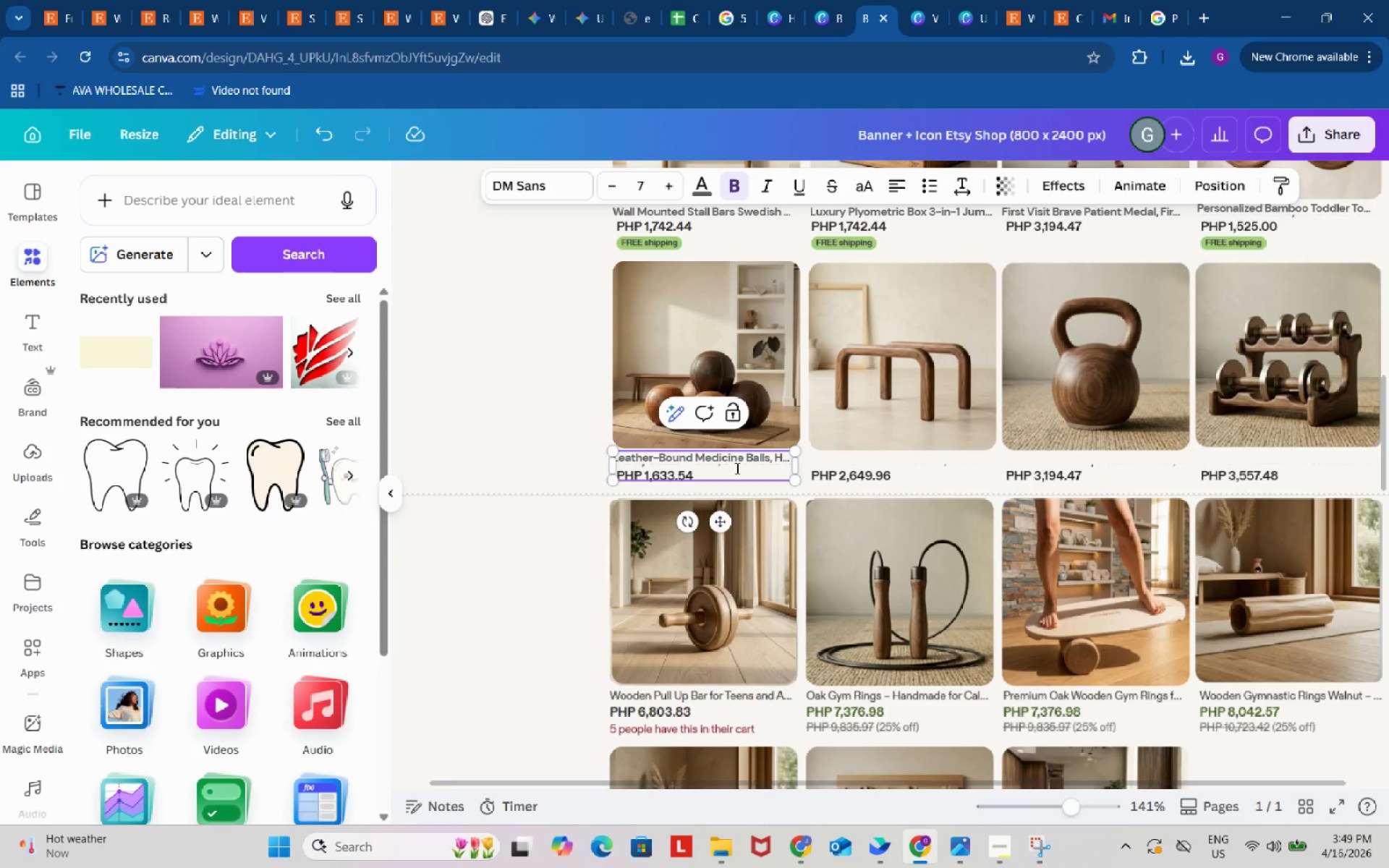 
left_click([736, 468])
 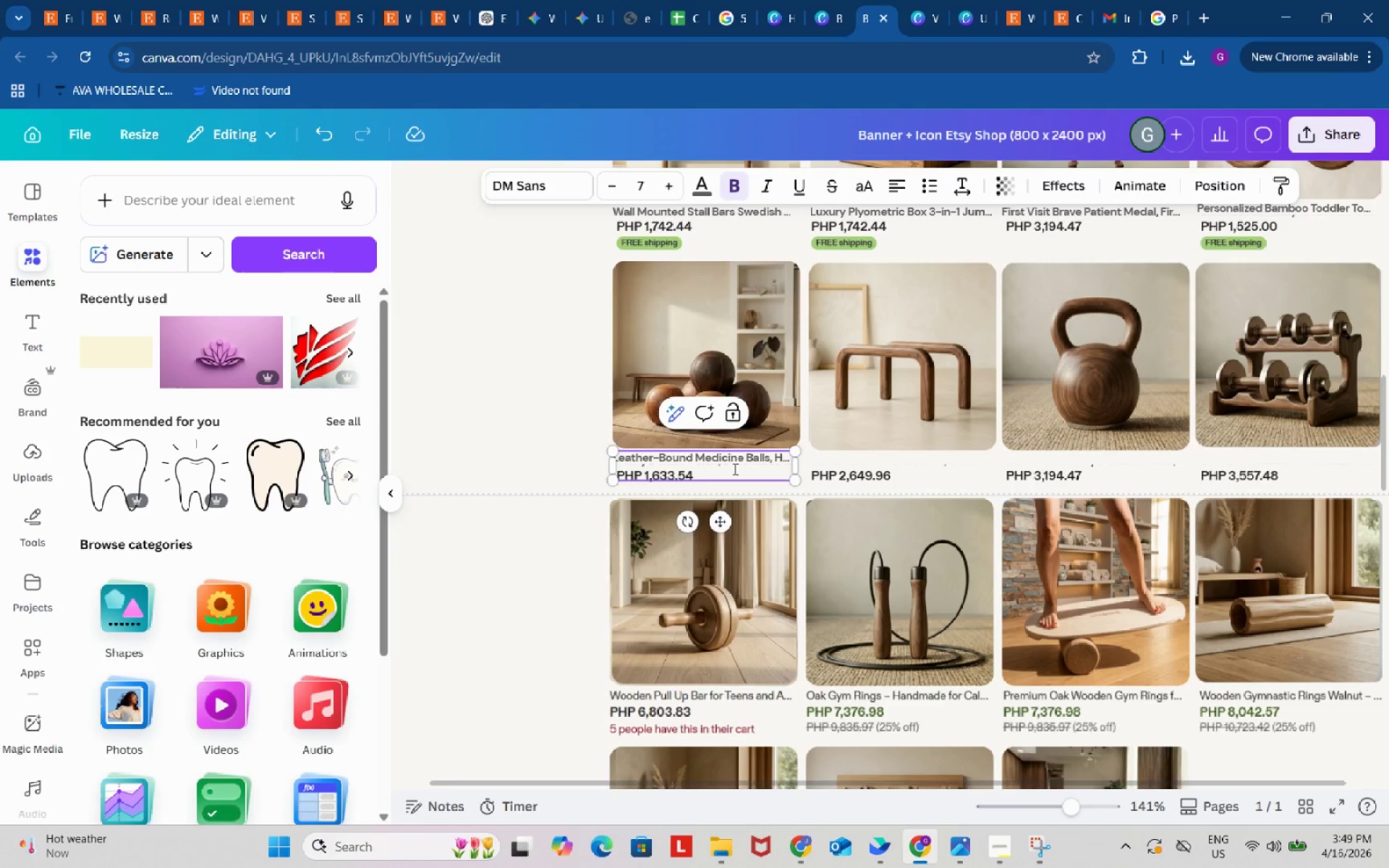 
left_click([734, 469])
 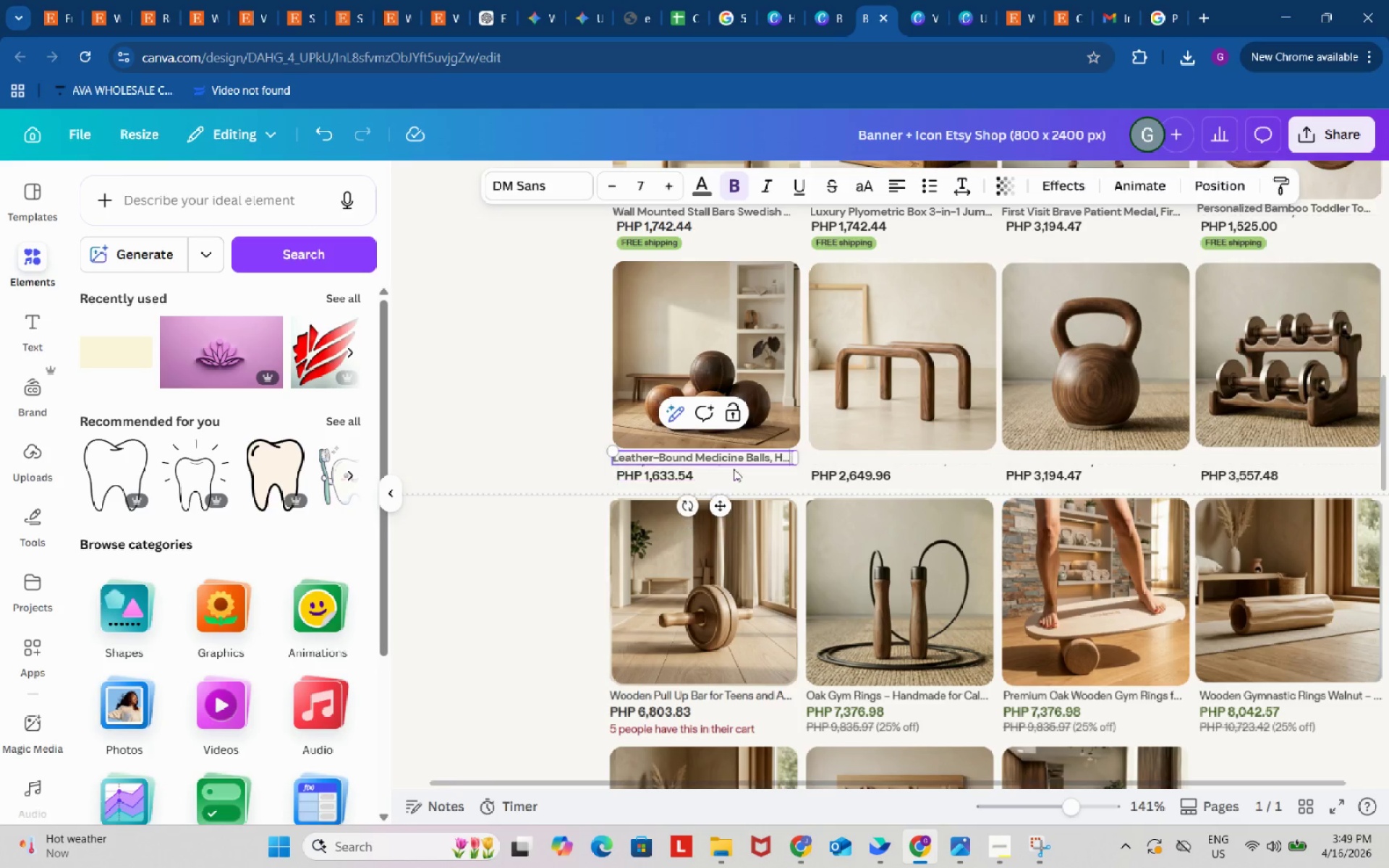 
key(Backspace)
 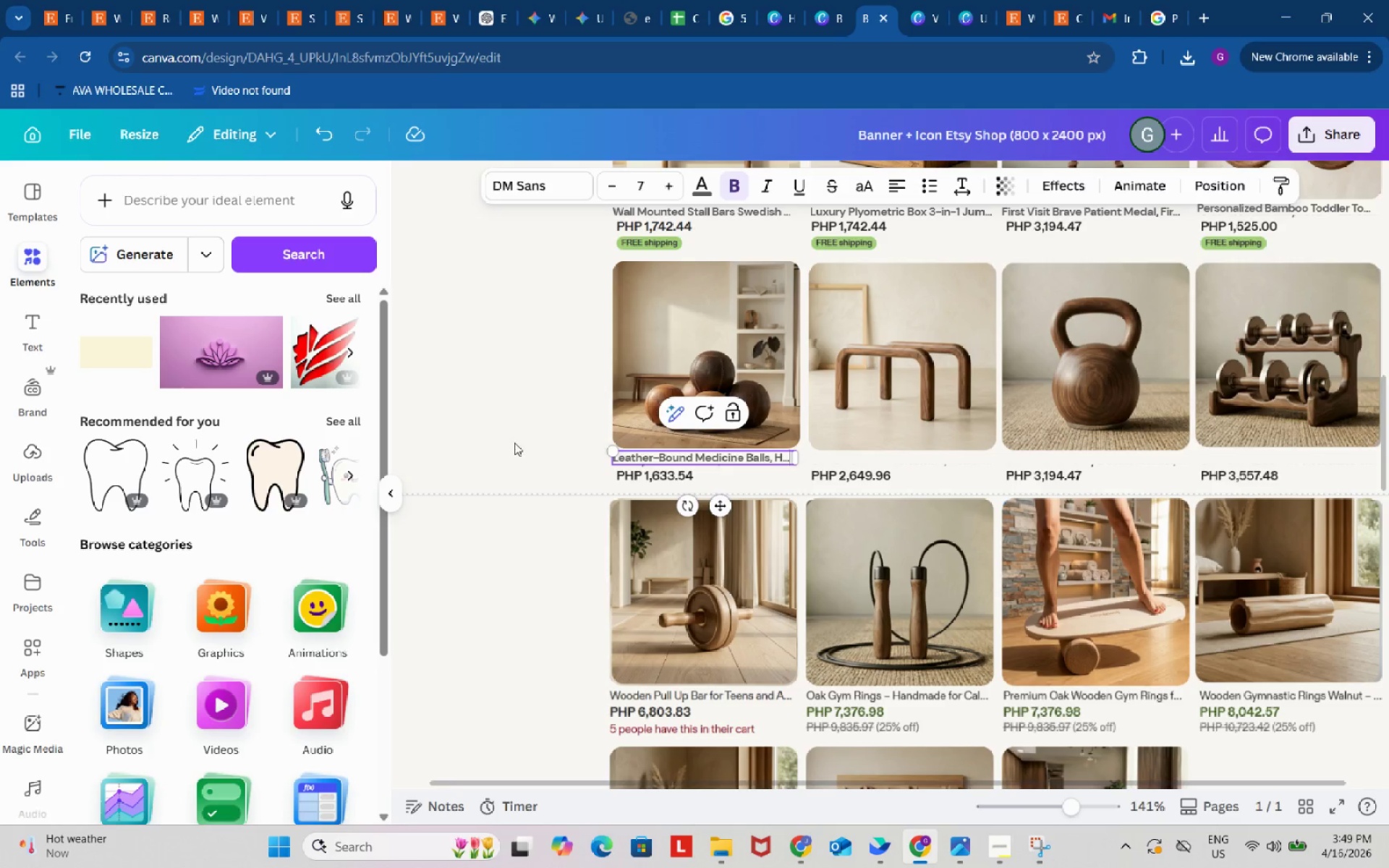 
left_click([495, 438])
 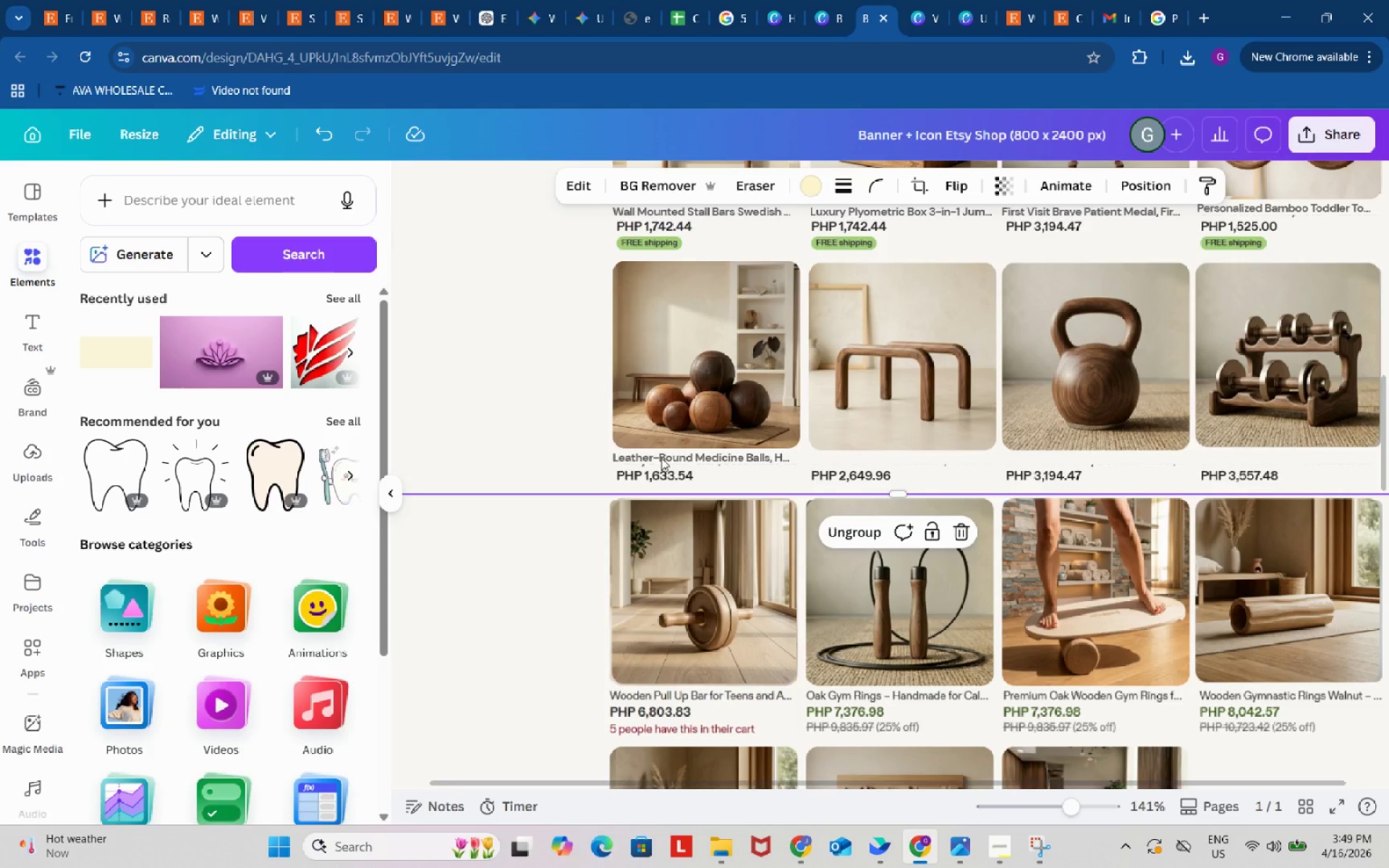 
left_click([661, 458])
 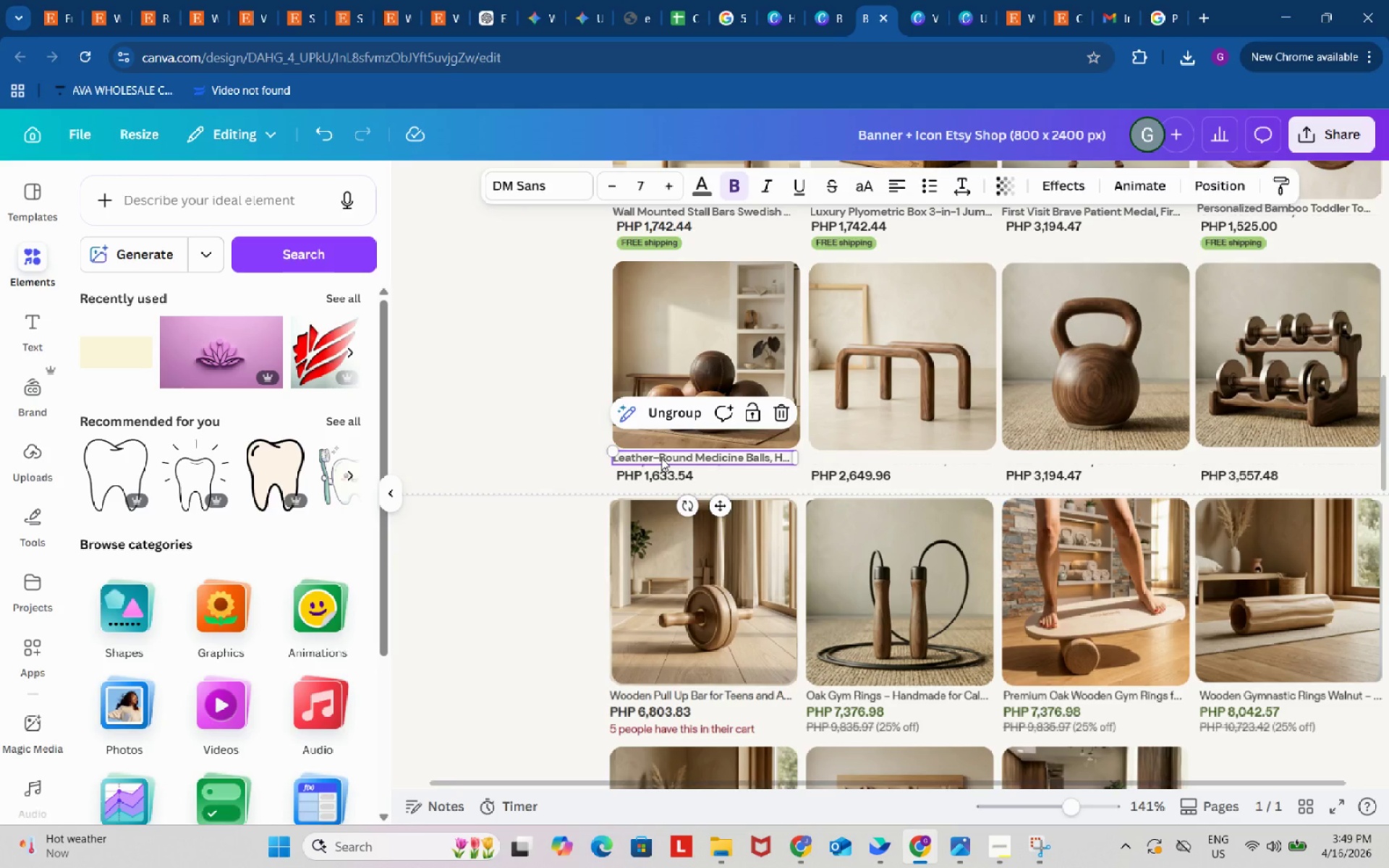 
key(Control+C)
 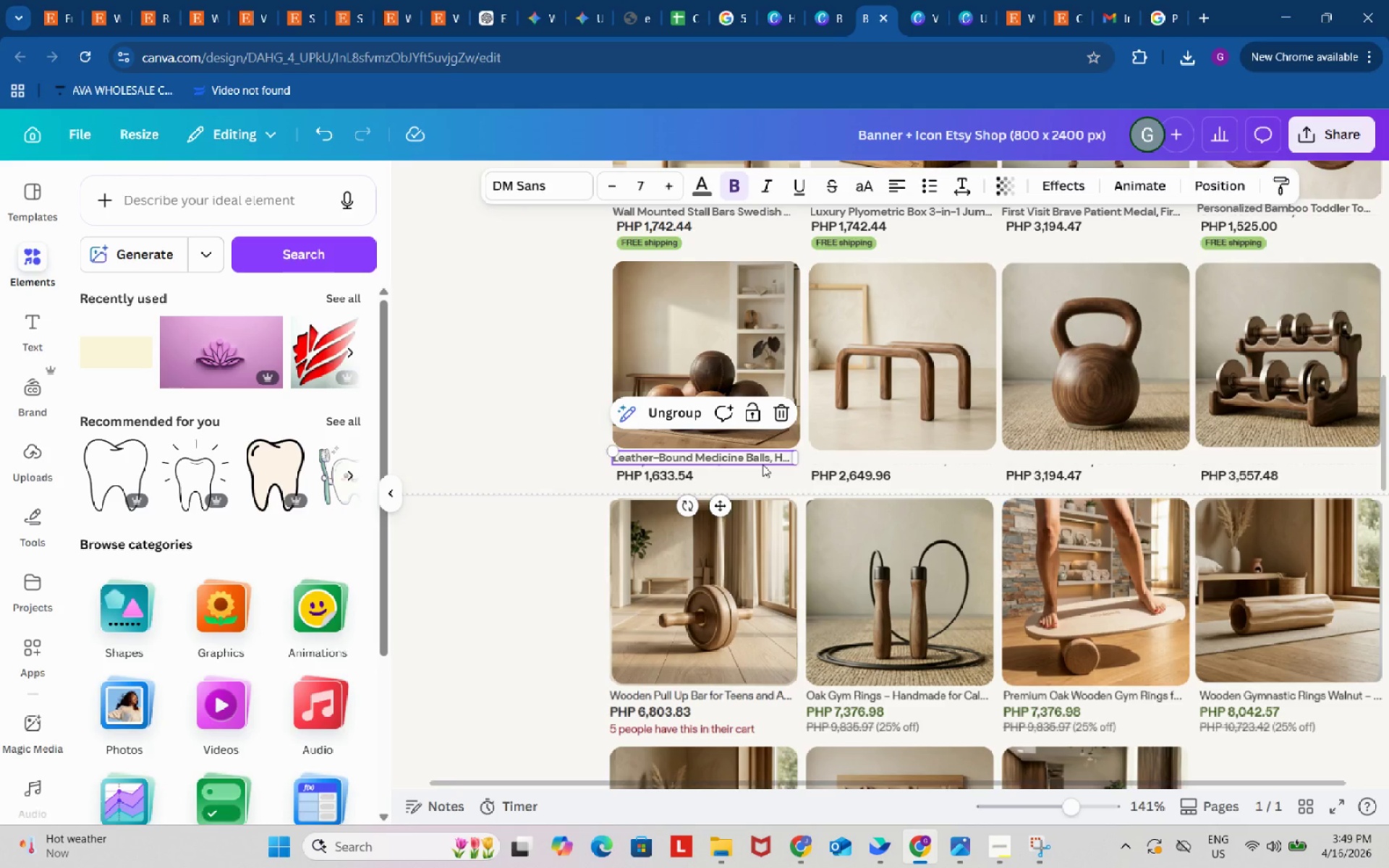 
key(Control+V)
 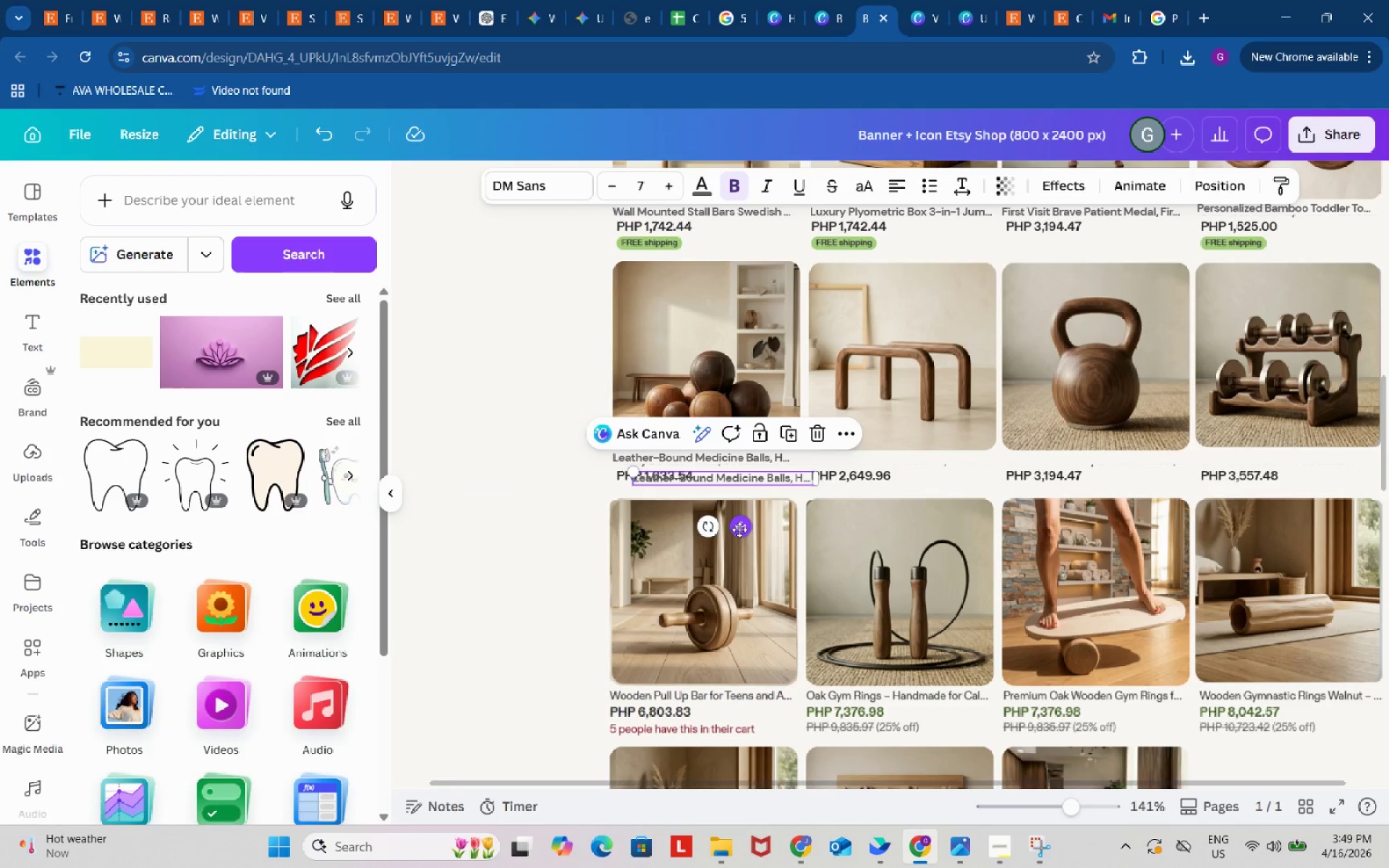 
left_click_drag(start_coordinate=[739, 529], to_coordinate=[917, 510])
 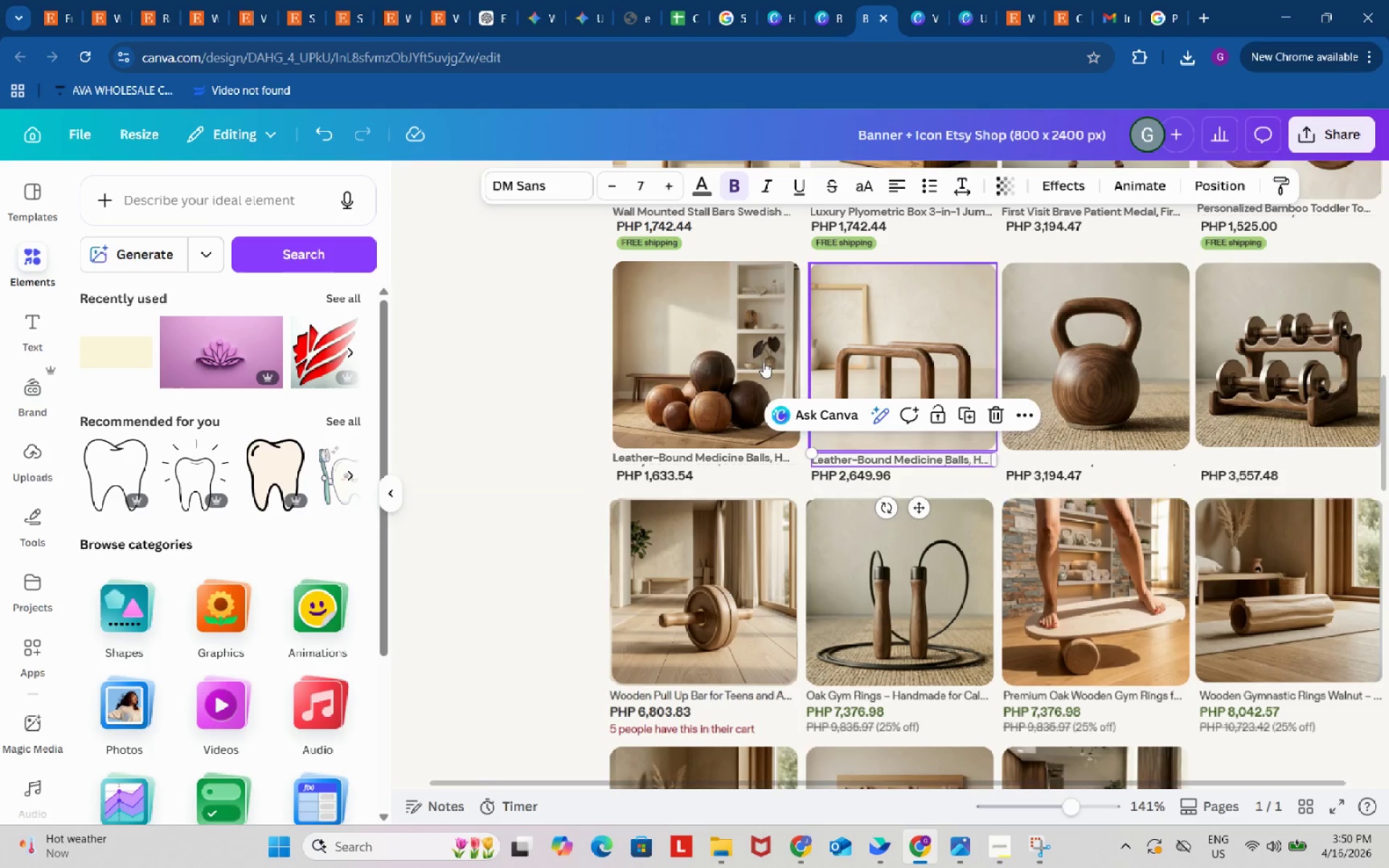 
left_click([687, 9])
 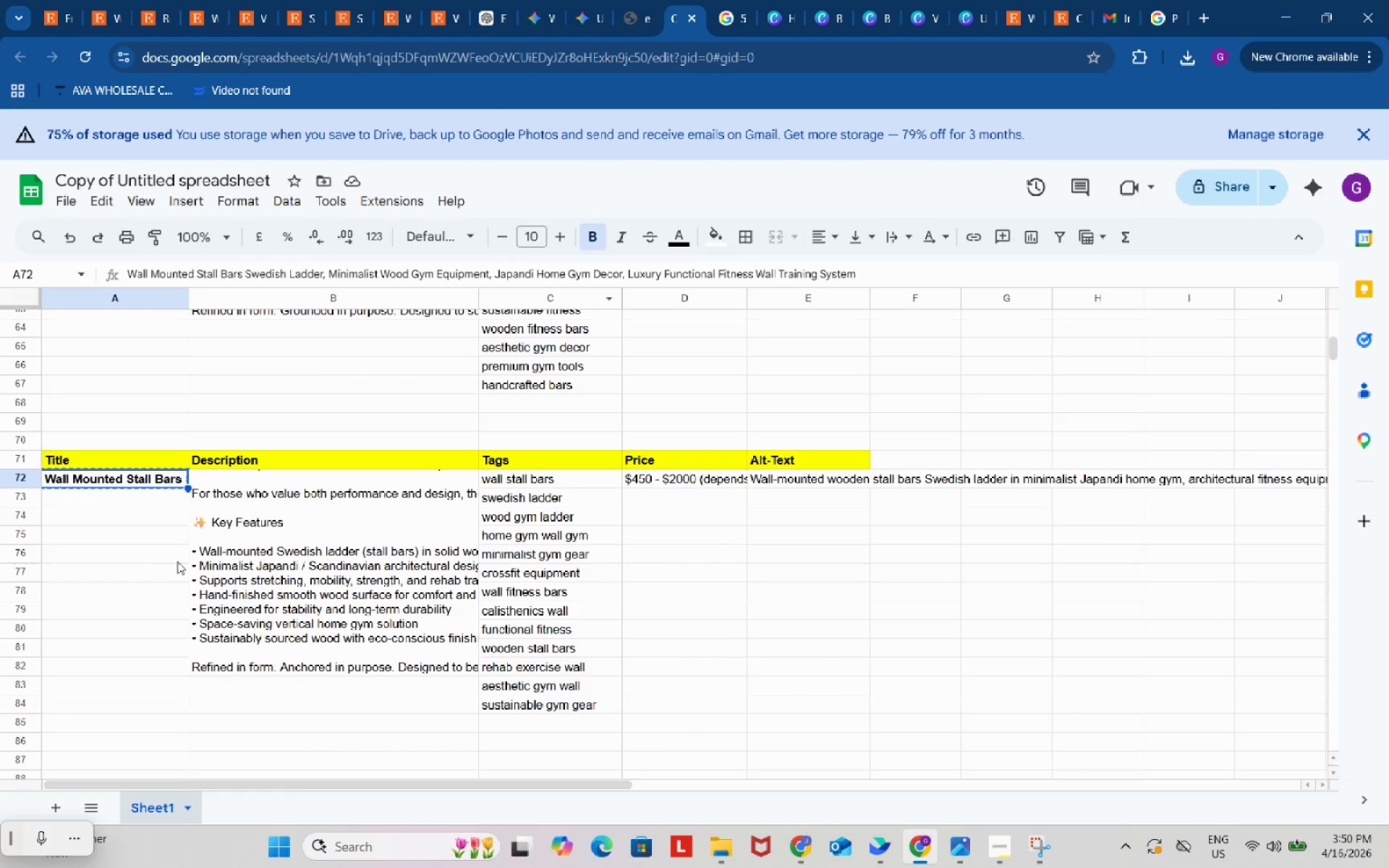 
scroll: coordinate [196, 576], scroll_direction: down, amount: 4.0
 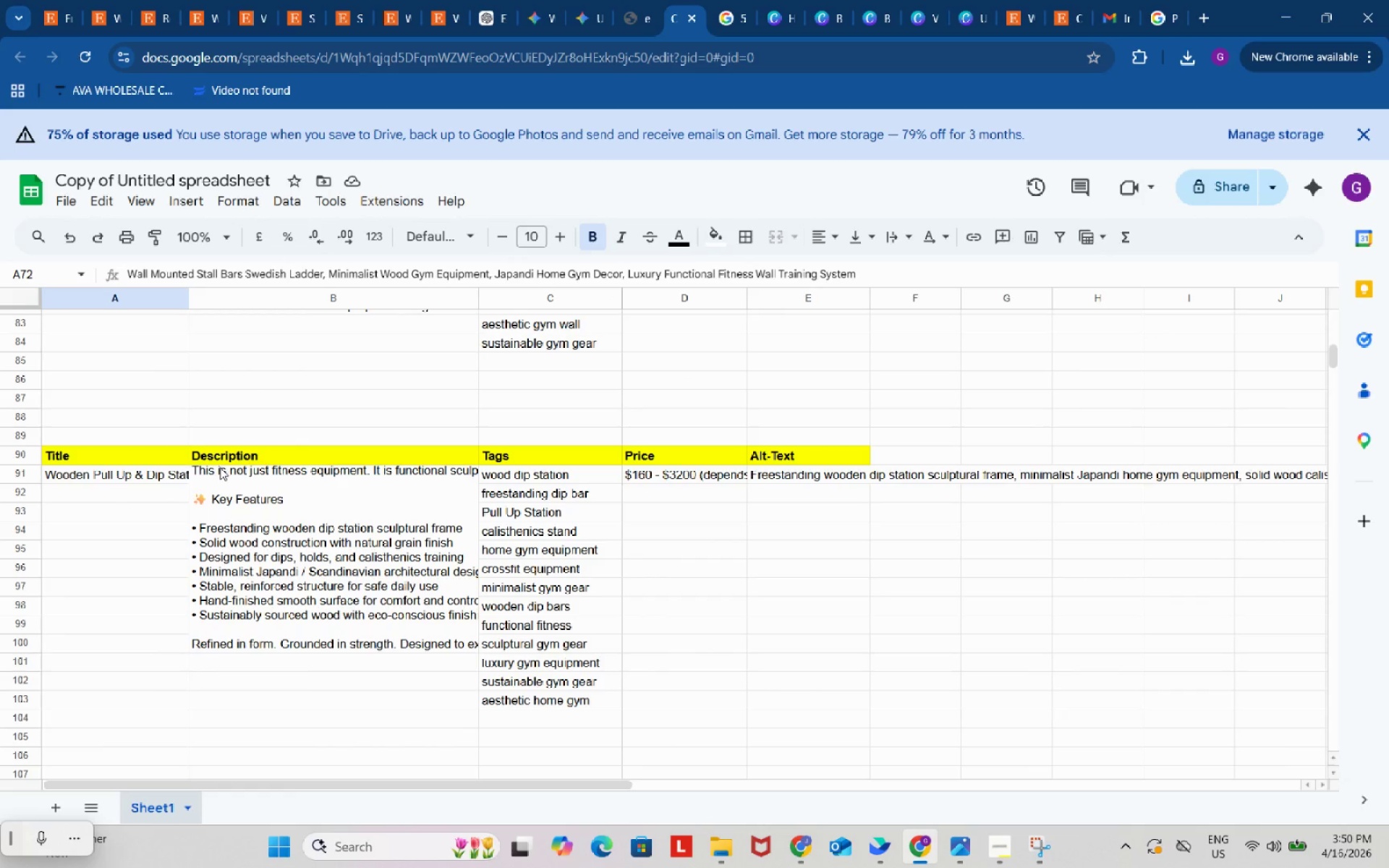 
scroll: coordinate [269, 458], scroll_direction: up, amount: 9.0
 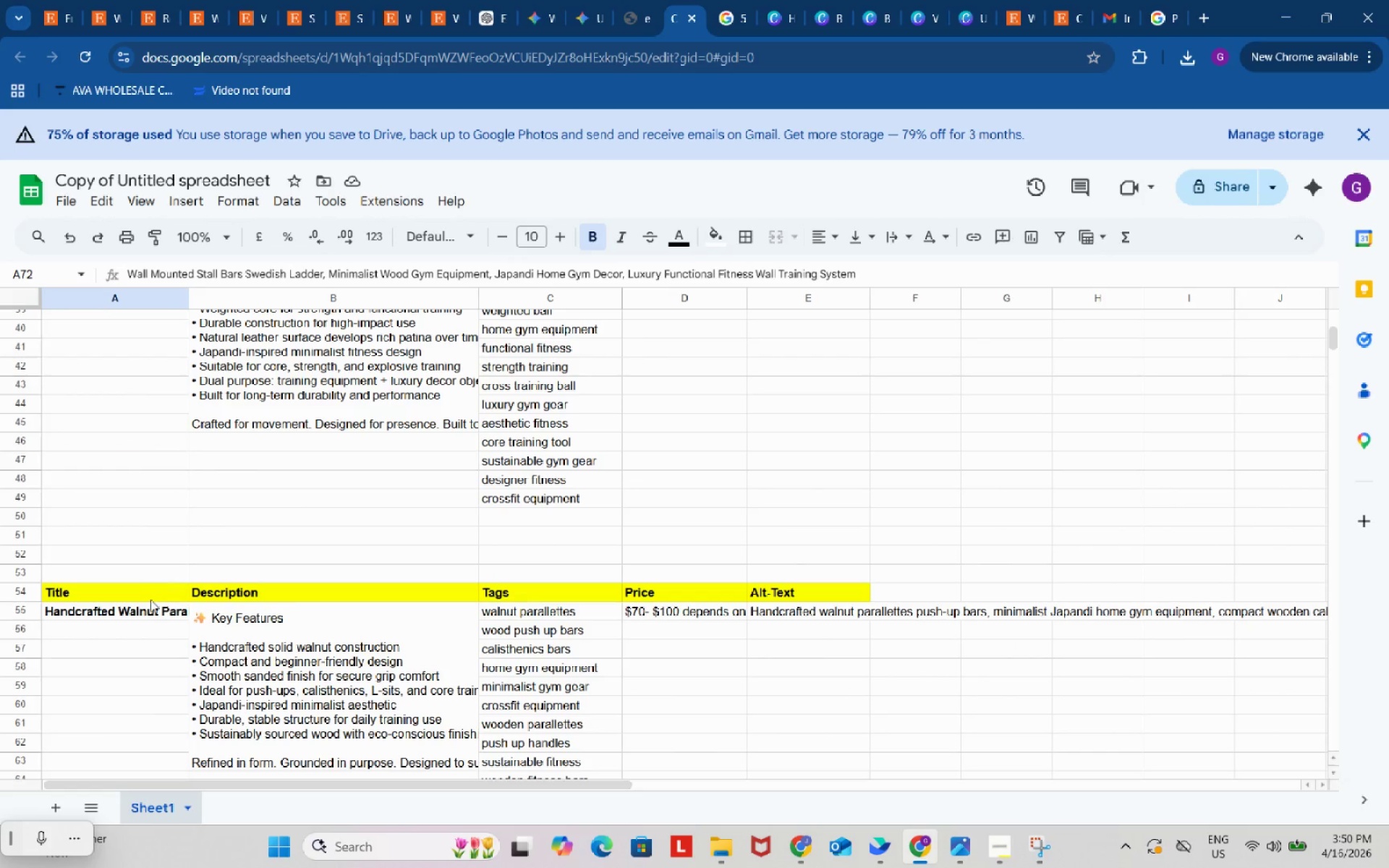 
left_click([153, 619])
 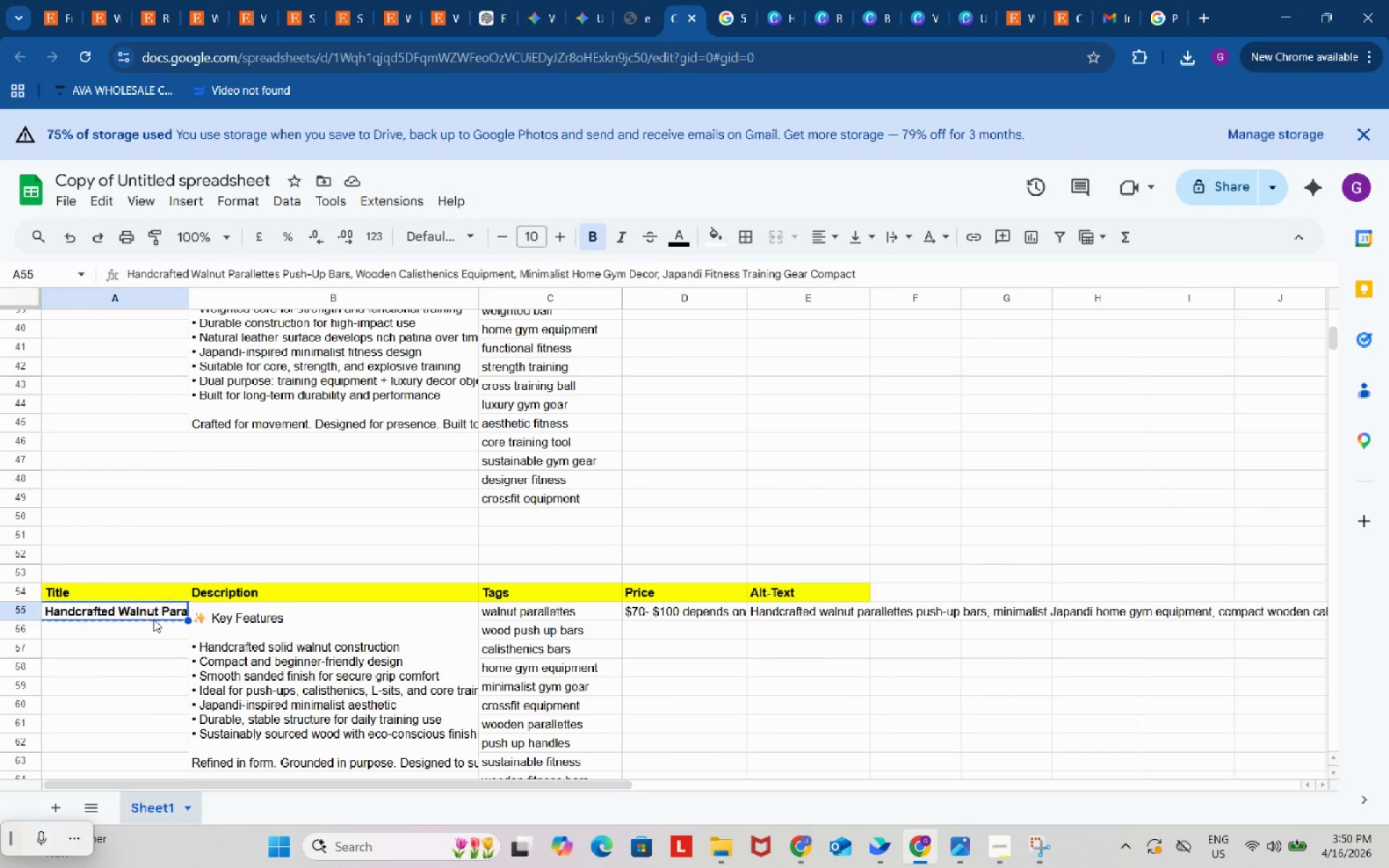 
key(Control+ControlLeft)
 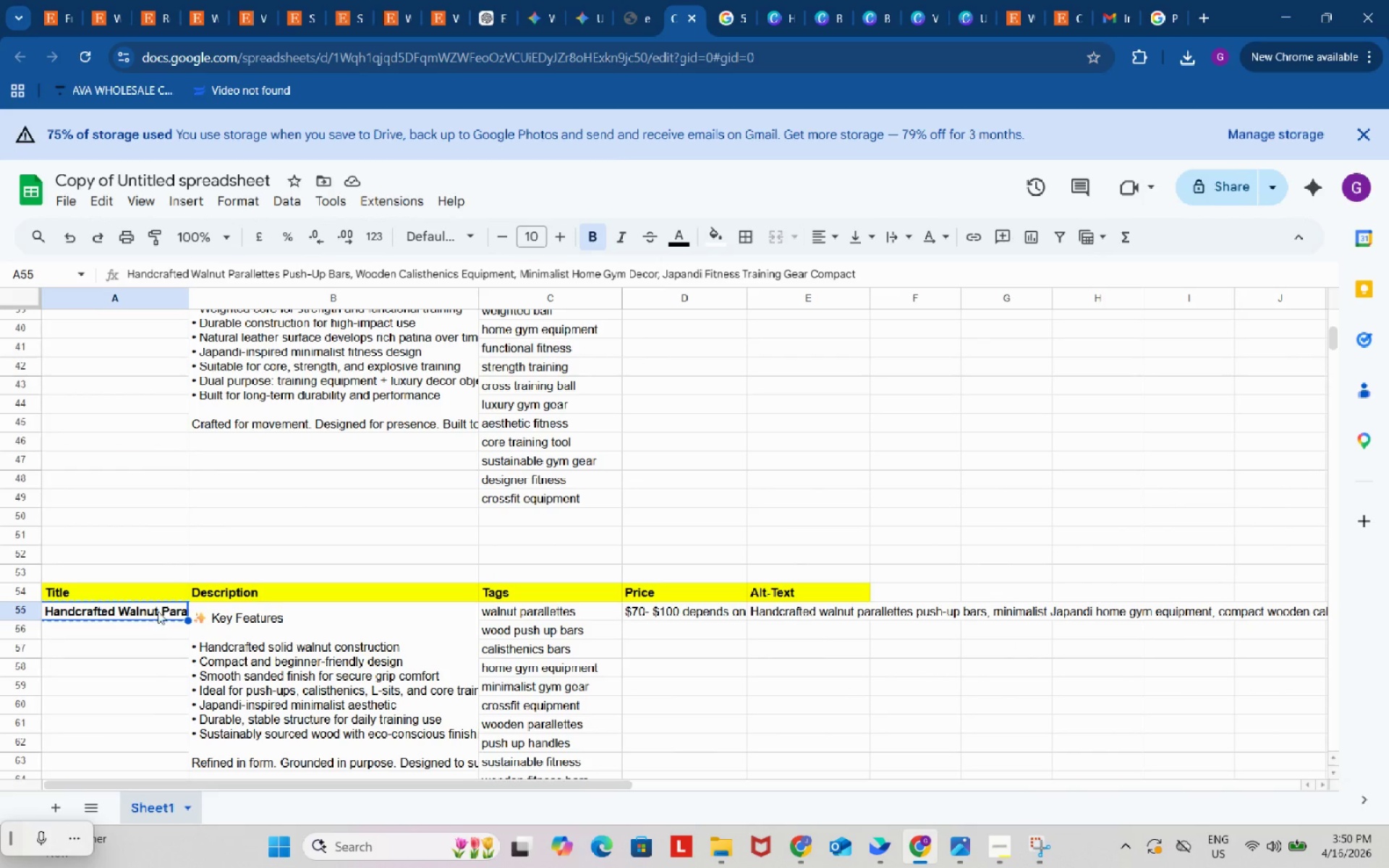 
key(Control+C)
 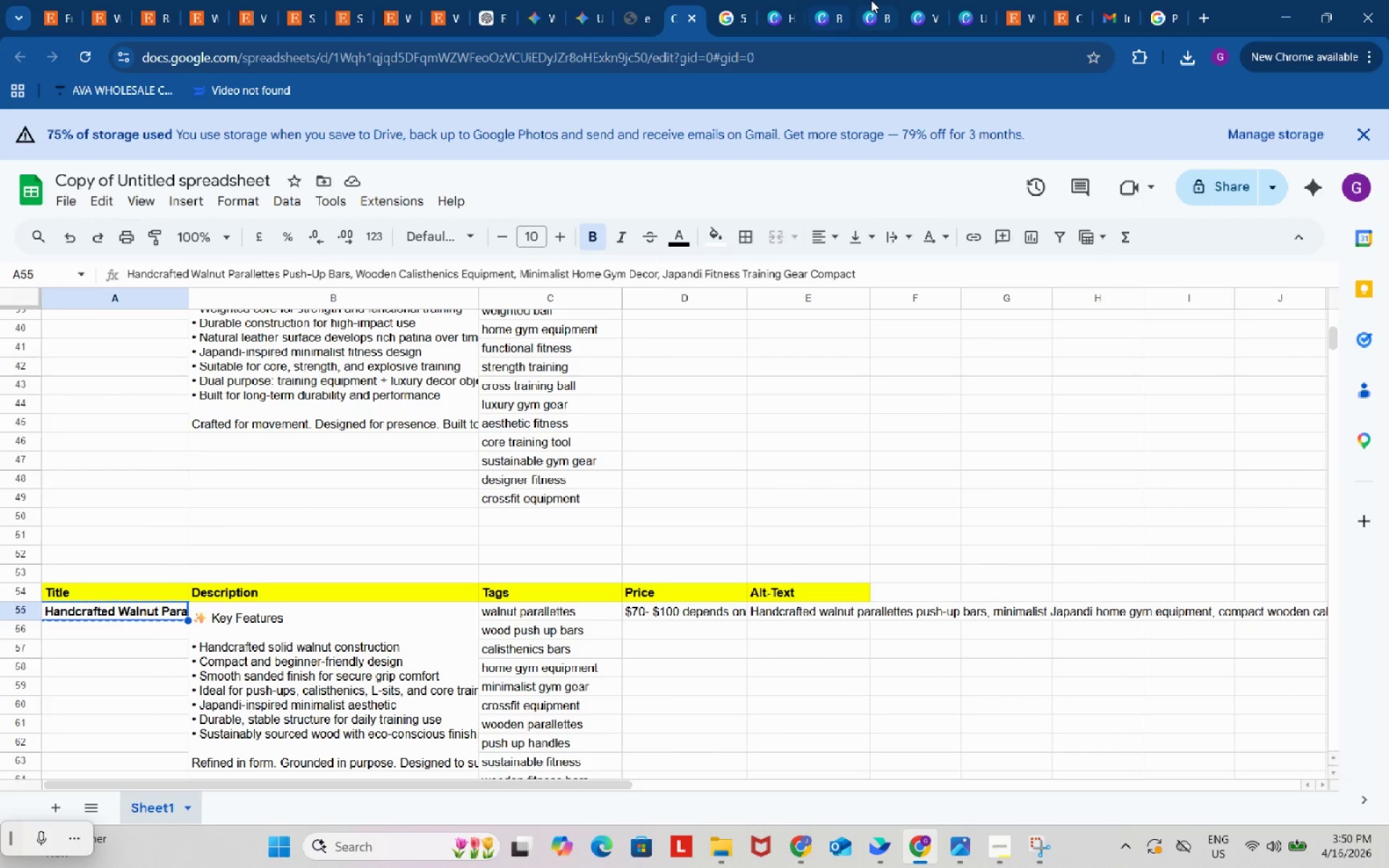 
left_click([872, 0])
 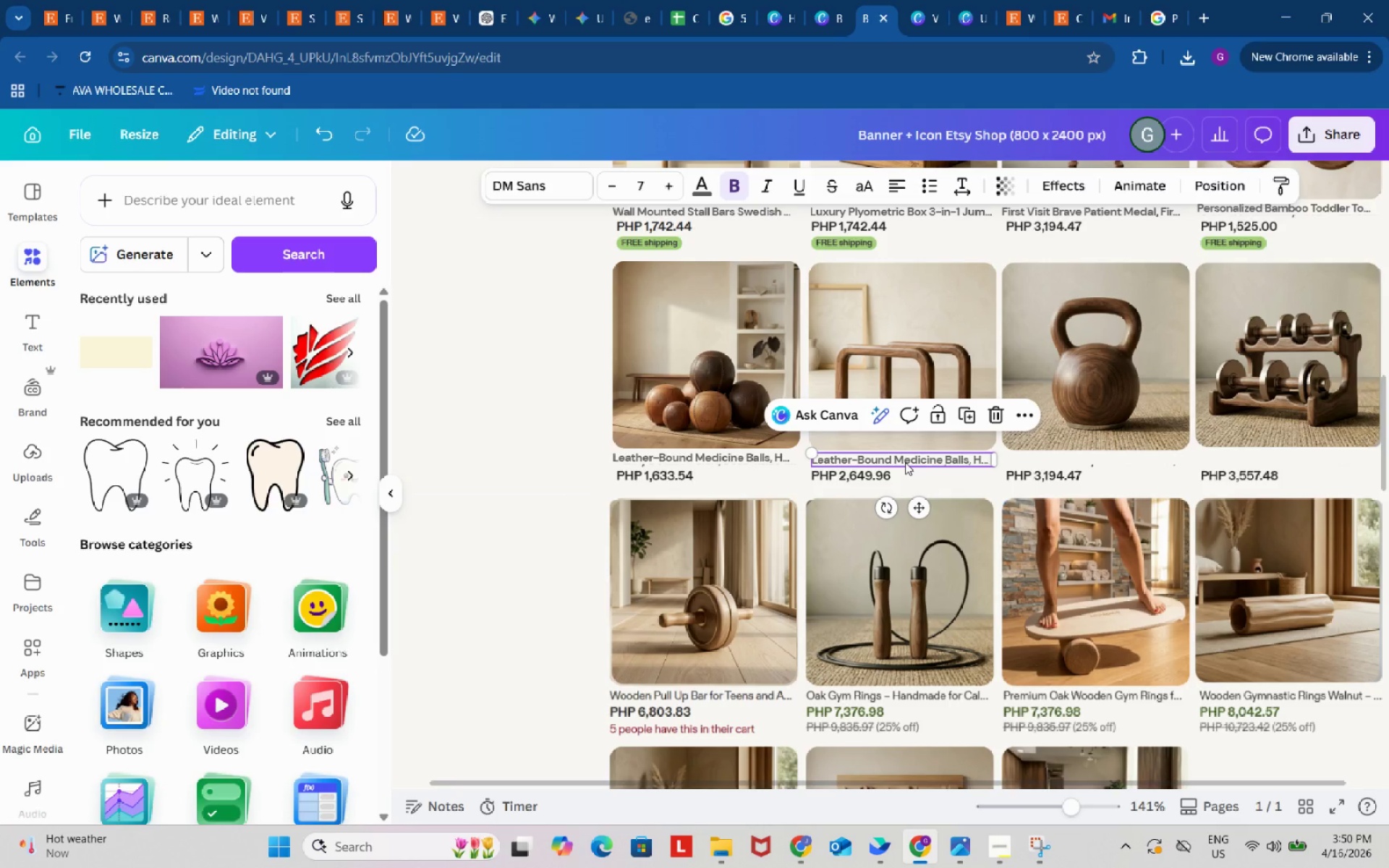 
double_click([905, 462])
 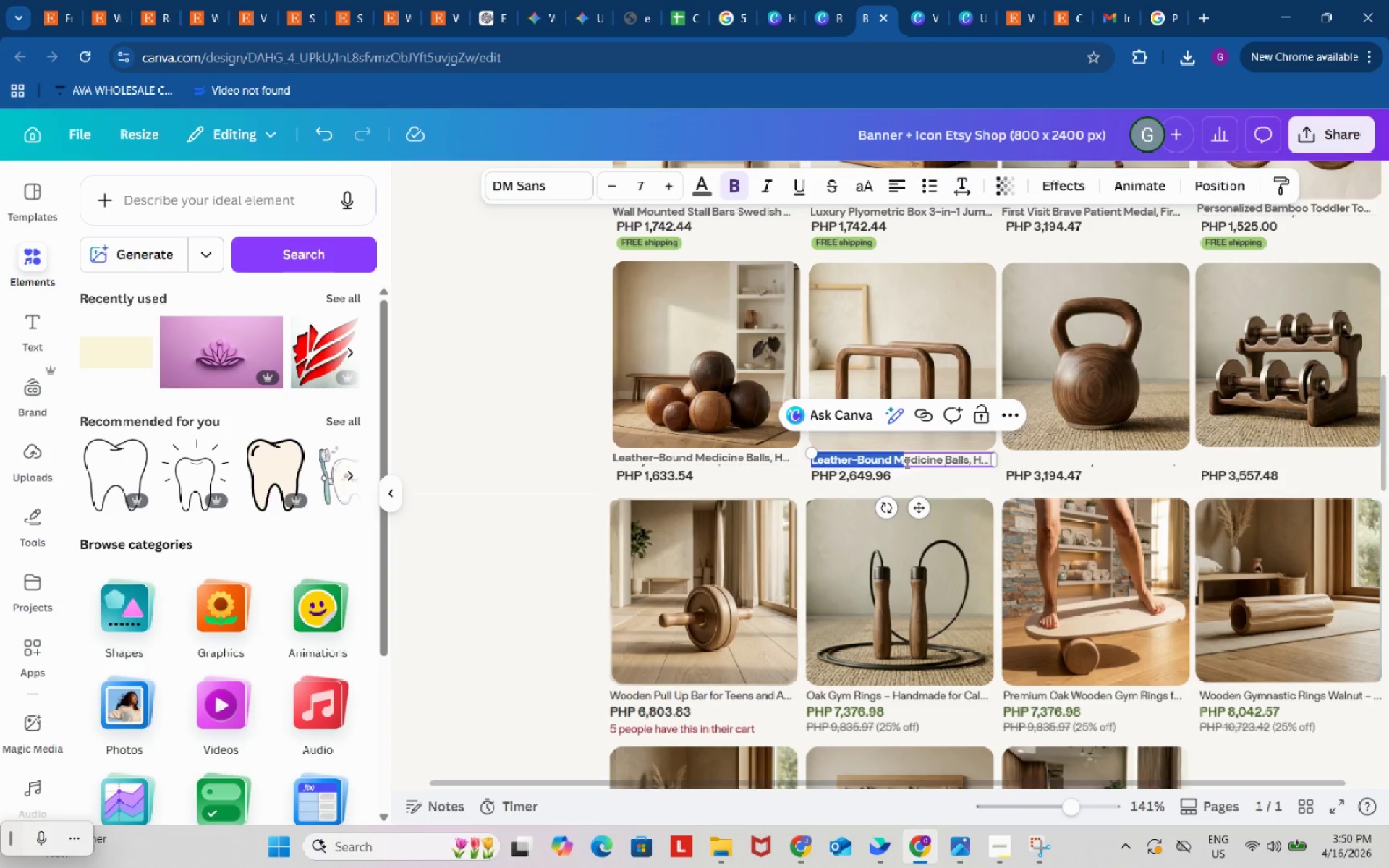 
key(Control+ControlLeft)
 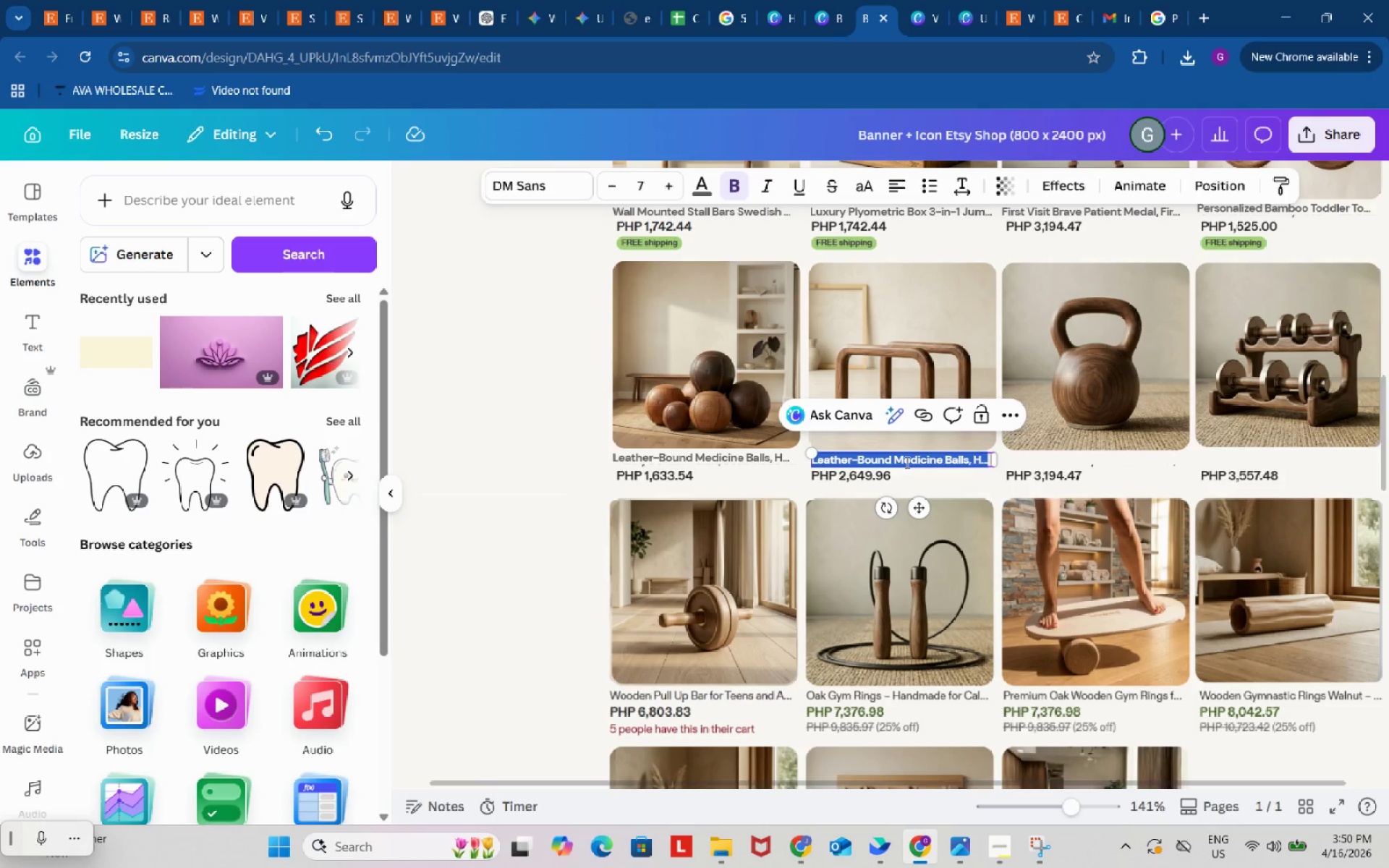 
key(Control+A)
 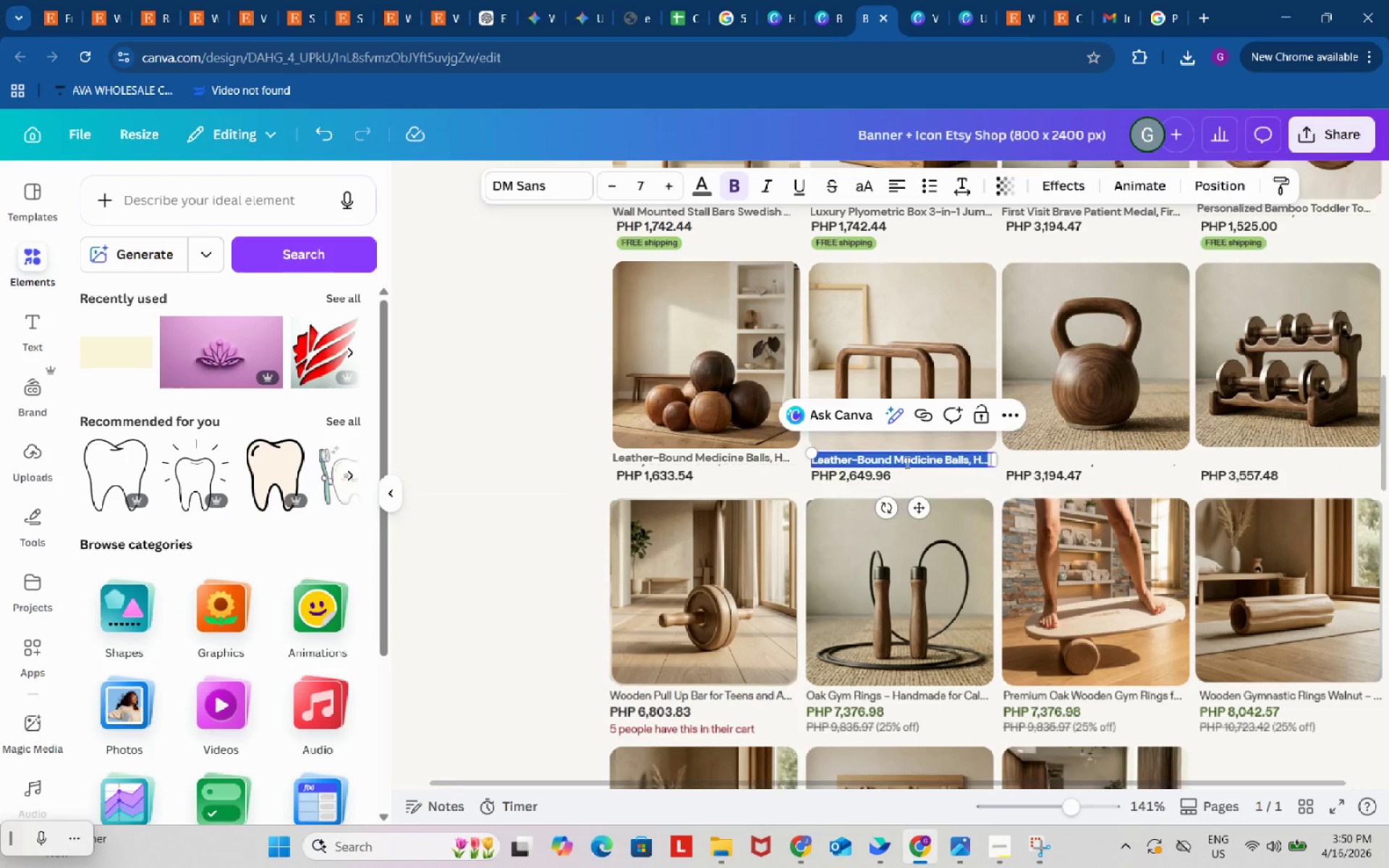 
key(Control+ControlLeft)
 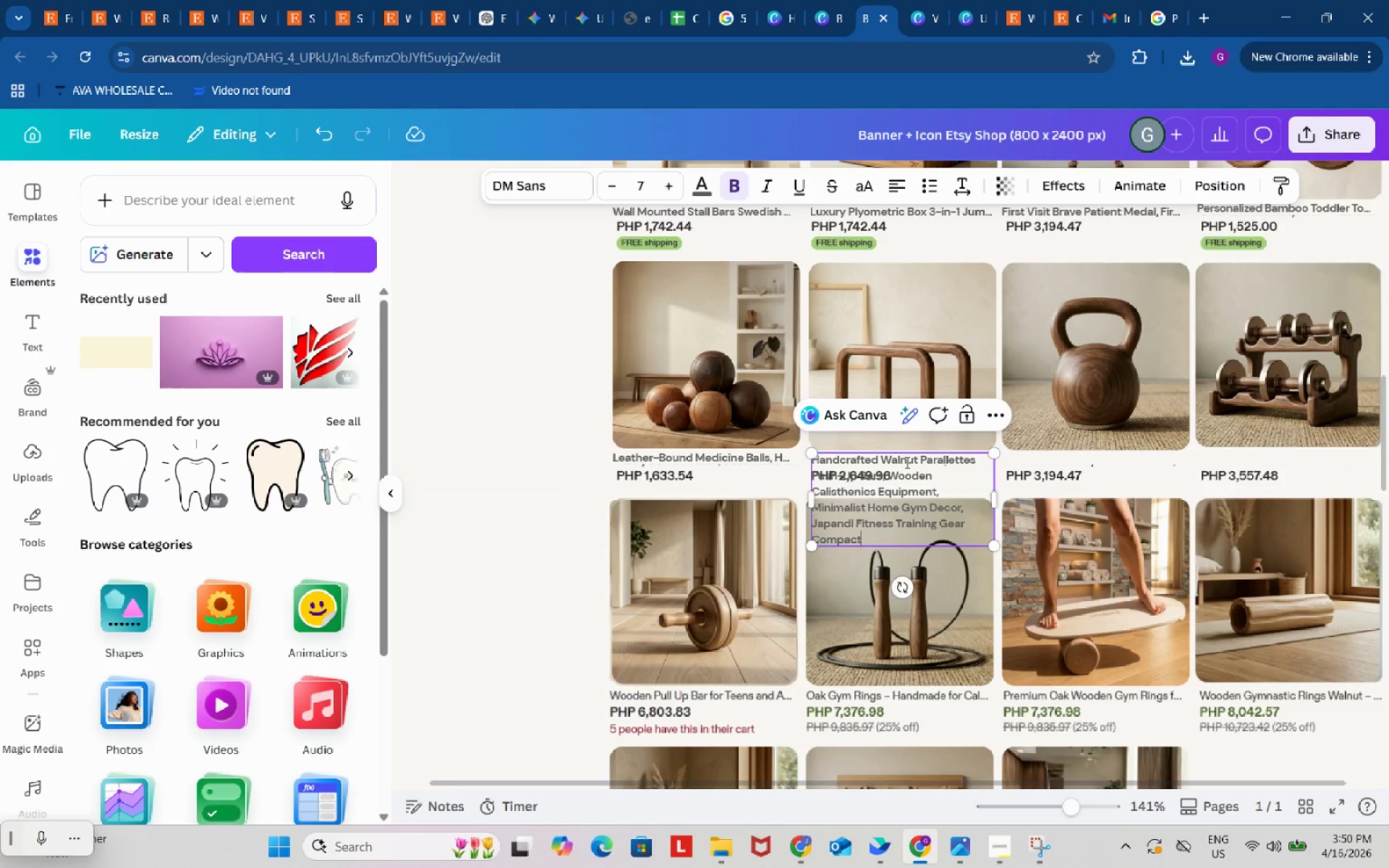 
key(Control+V)
 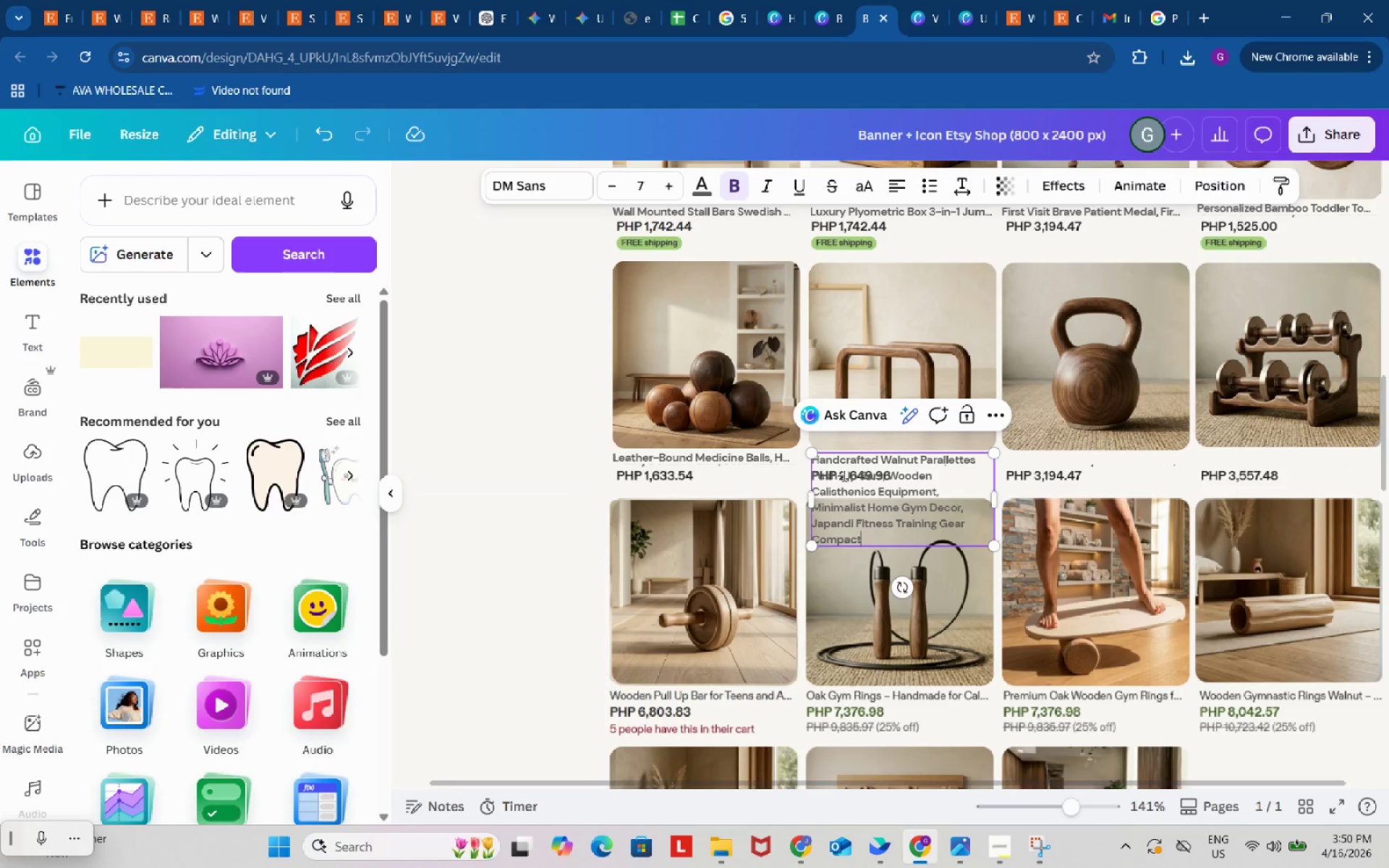 
left_click_drag(start_coordinate=[831, 473], to_coordinate=[924, 536])
 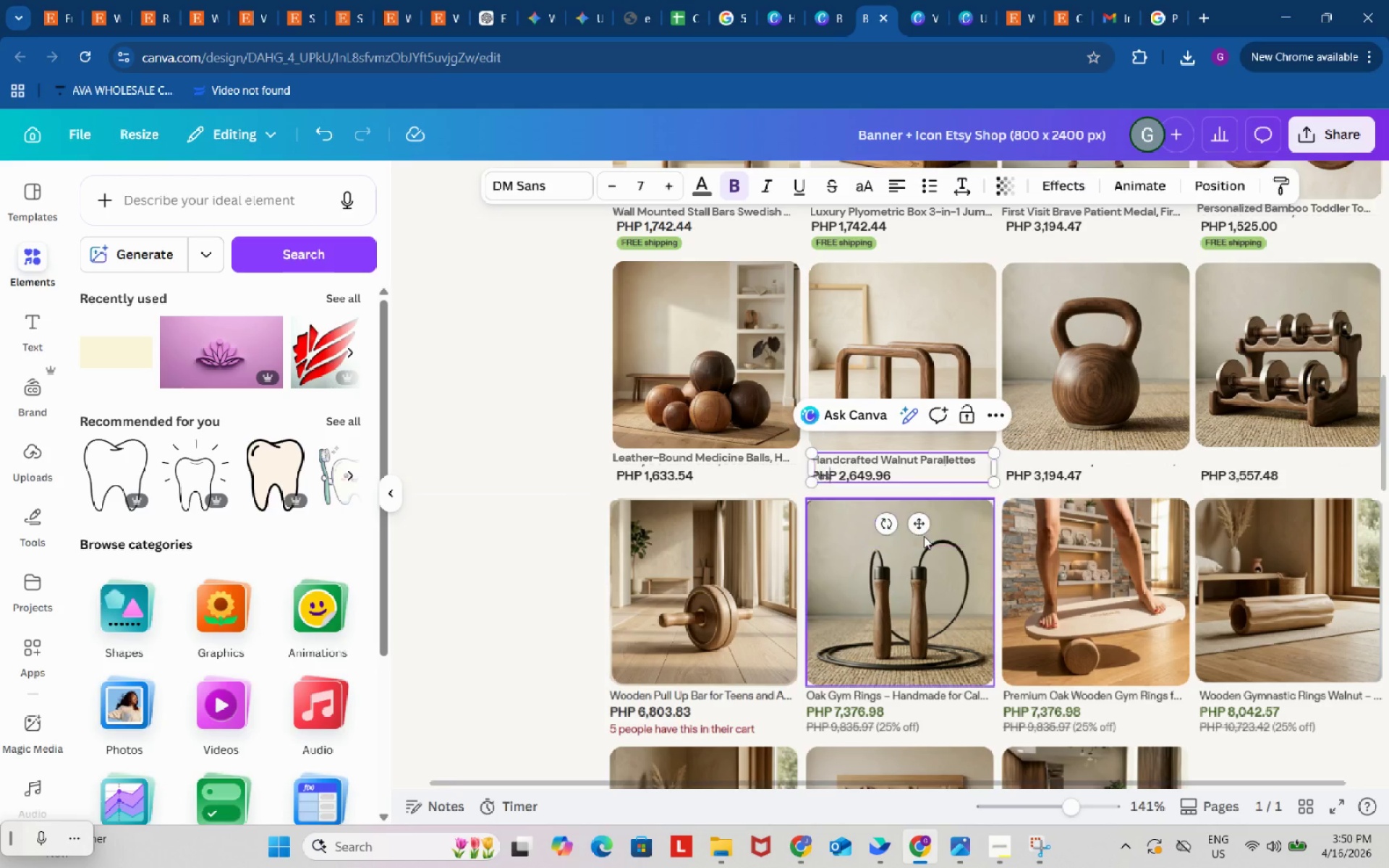 
key(Backspace)
 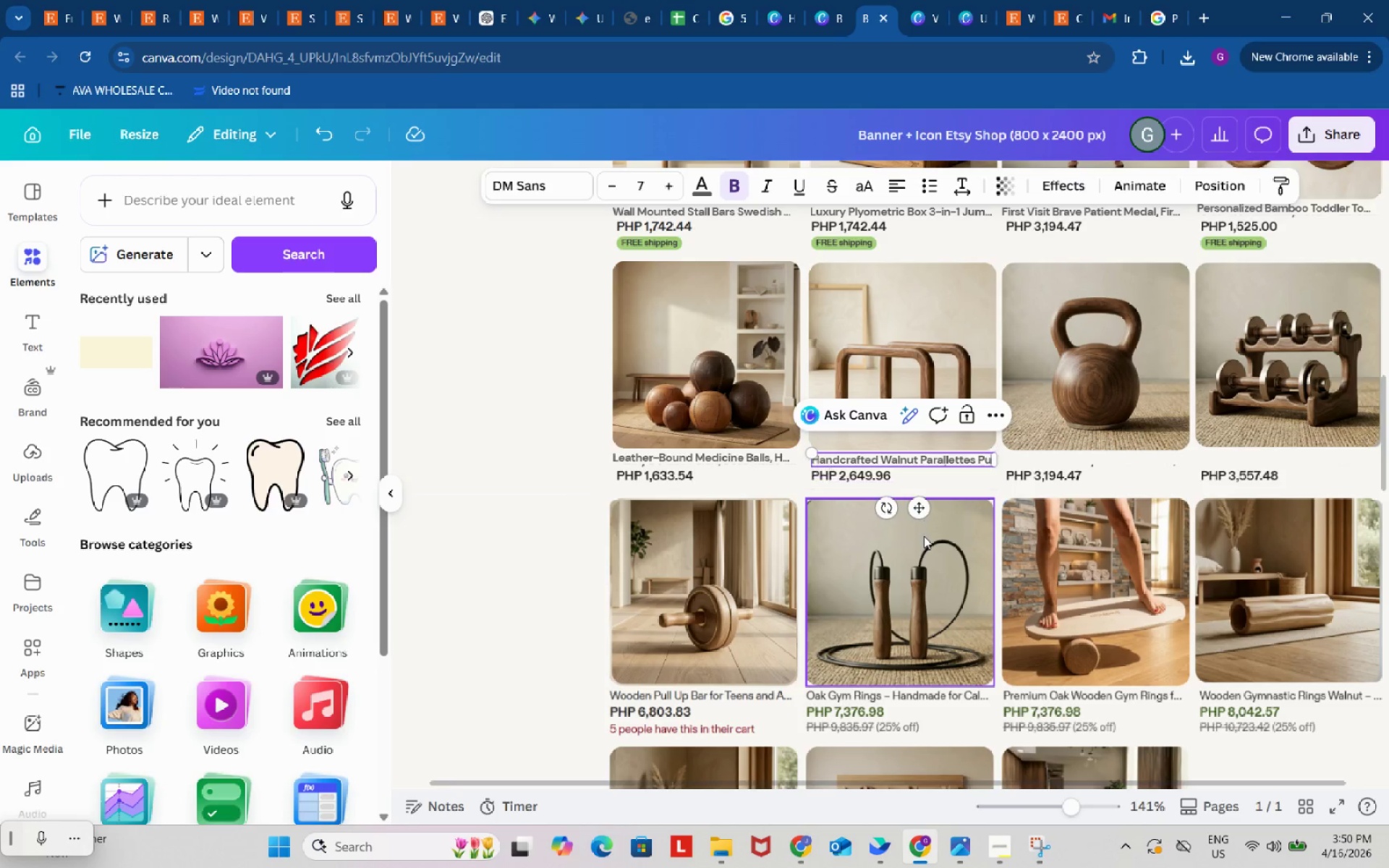 
key(Backspace)
 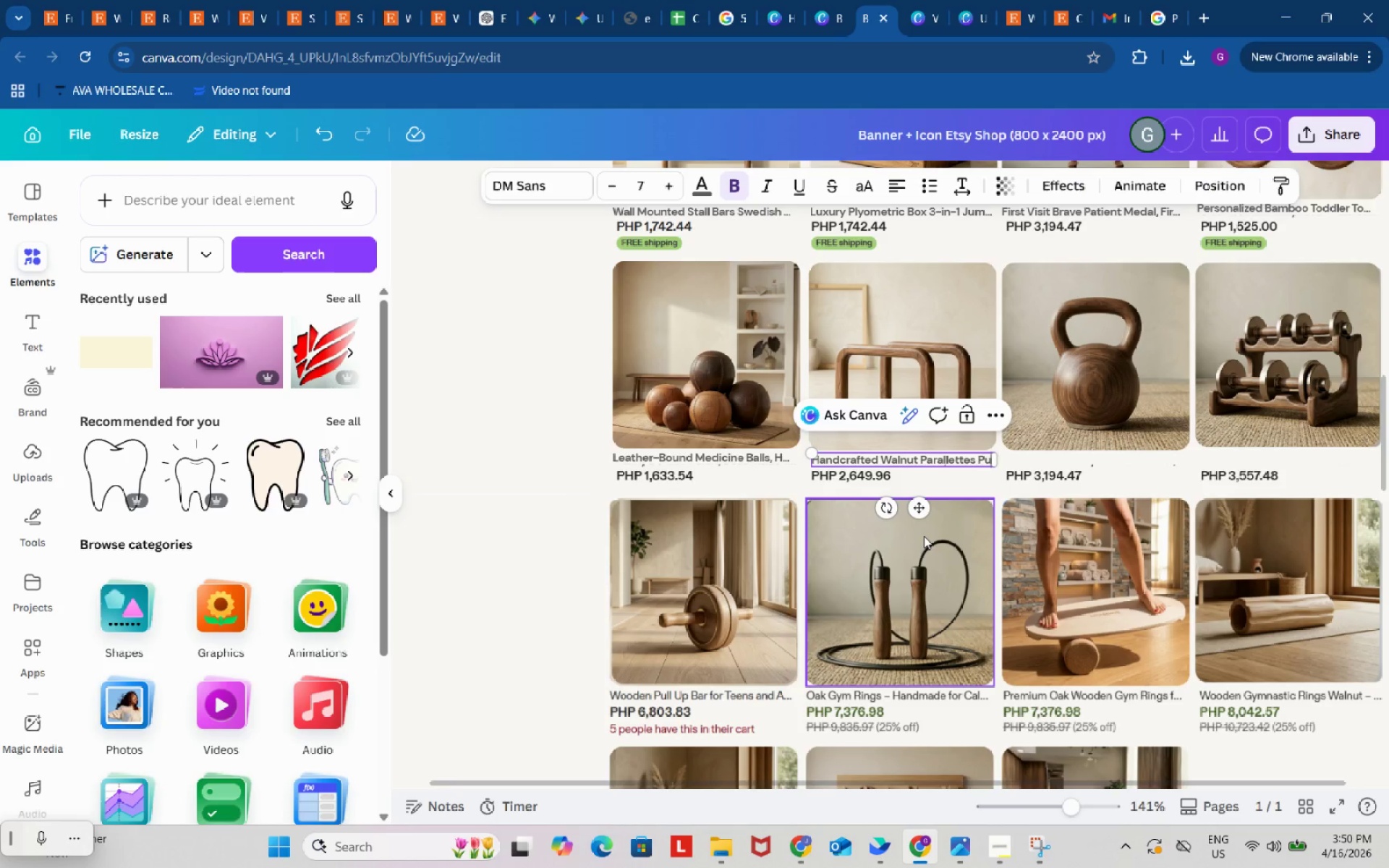 
key(Backspace)
 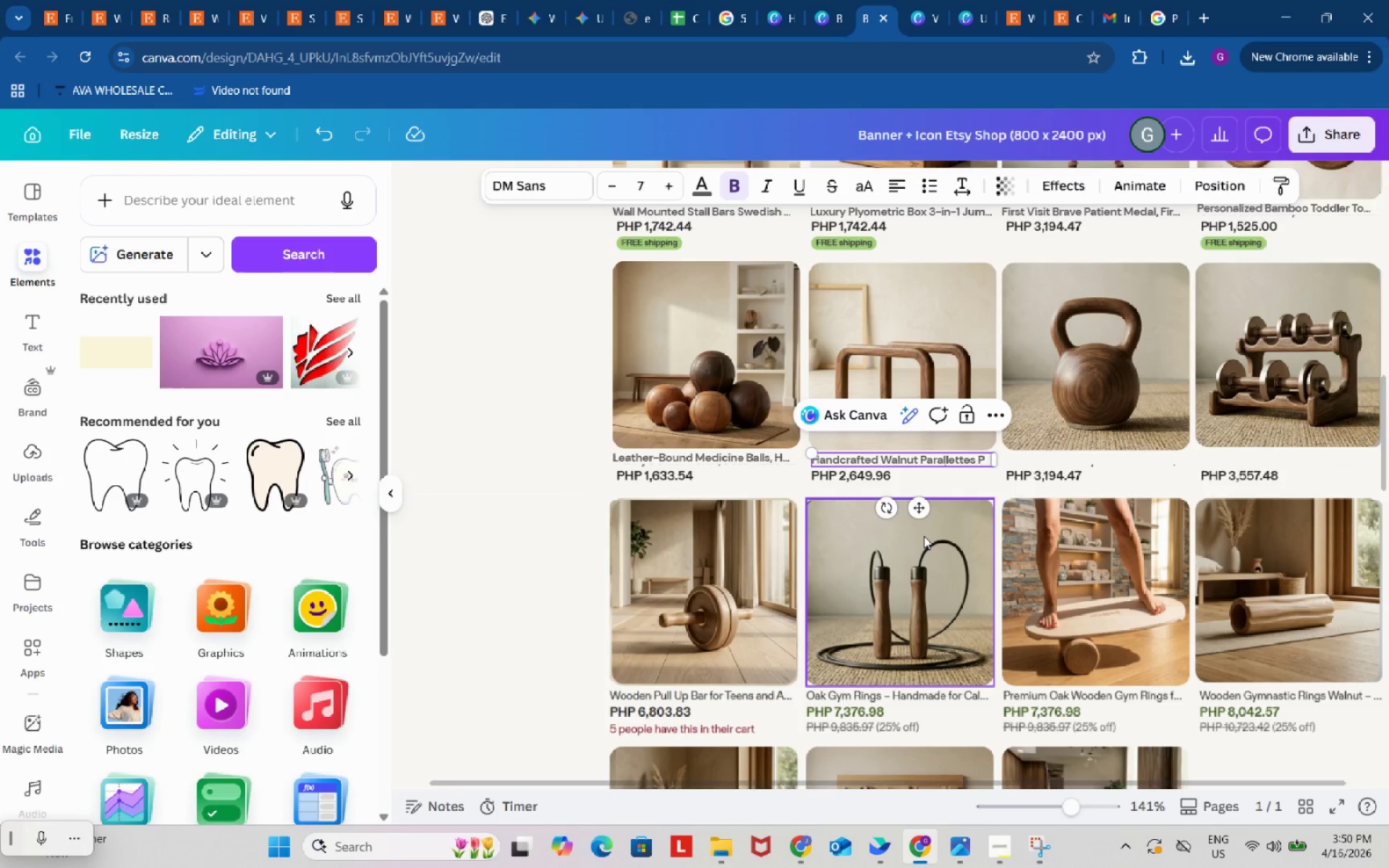 
key(Period)
 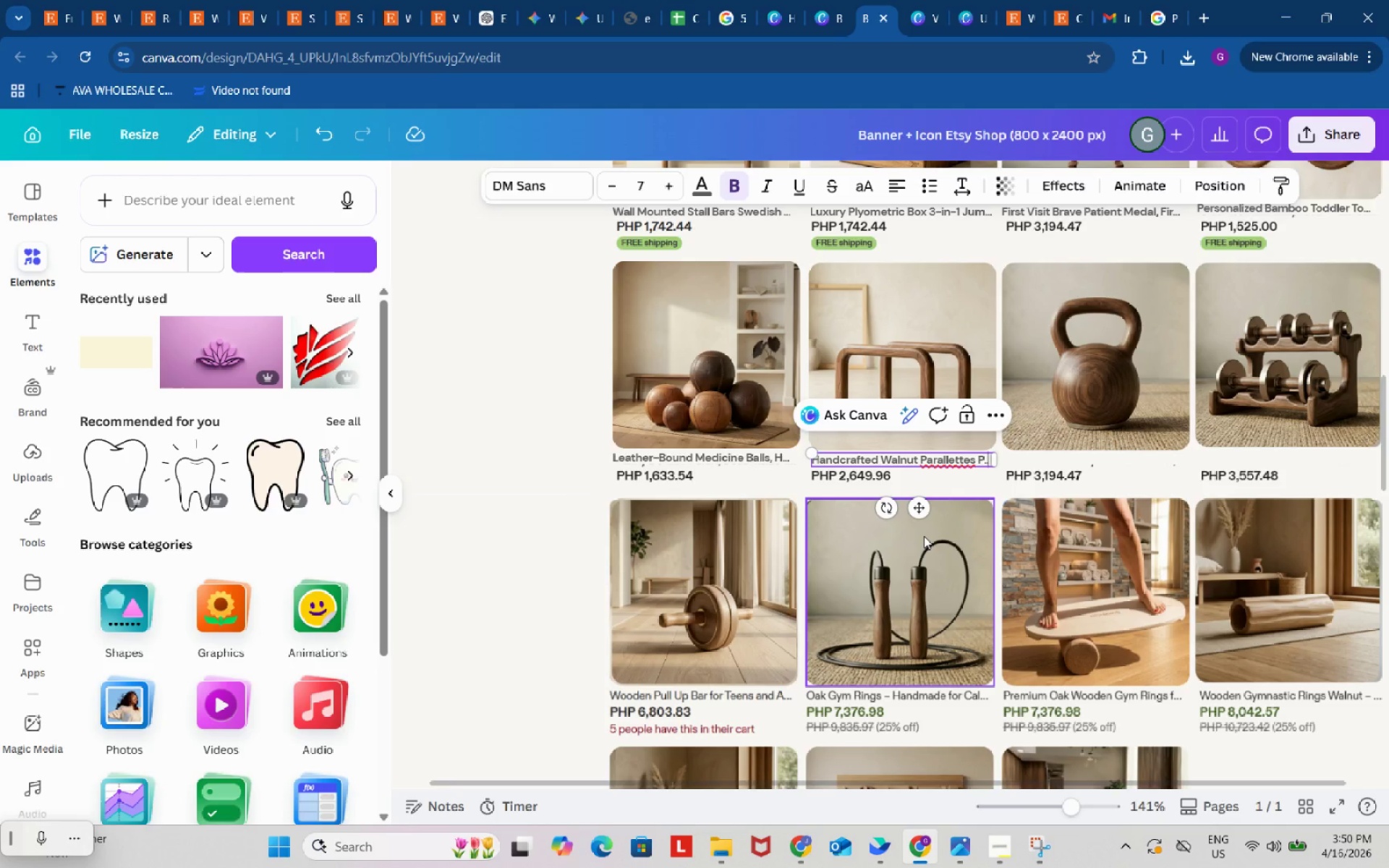 
key(Period)
 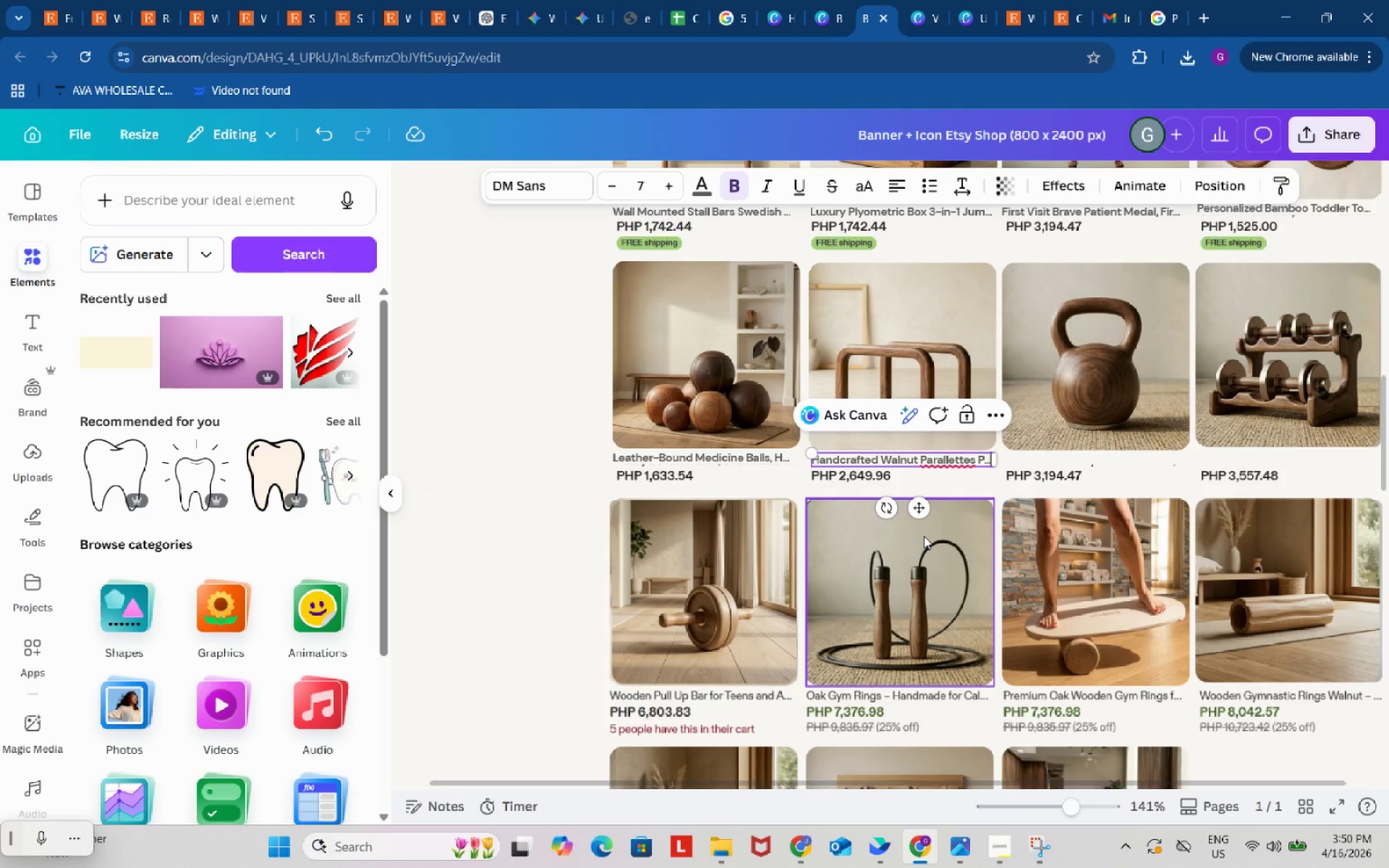 
key(Period)
 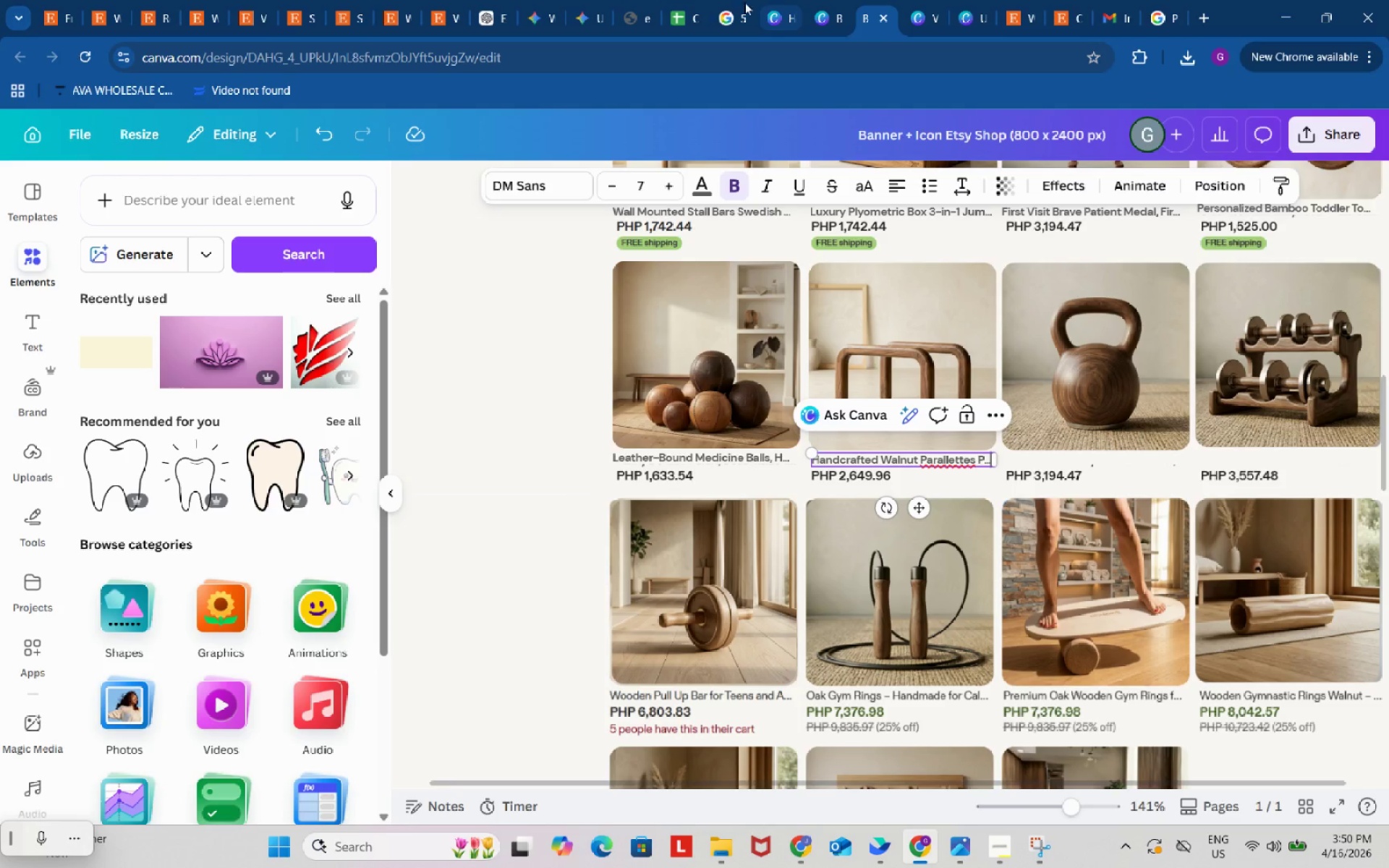 
left_click([677, 1])
 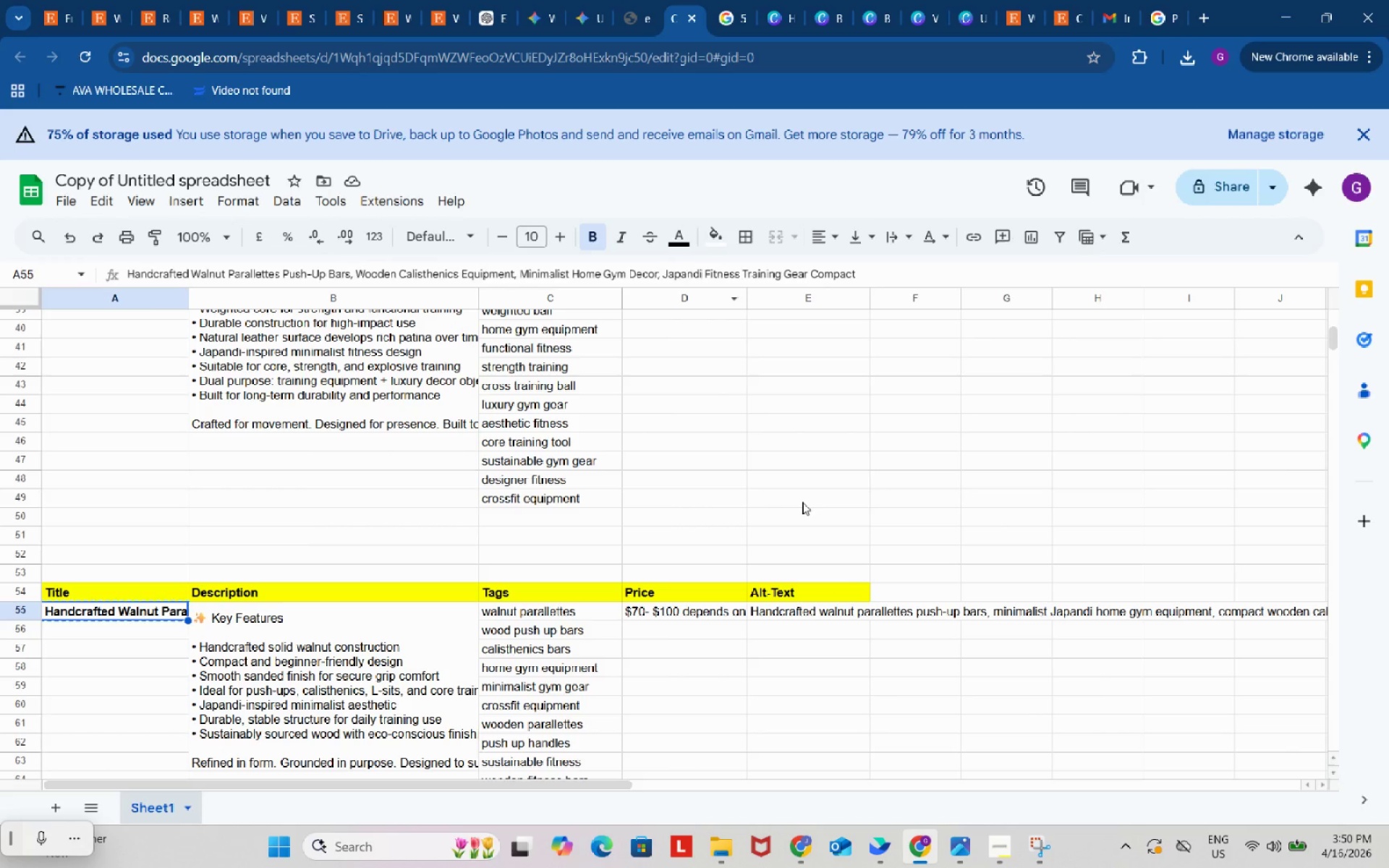 
left_click([803, 500])
 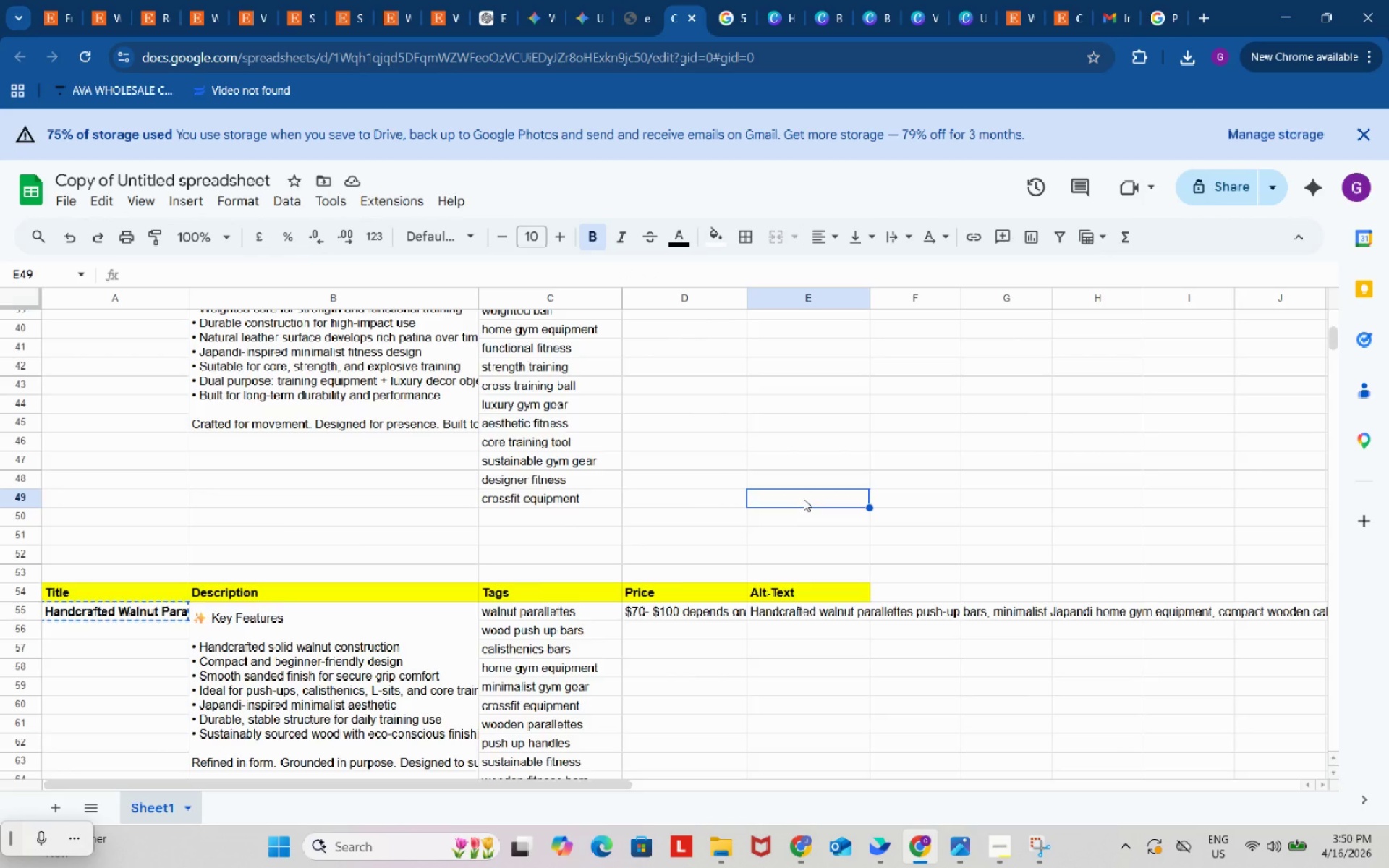 
scroll: coordinate [803, 498], scroll_direction: down, amount: 5.0
 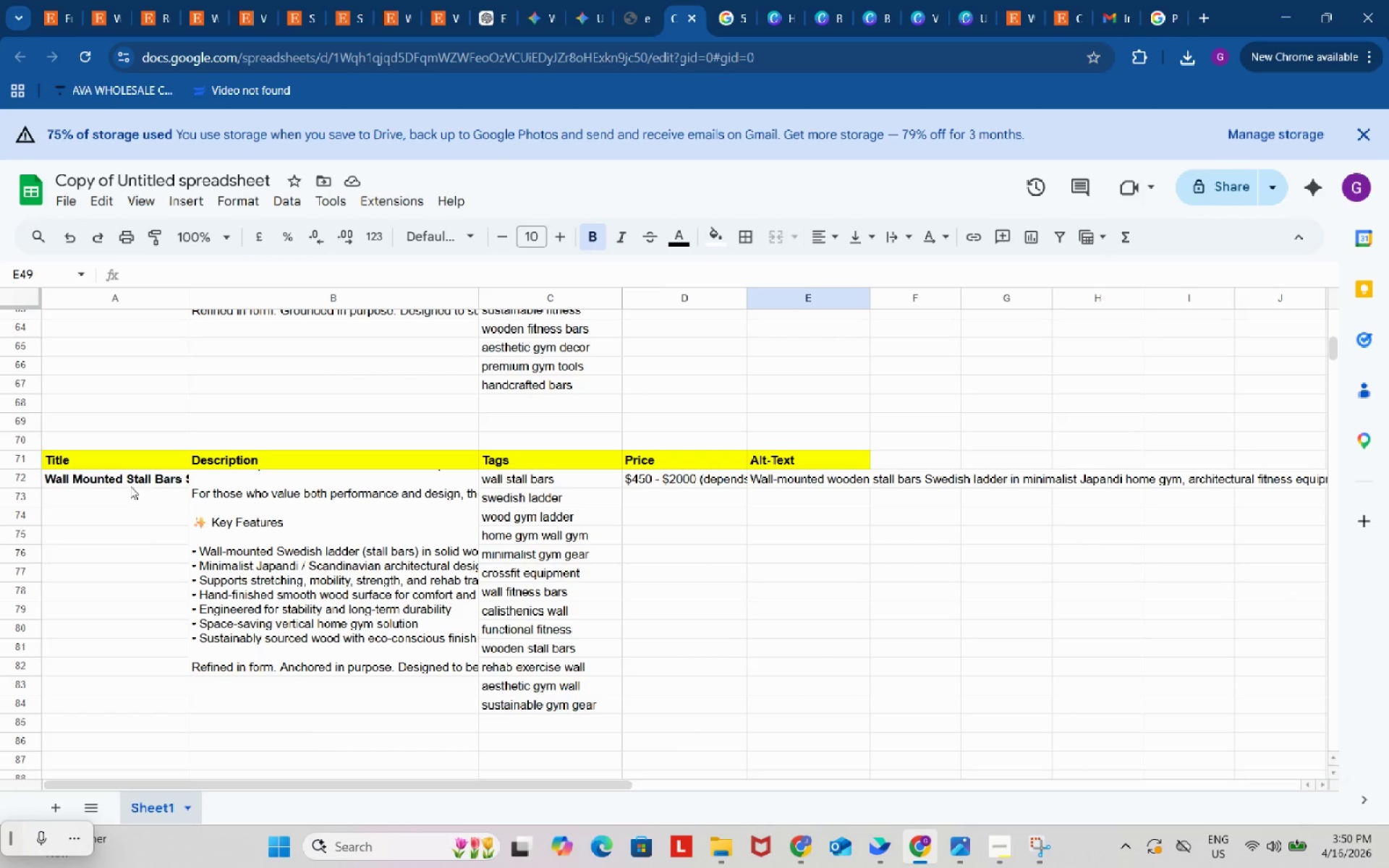 
left_click([130, 480])
 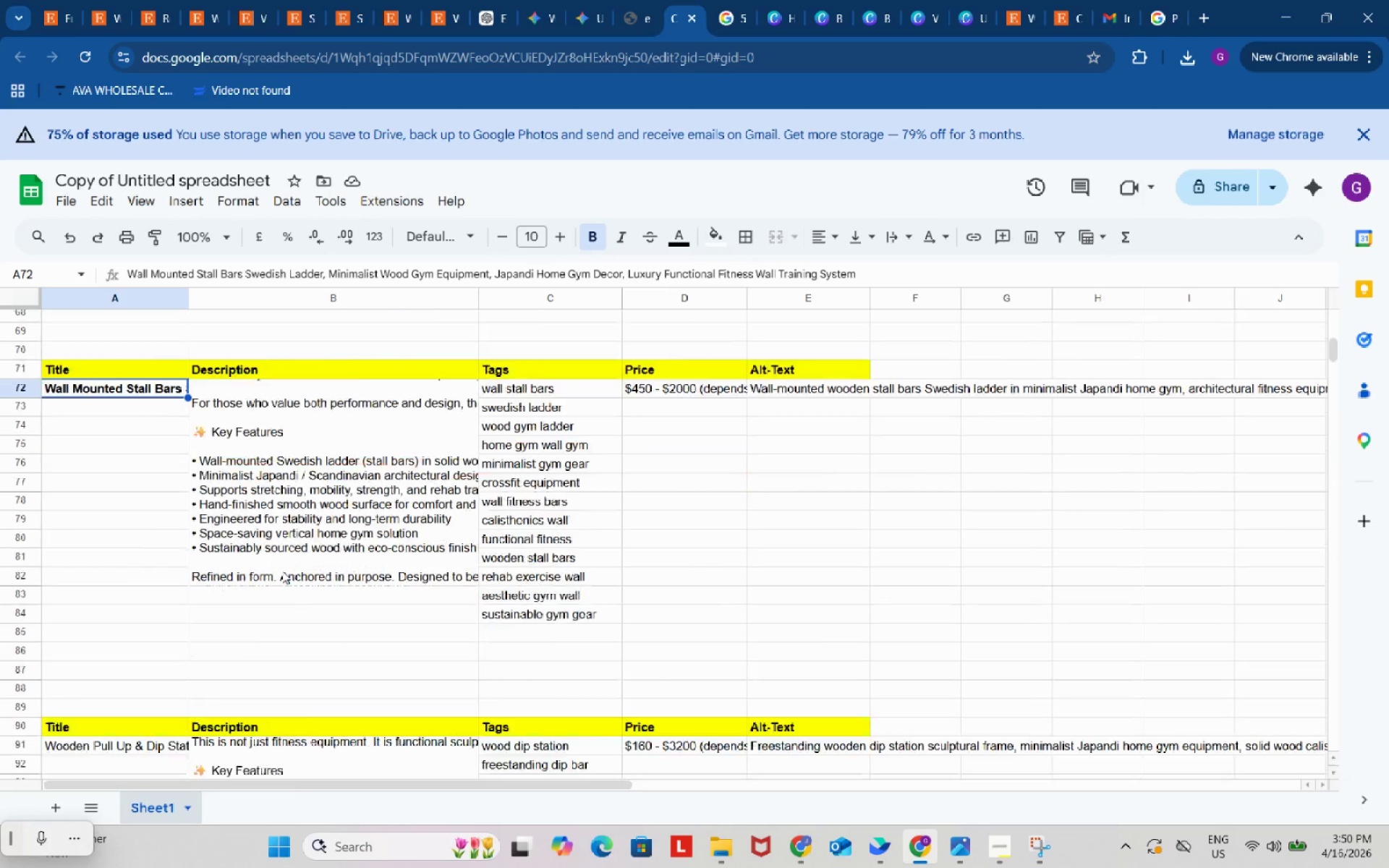 
scroll: coordinate [132, 449], scroll_direction: down, amount: 8.0
 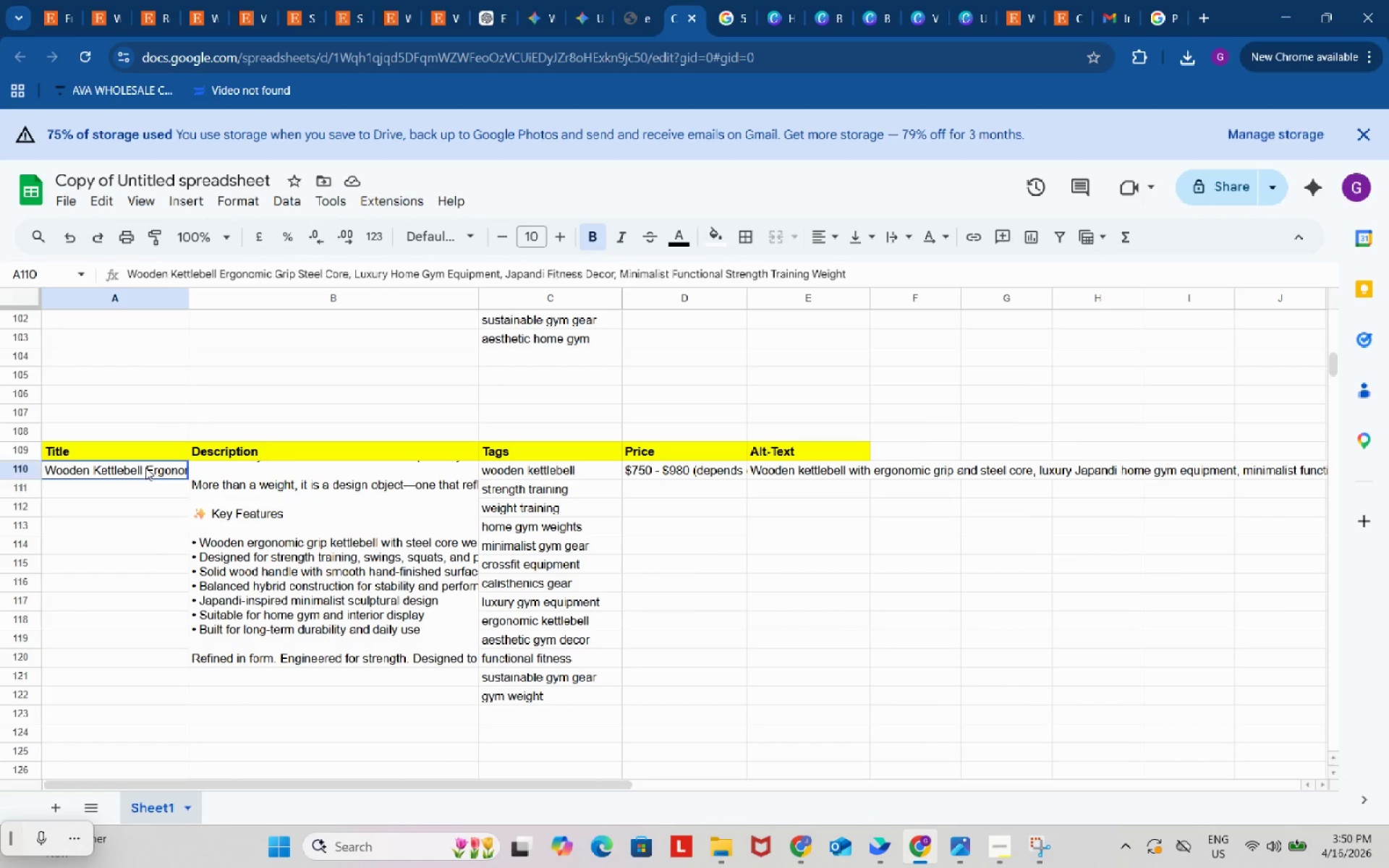 
left_click([145, 467])
 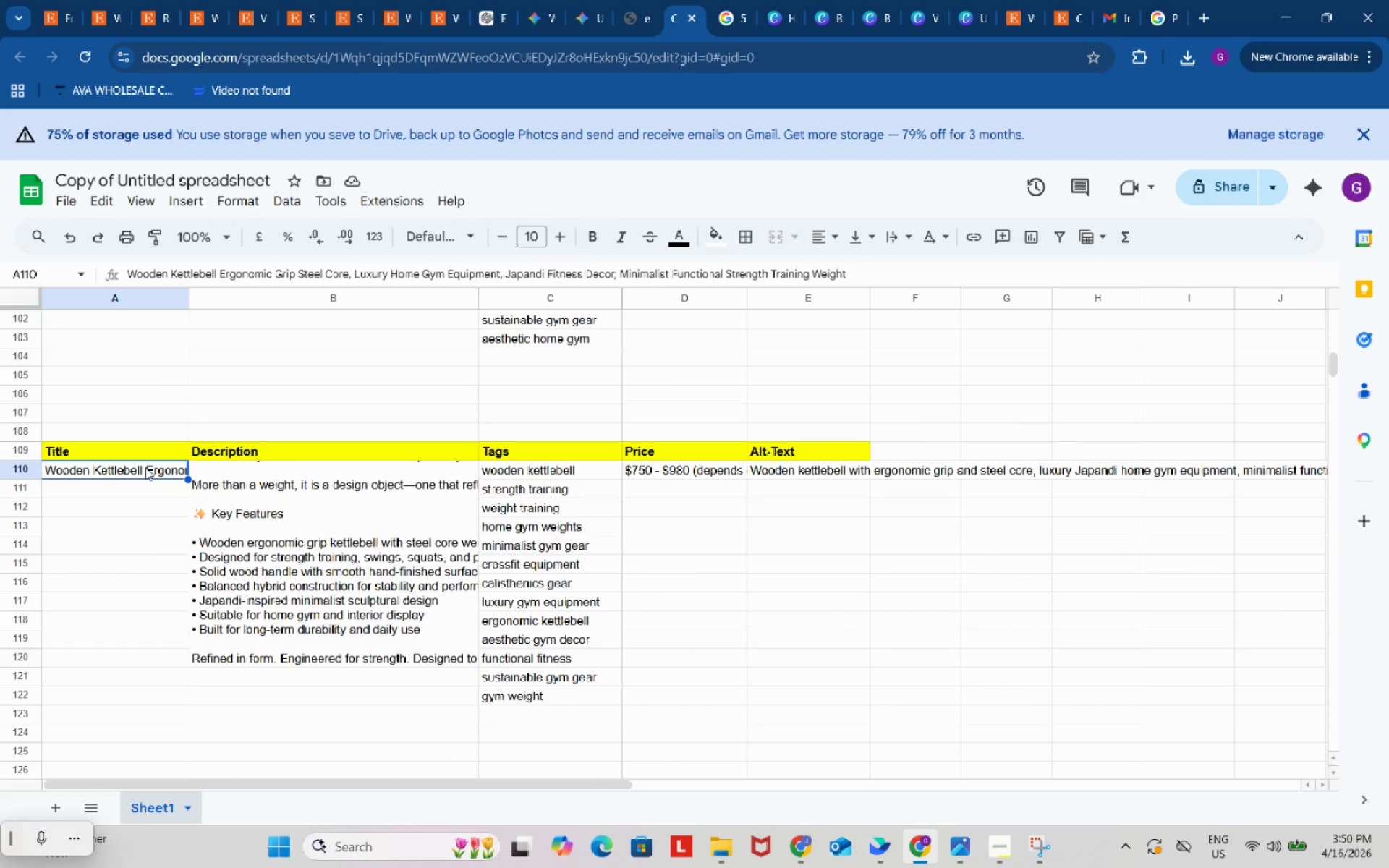 
key(Control+C)
 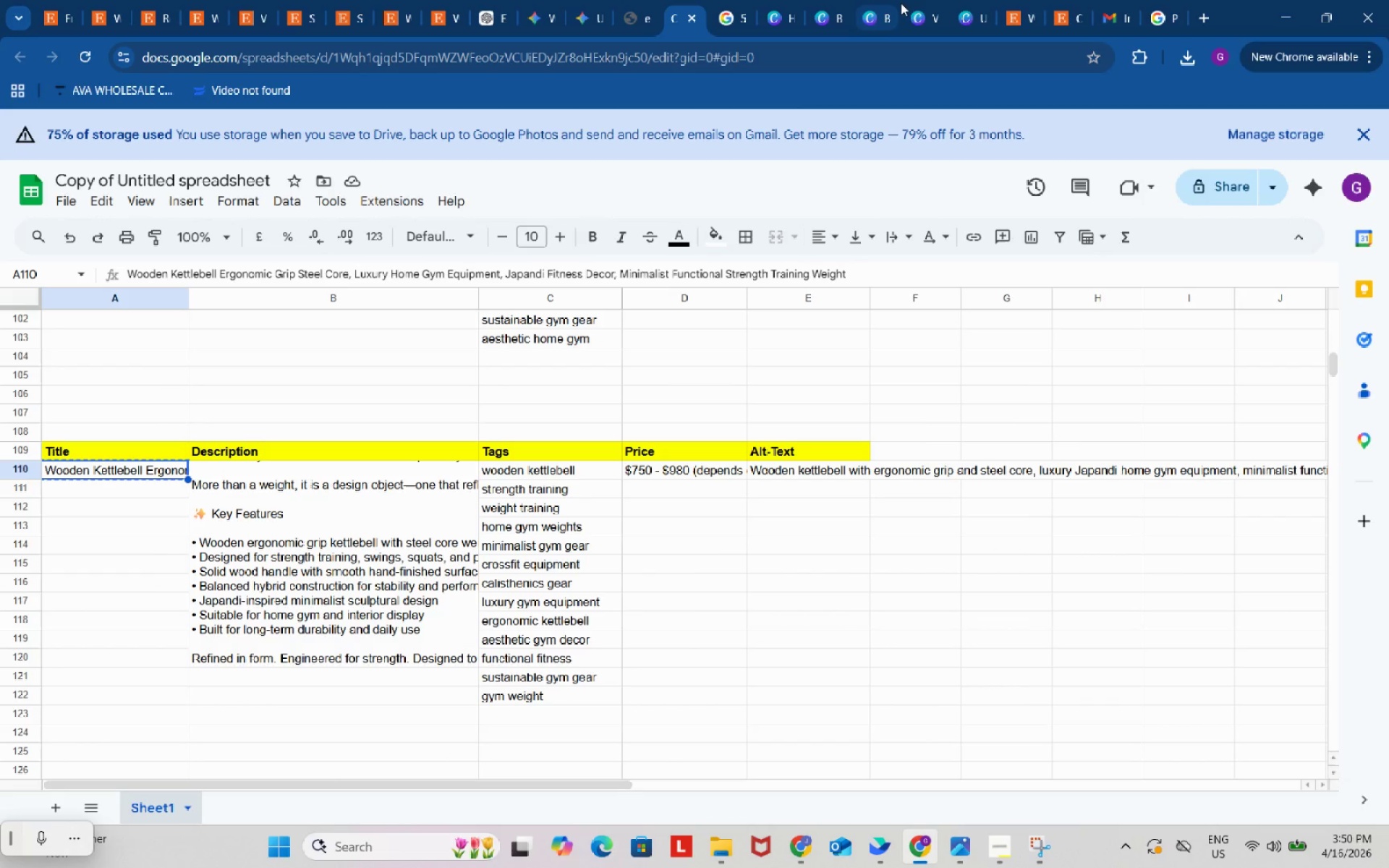 
left_click([917, 1])
 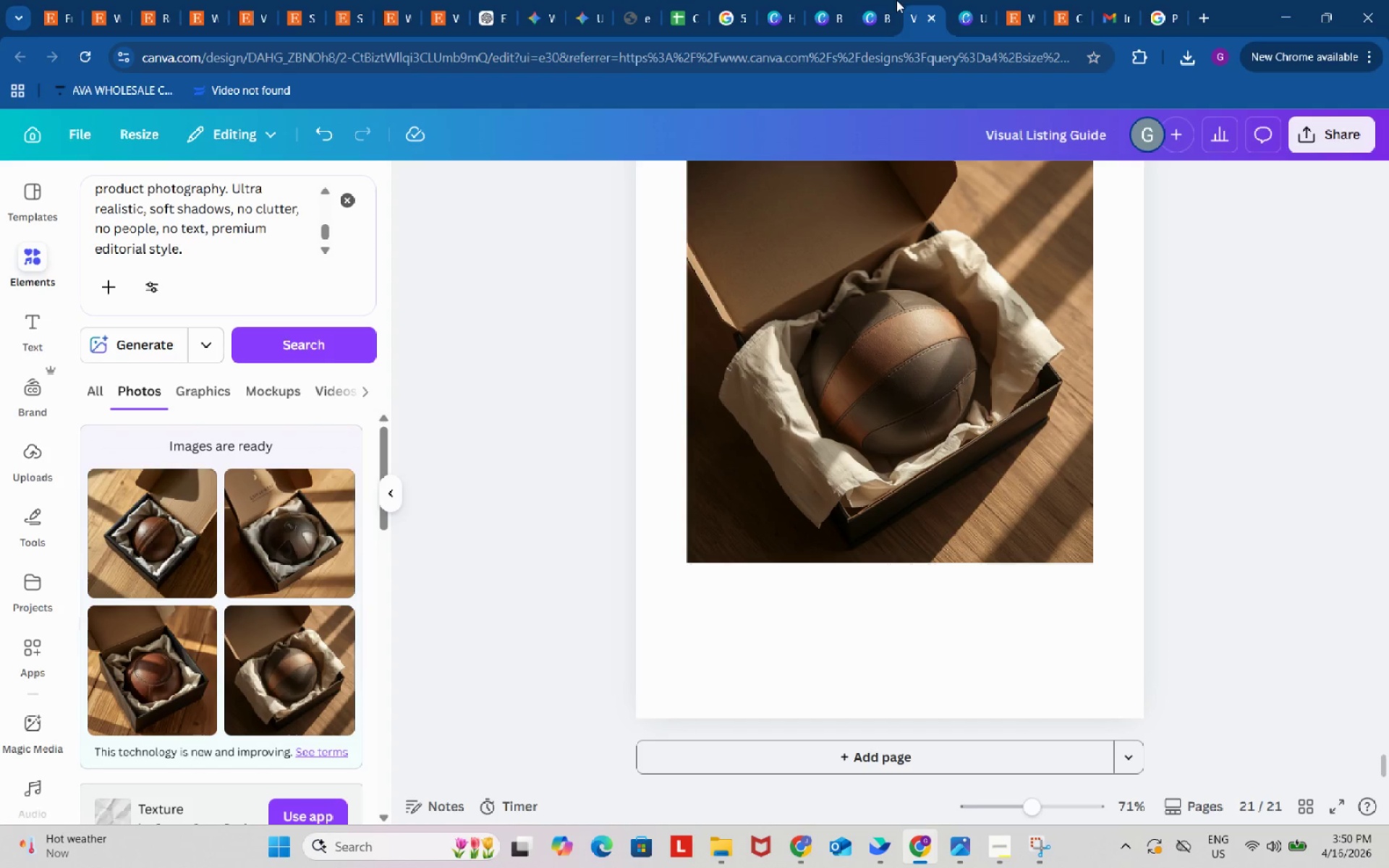 
left_click([893, 0])
 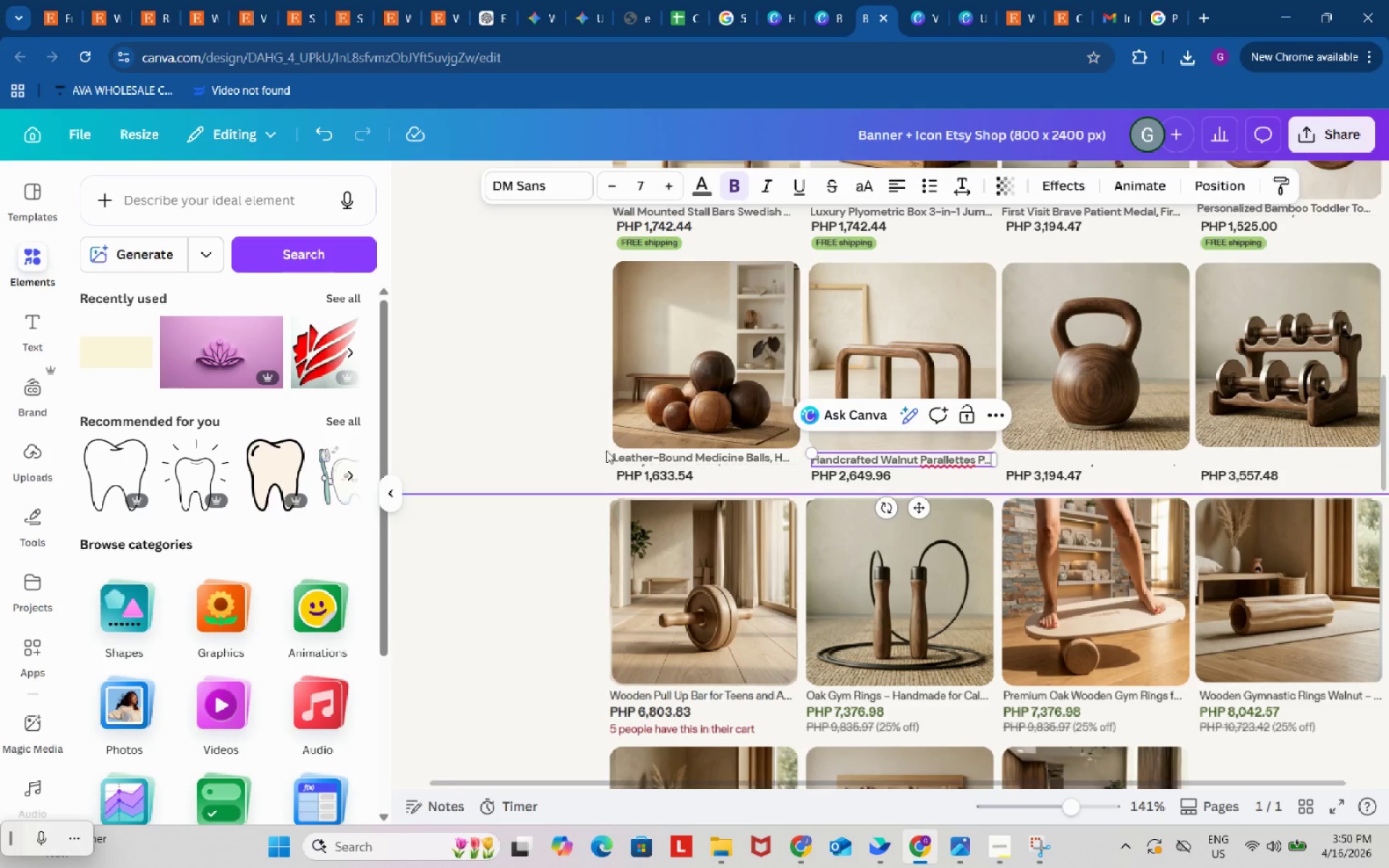 
left_click([511, 429])
 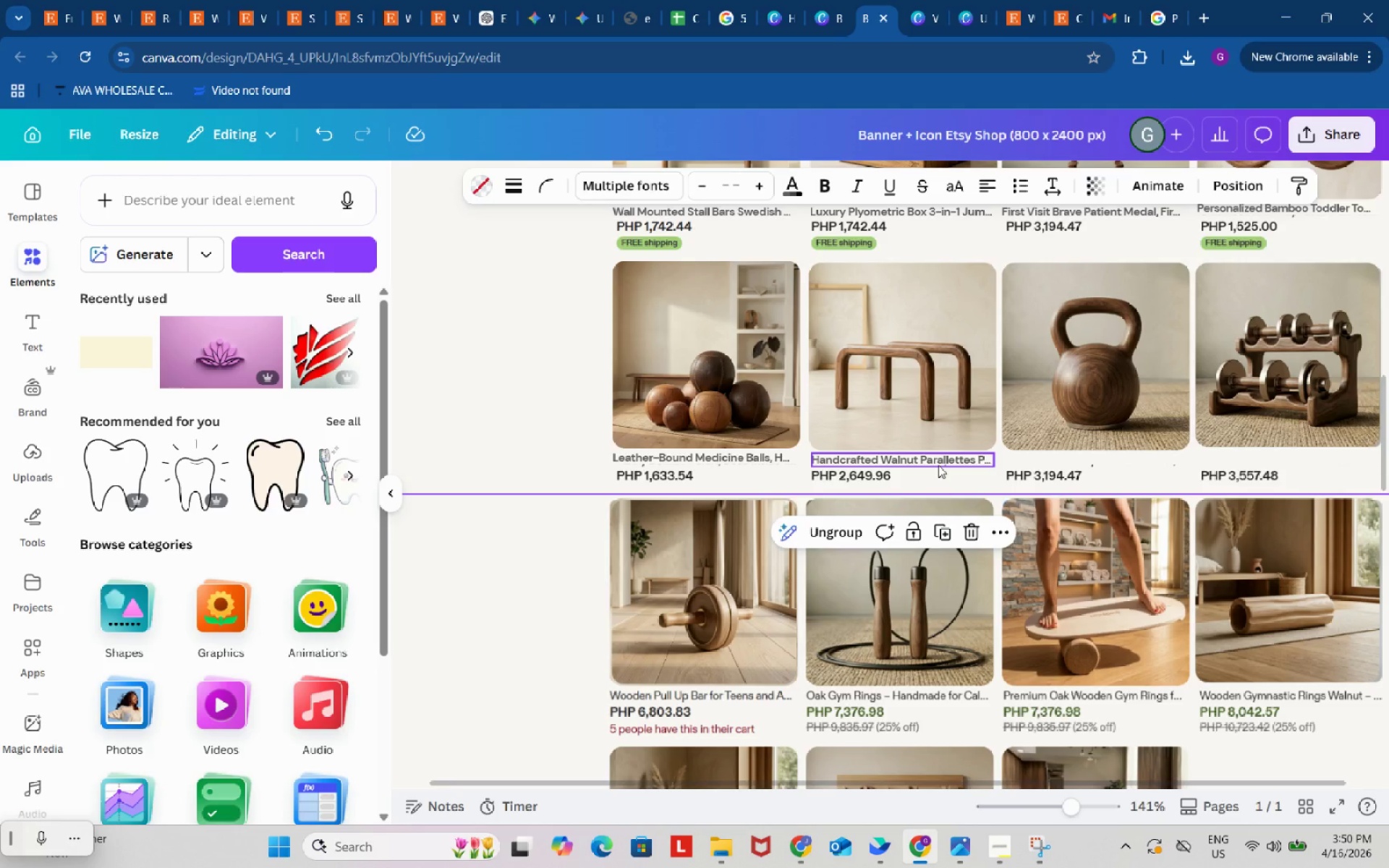 
left_click([938, 464])
 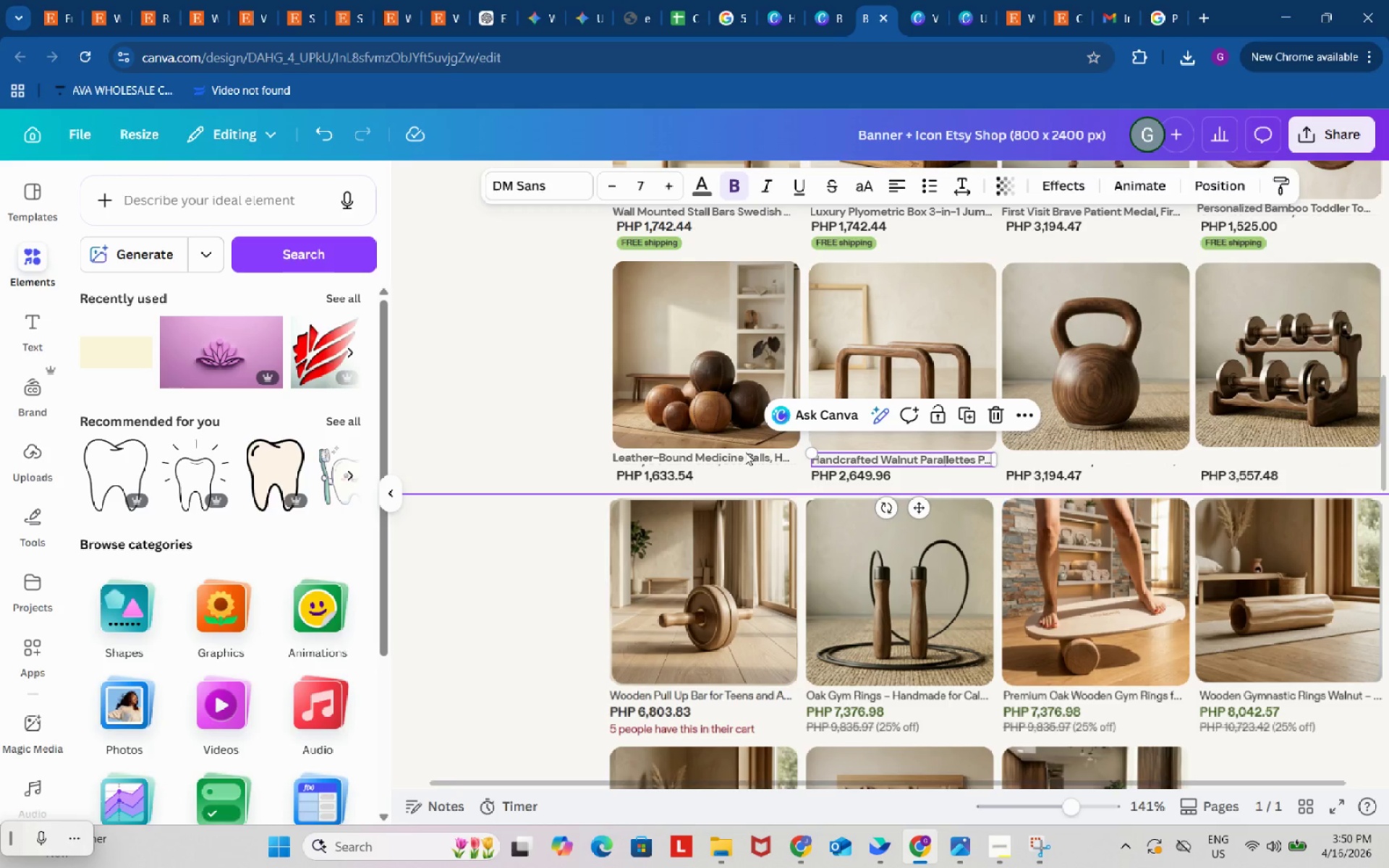 
left_click([745, 456])
 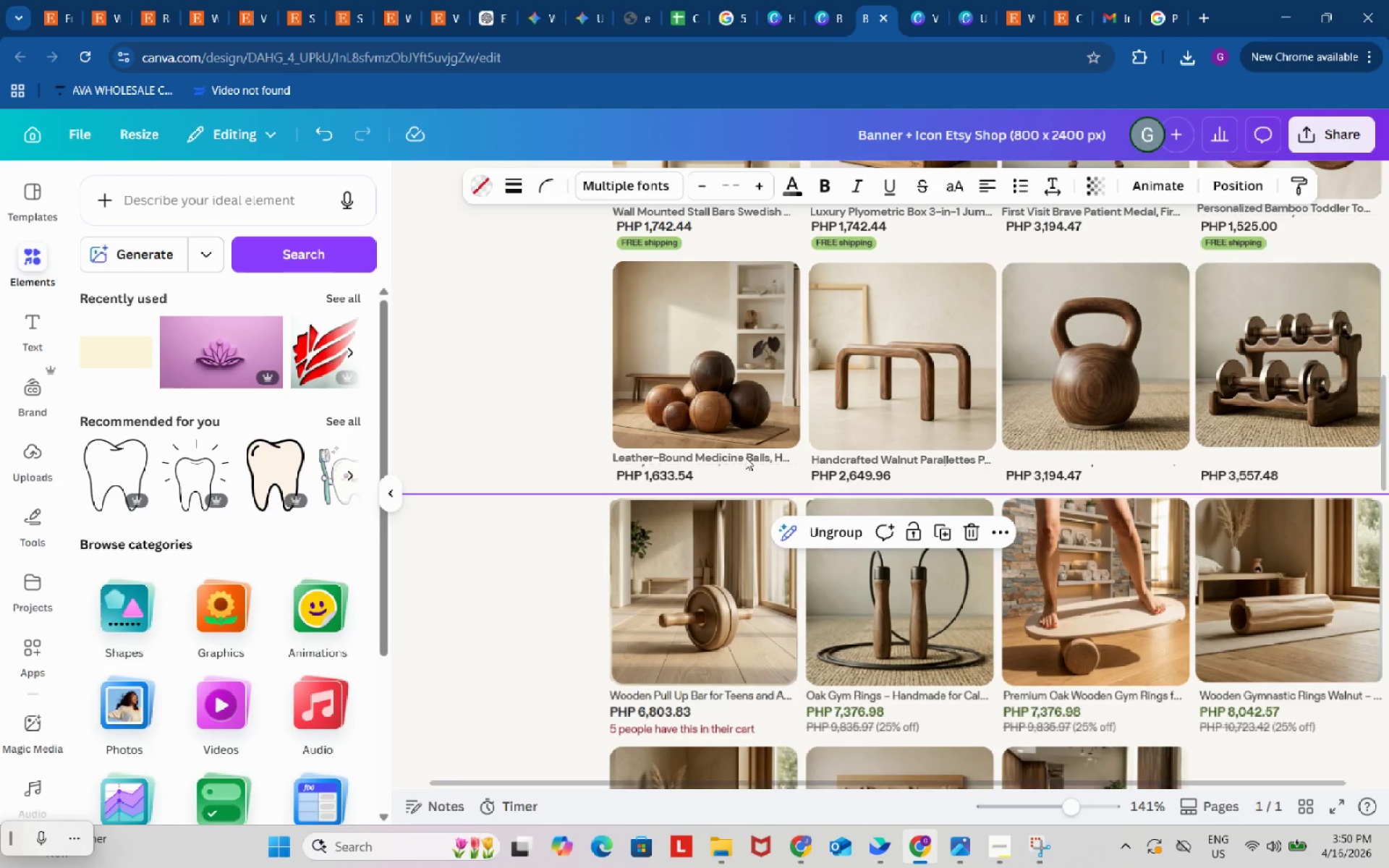 
left_click([745, 457])
 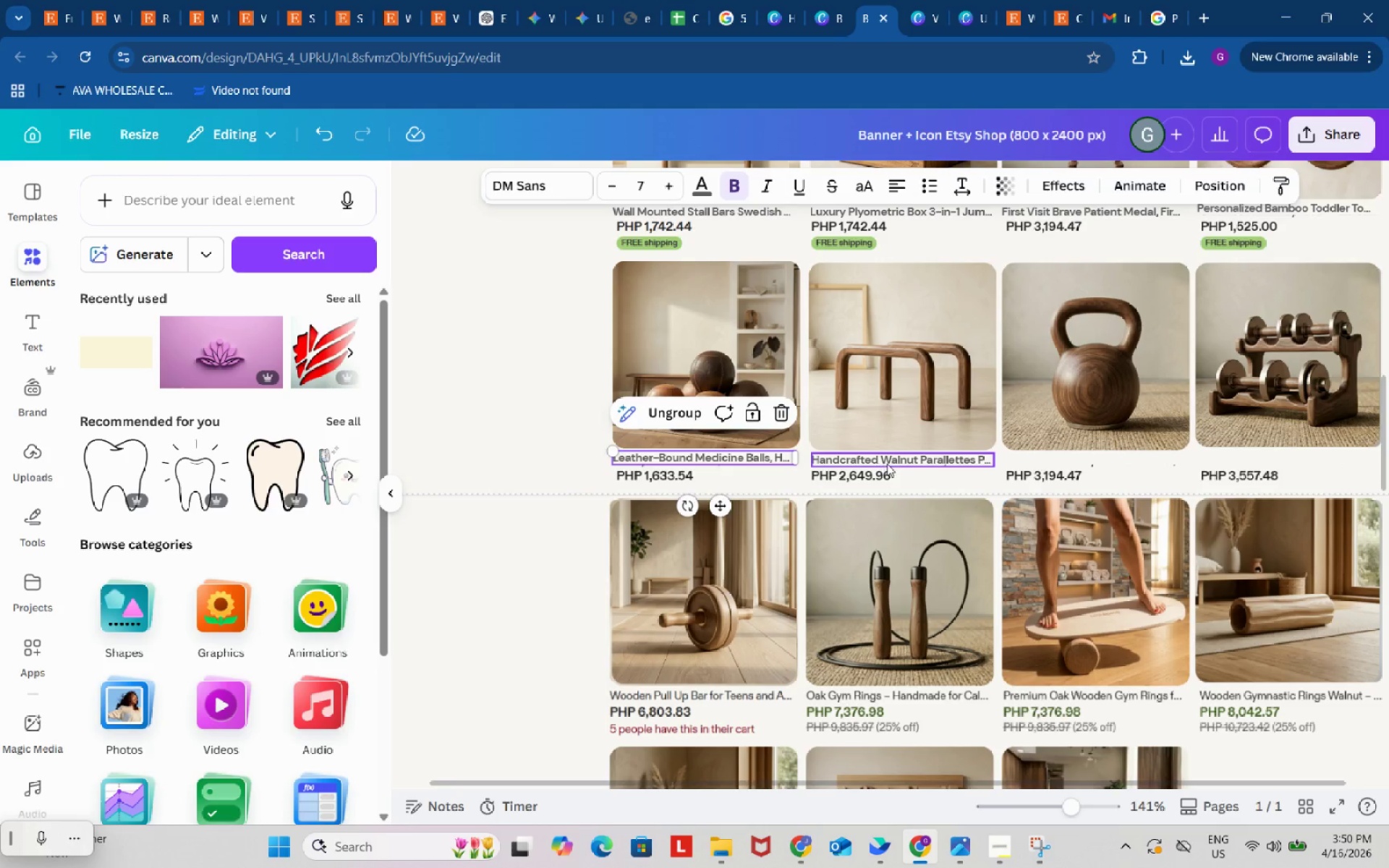 
left_click([889, 461])
 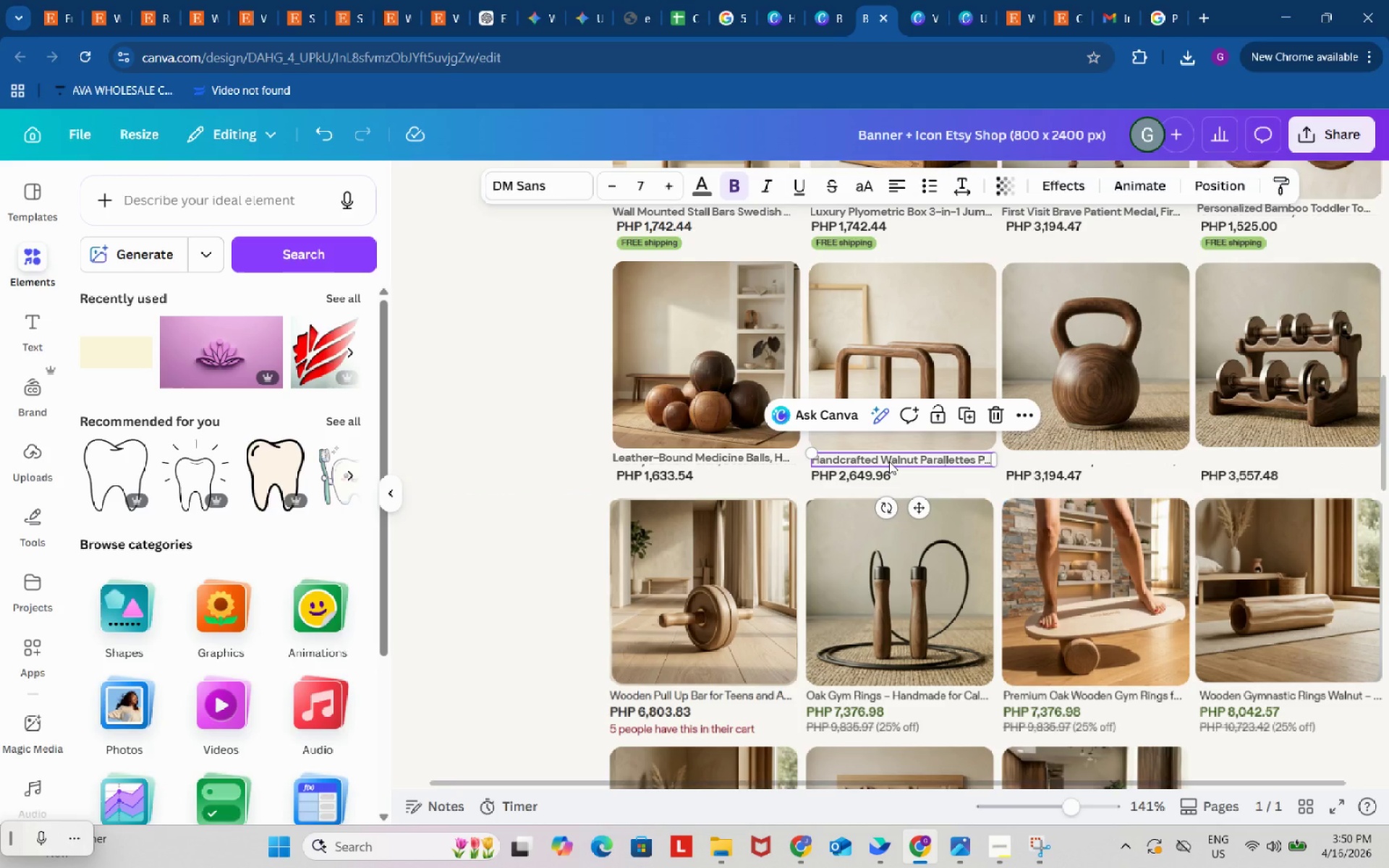 
key(Control+ControlLeft)
 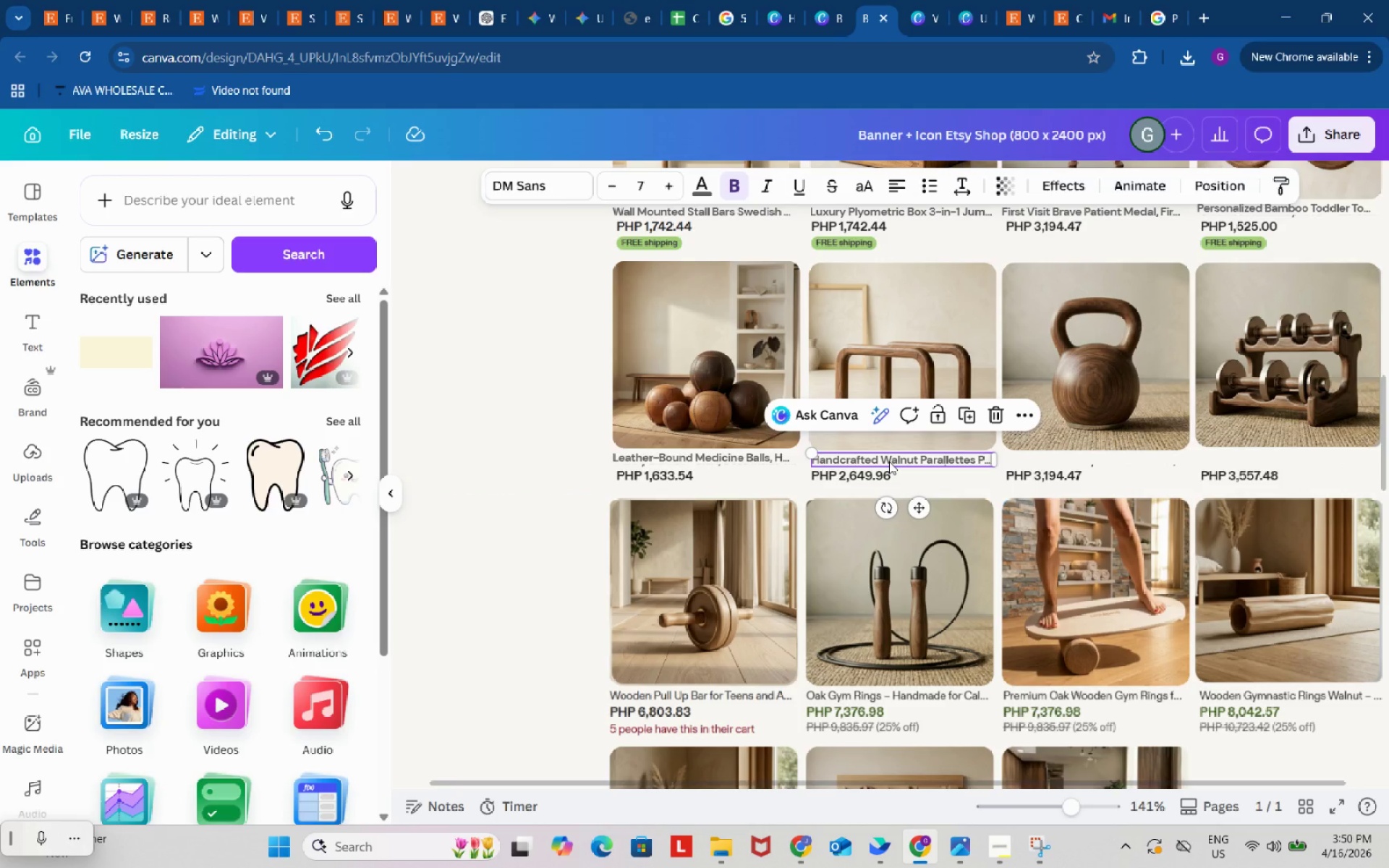 
key(Control+C)
 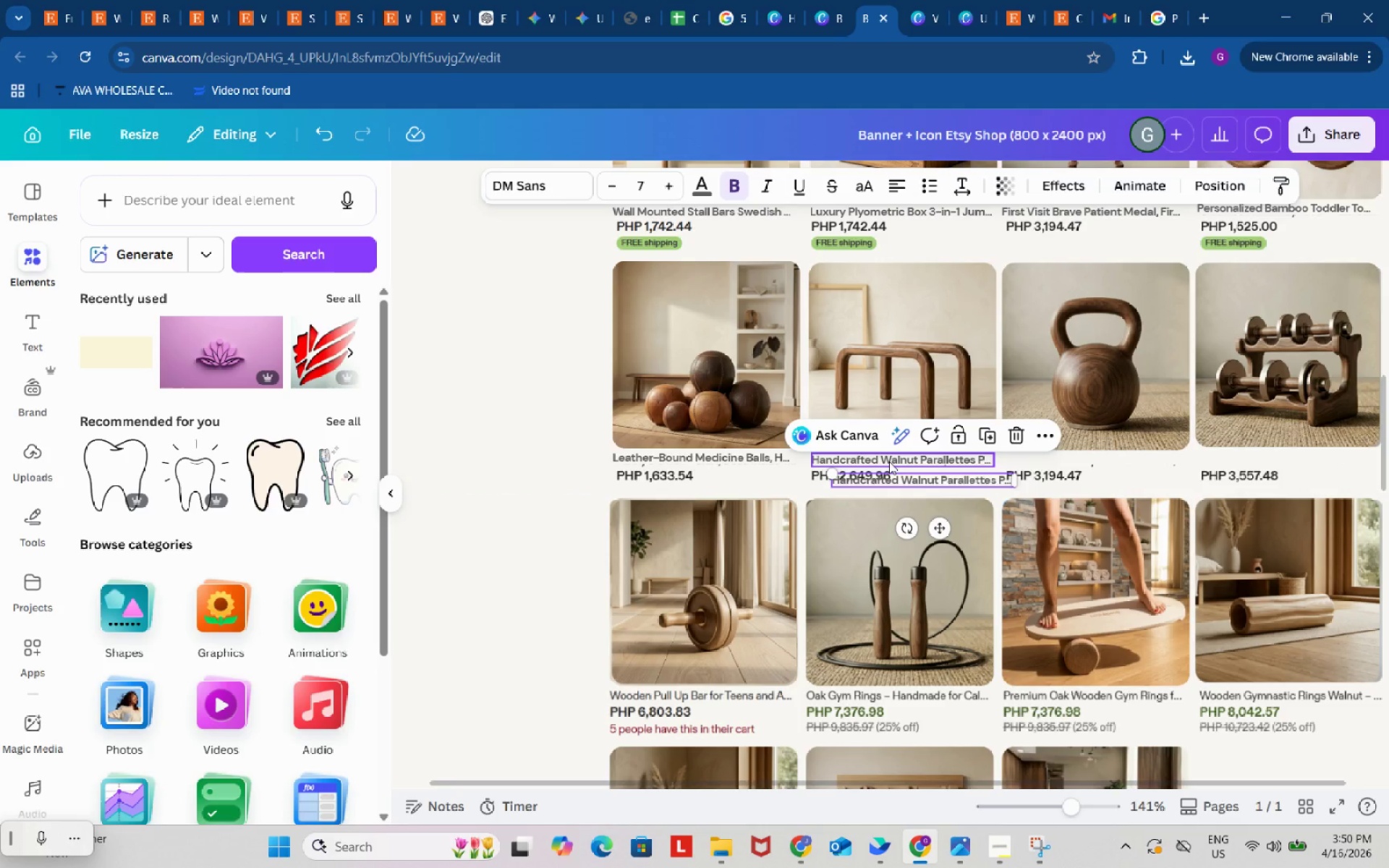 
key(Control+ControlLeft)
 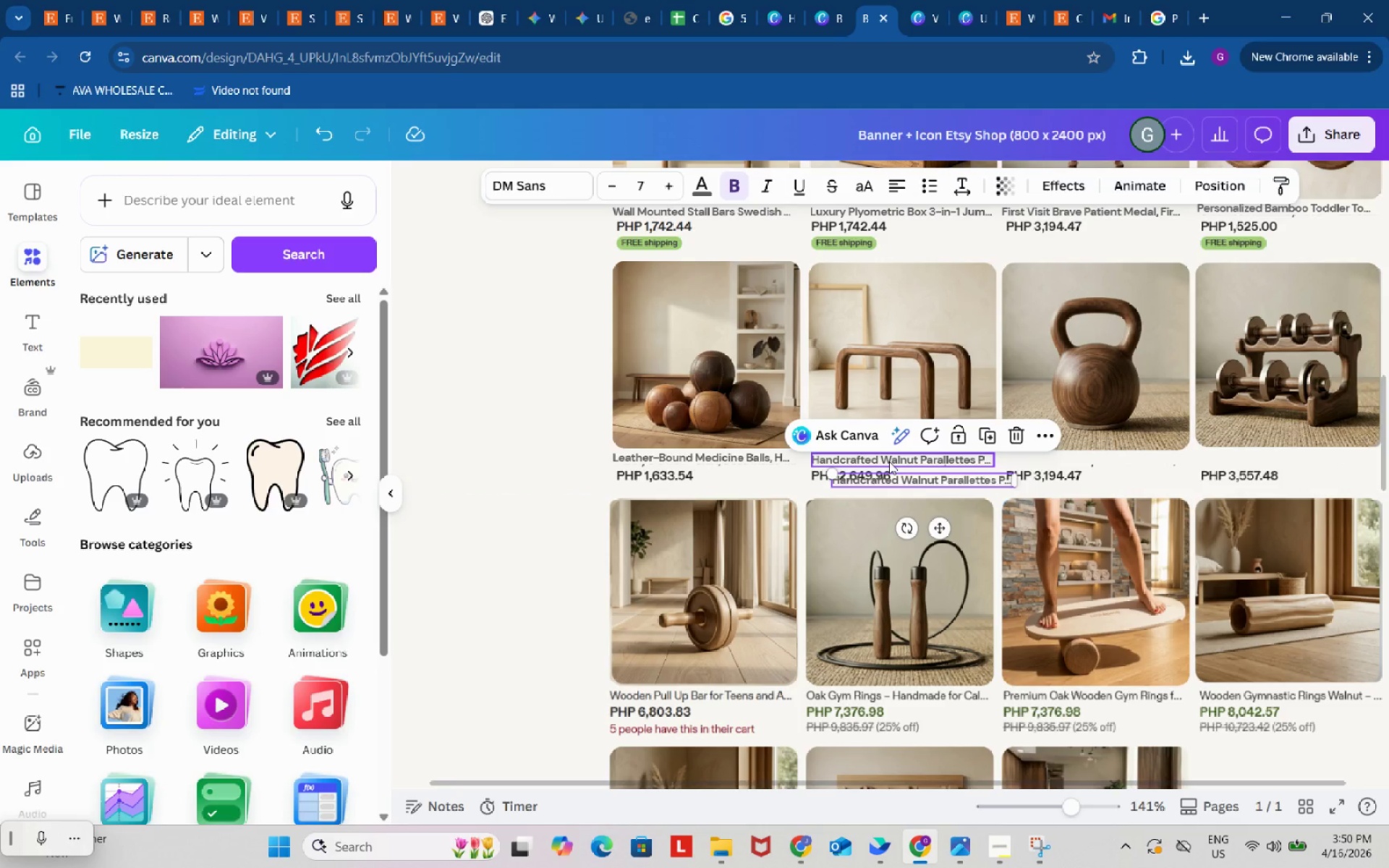 
key(Control+V)
 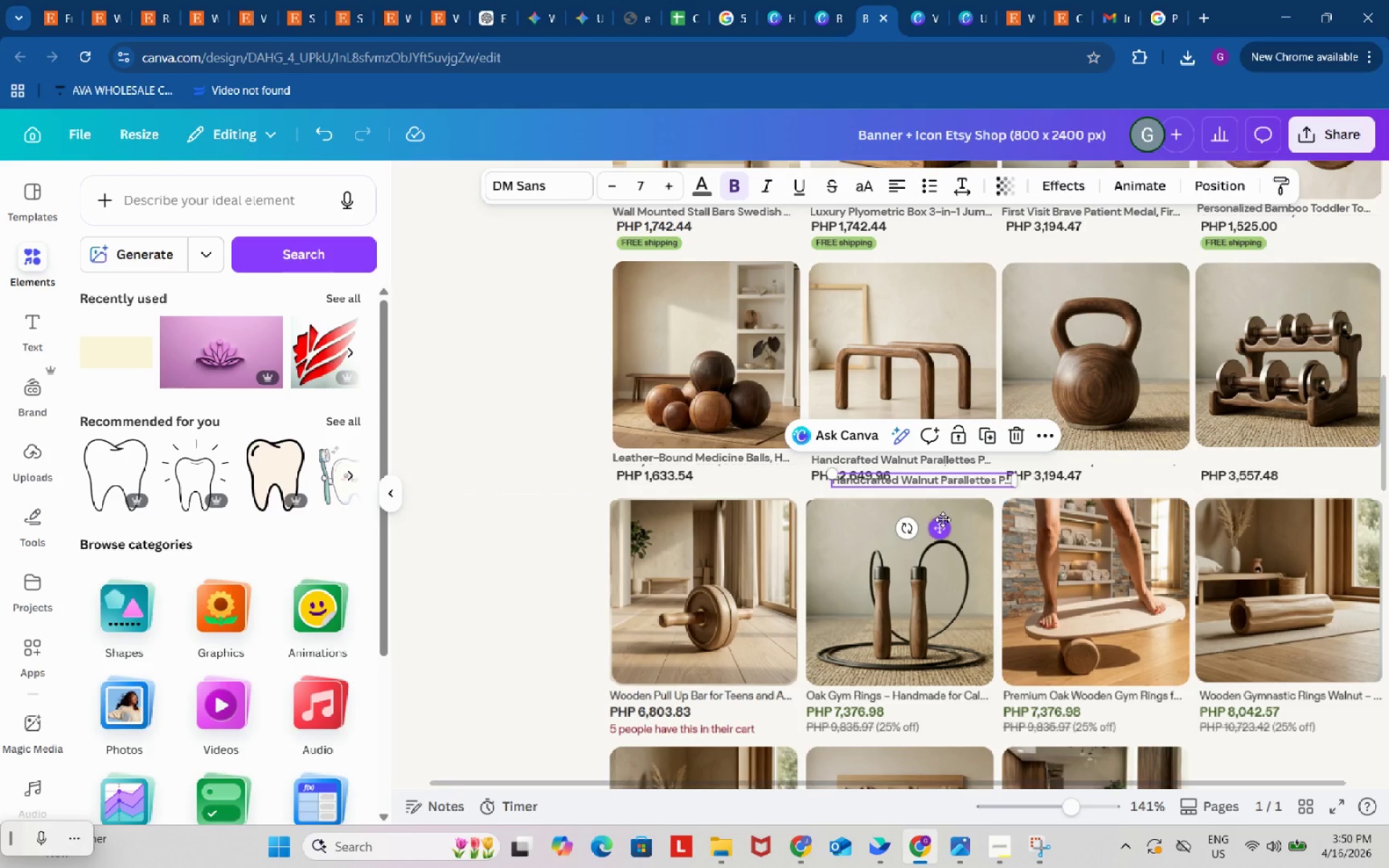 
left_click_drag(start_coordinate=[943, 519], to_coordinate=[1116, 499])
 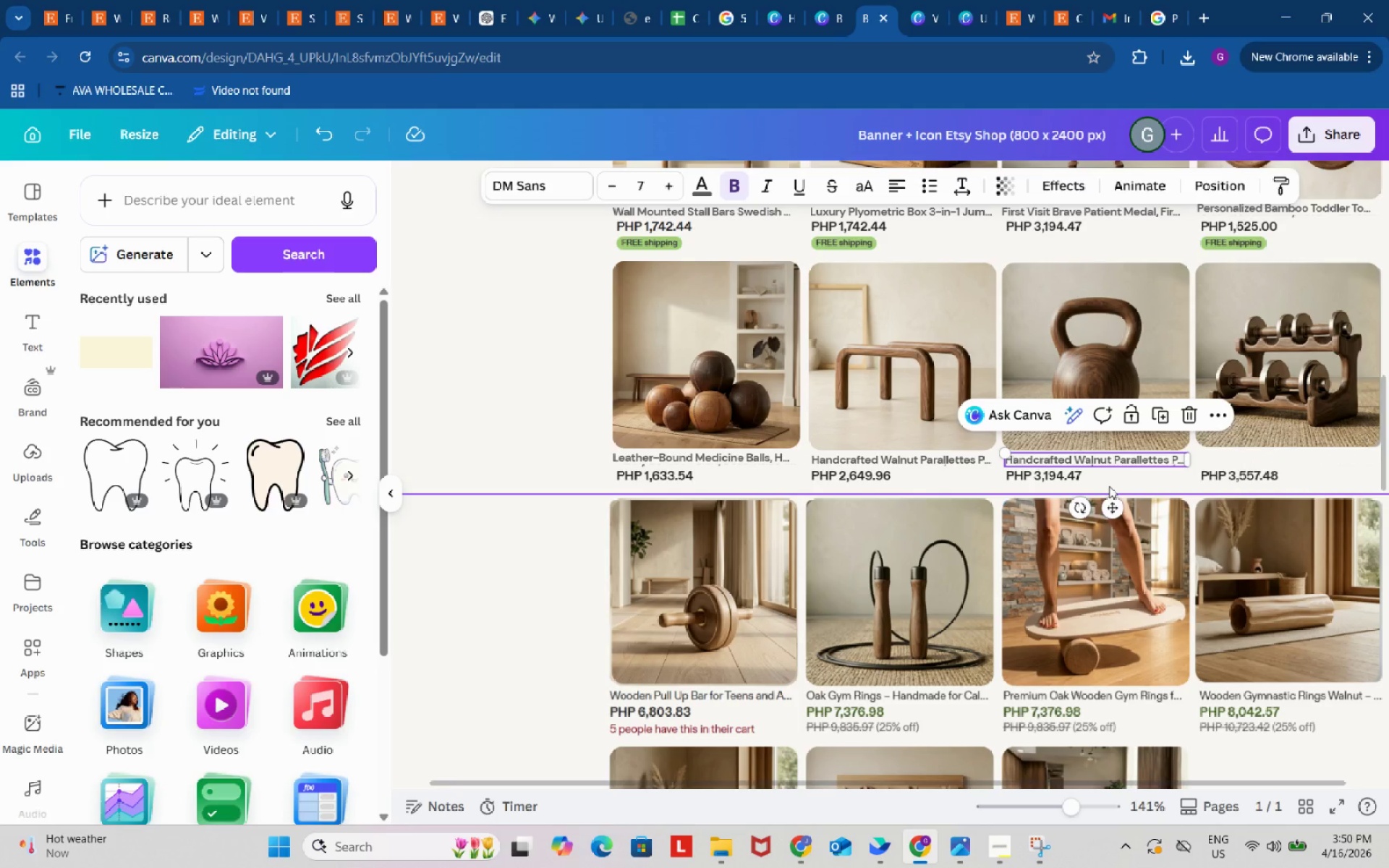 
key(Control+V)
 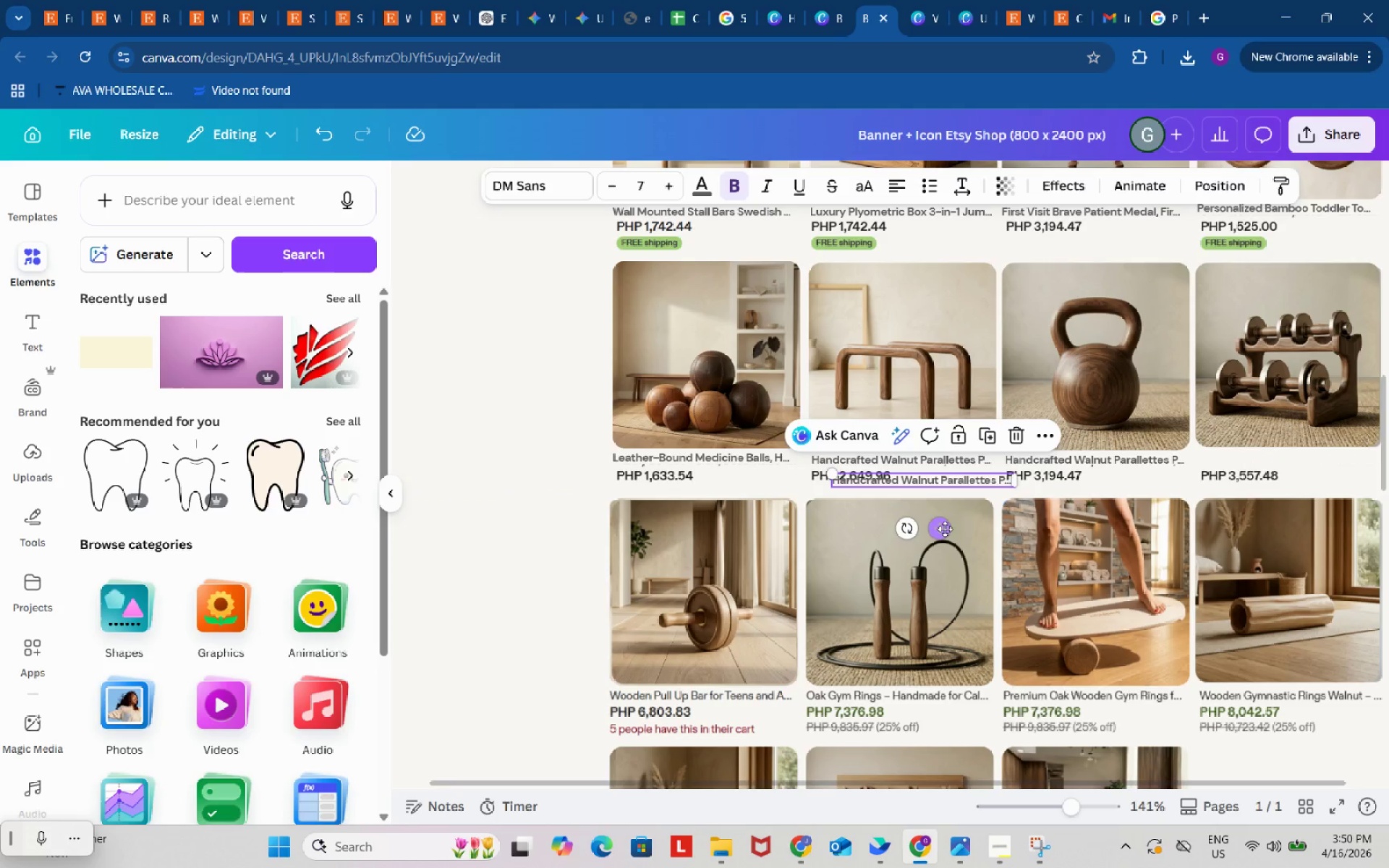 
left_click_drag(start_coordinate=[944, 527], to_coordinate=[1310, 505])
 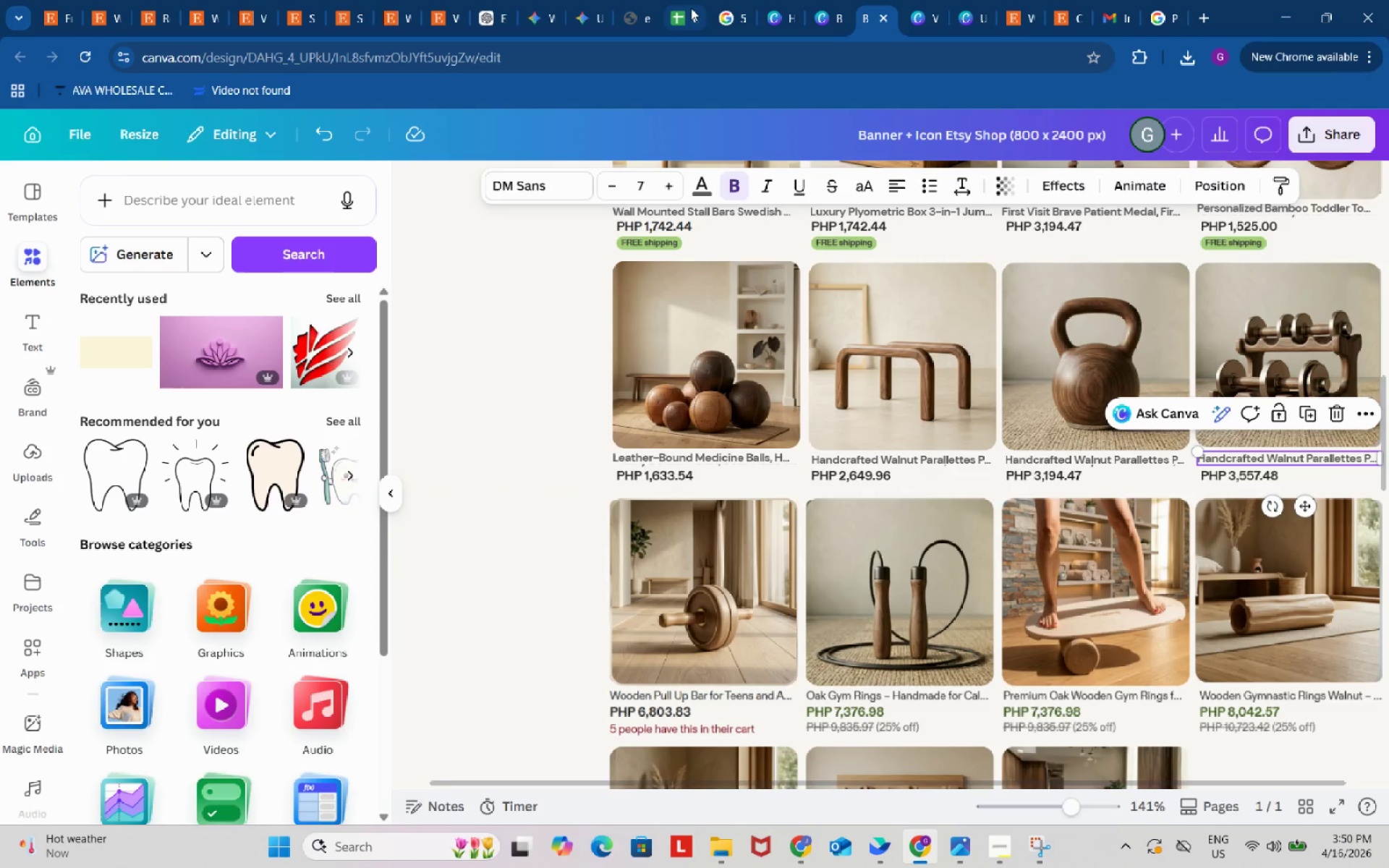 
left_click([679, 0])
 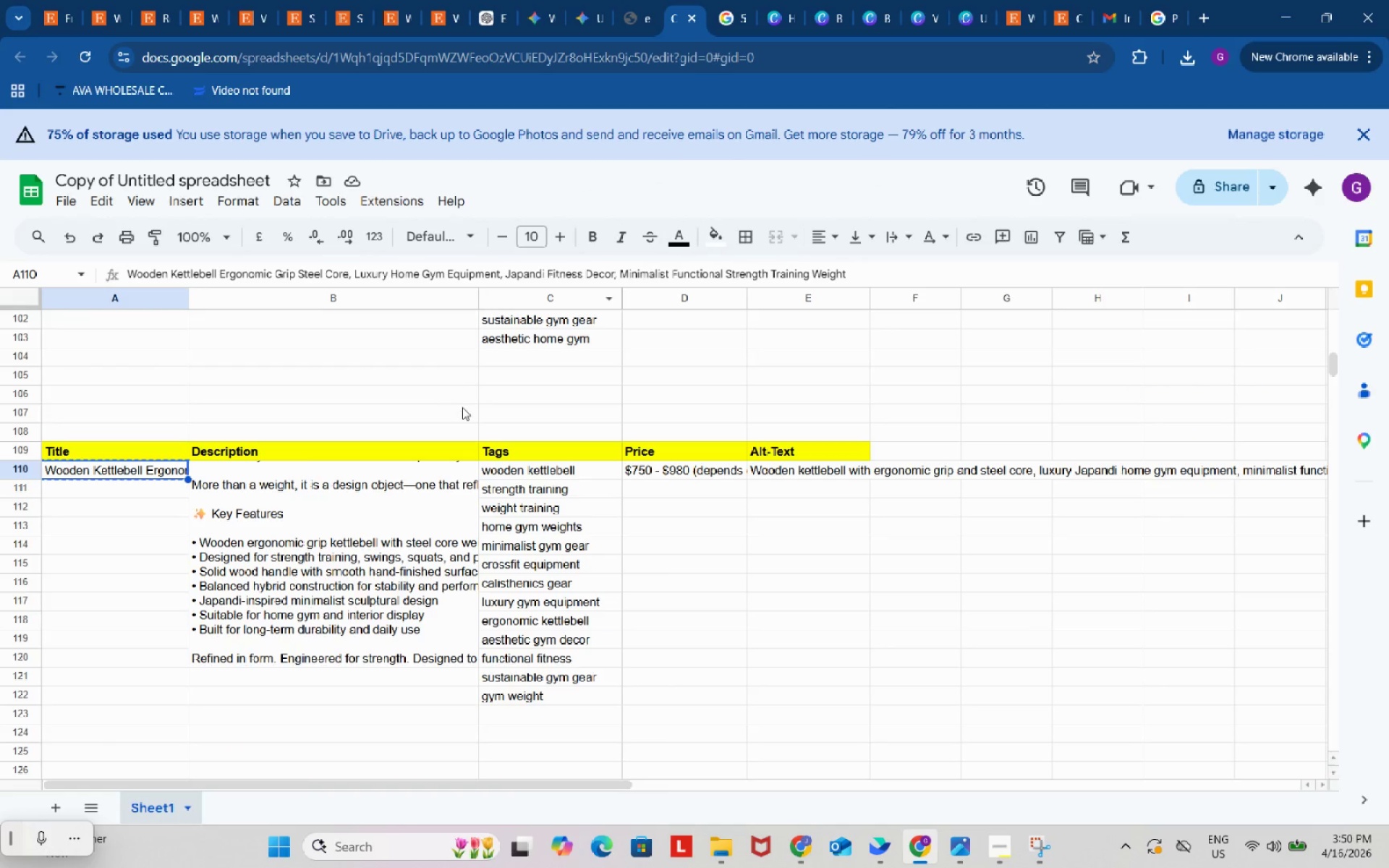 
key(Control+ControlLeft)
 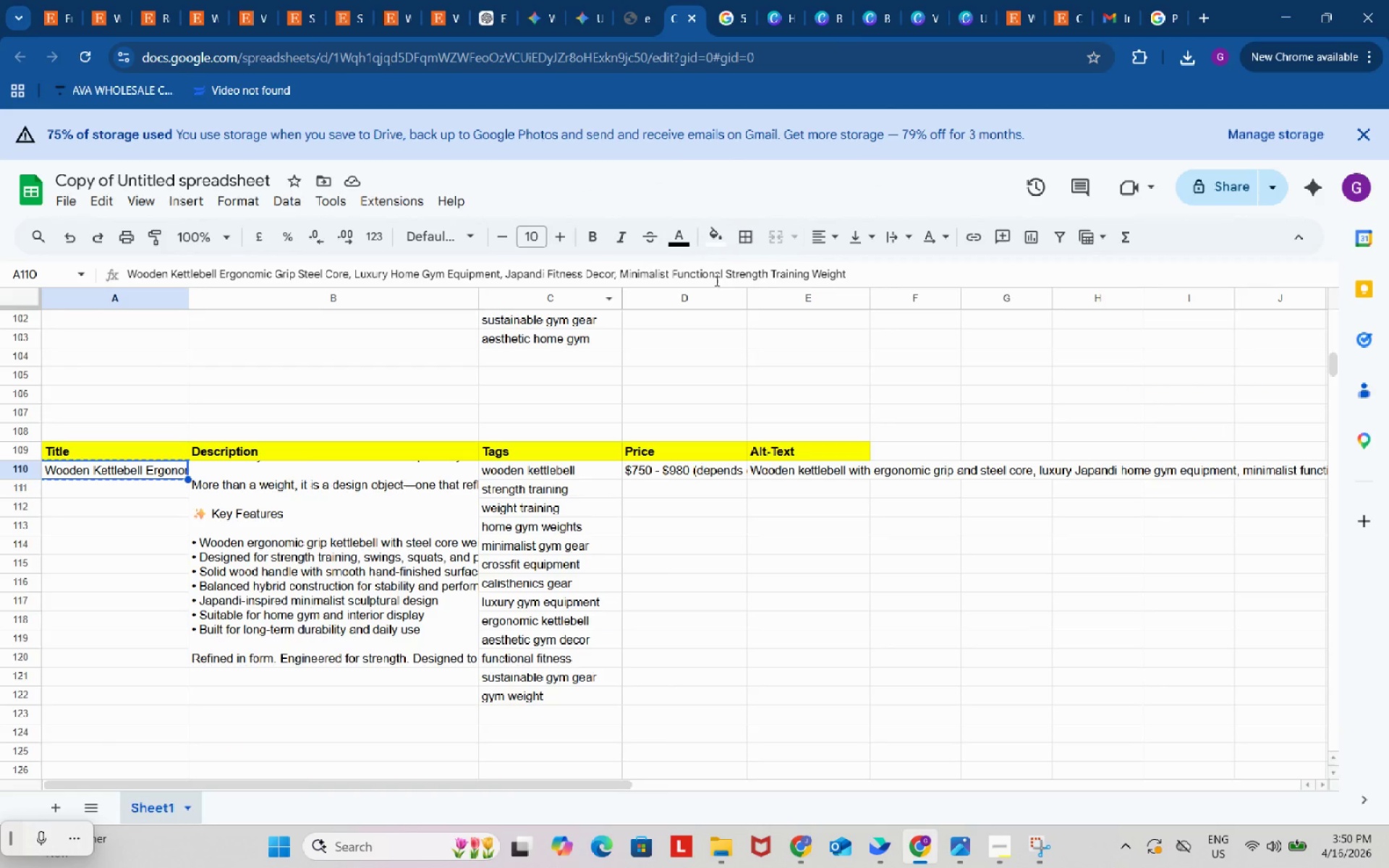 
key(Control+C)
 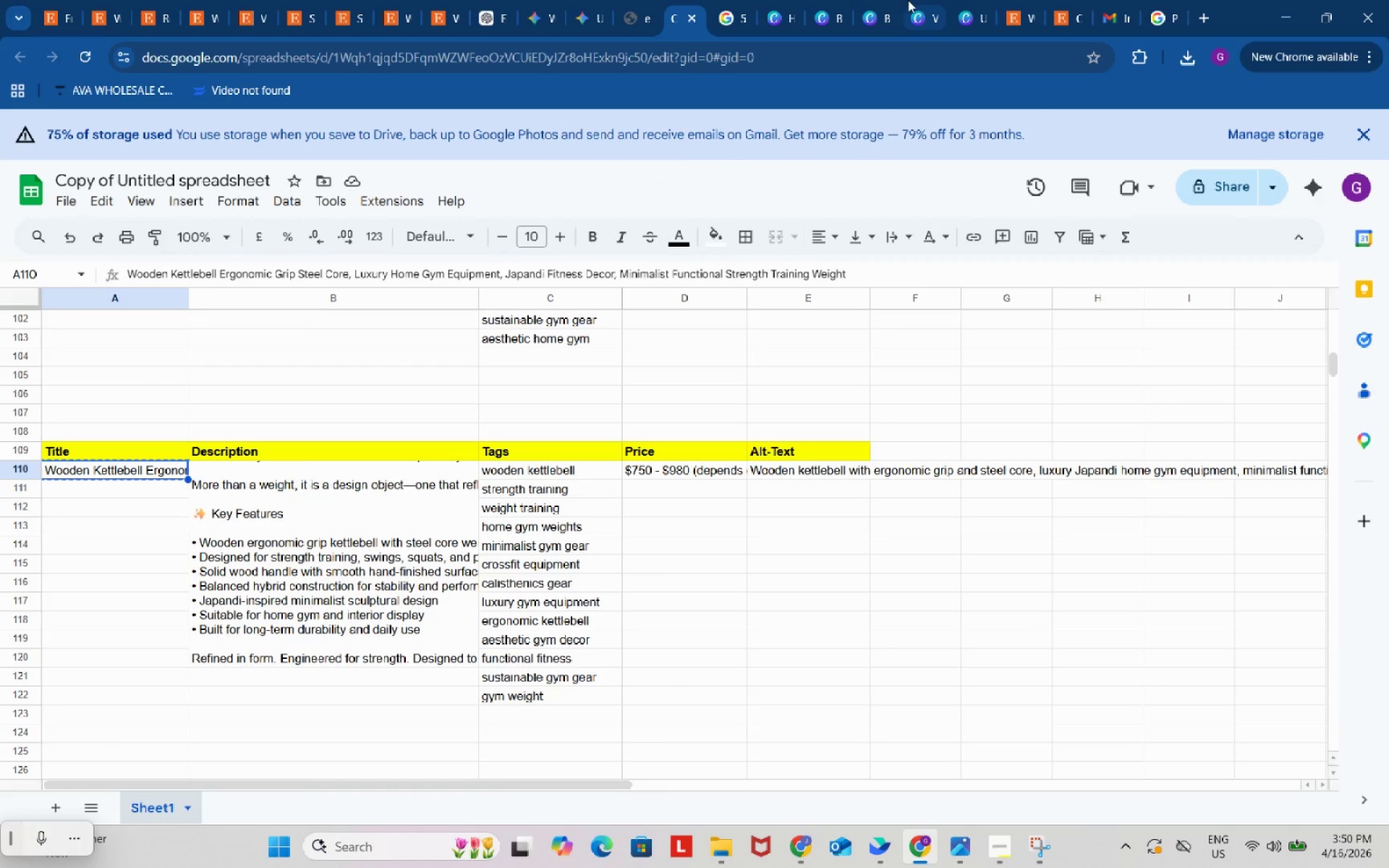 
left_click([912, 1])
 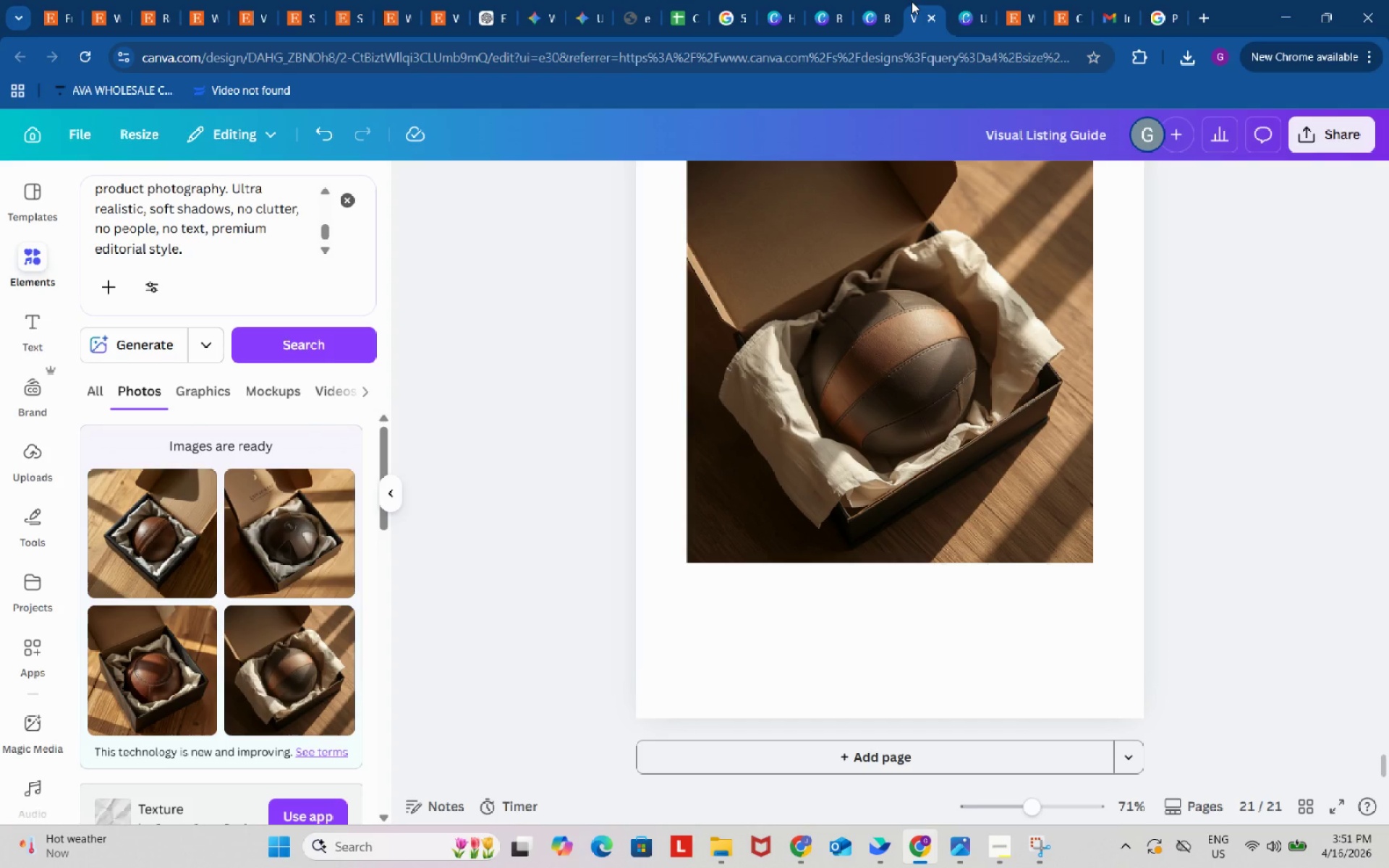 
wait(5.42)
 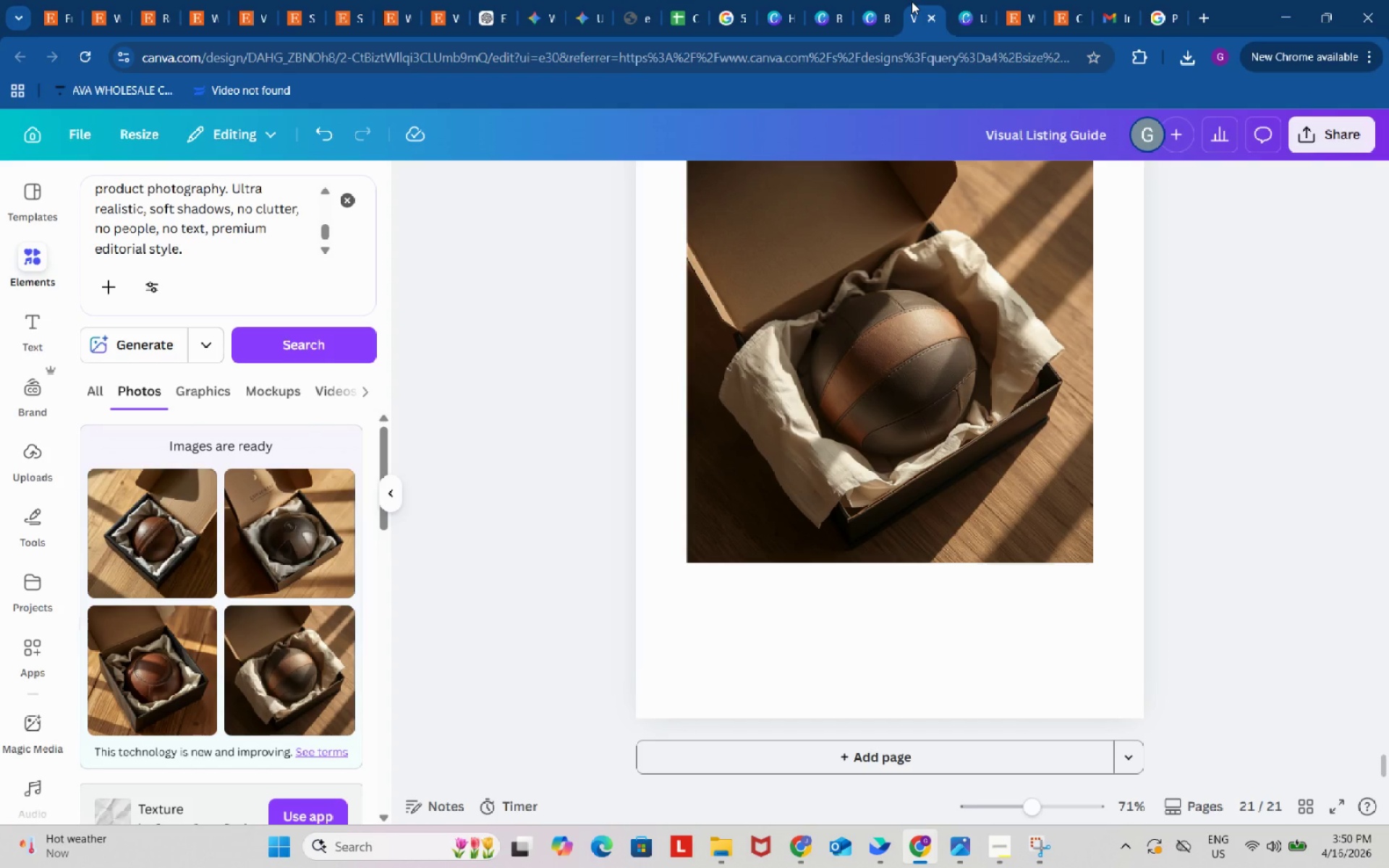 
left_click([859, 0])
 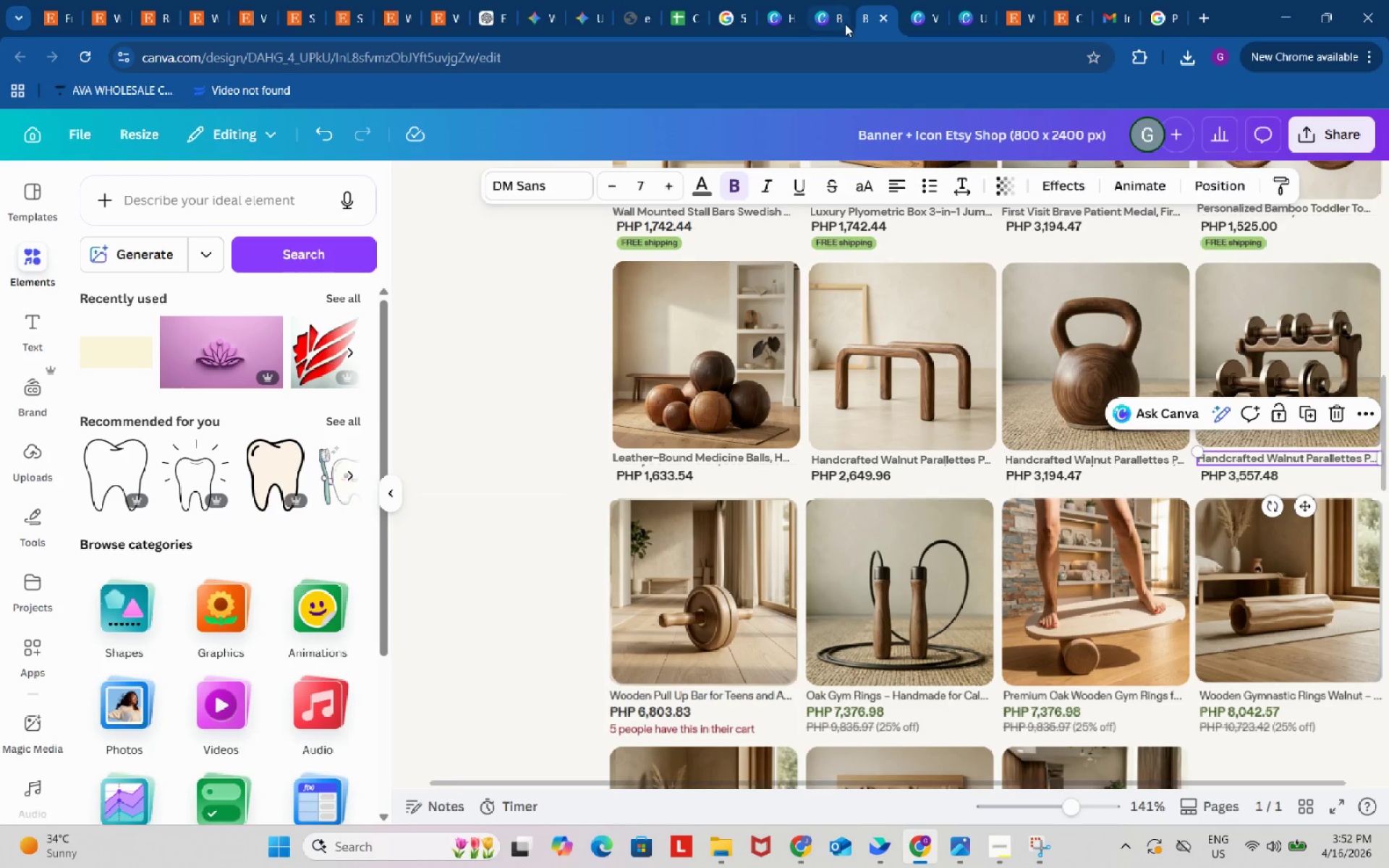 
wait(67.83)
 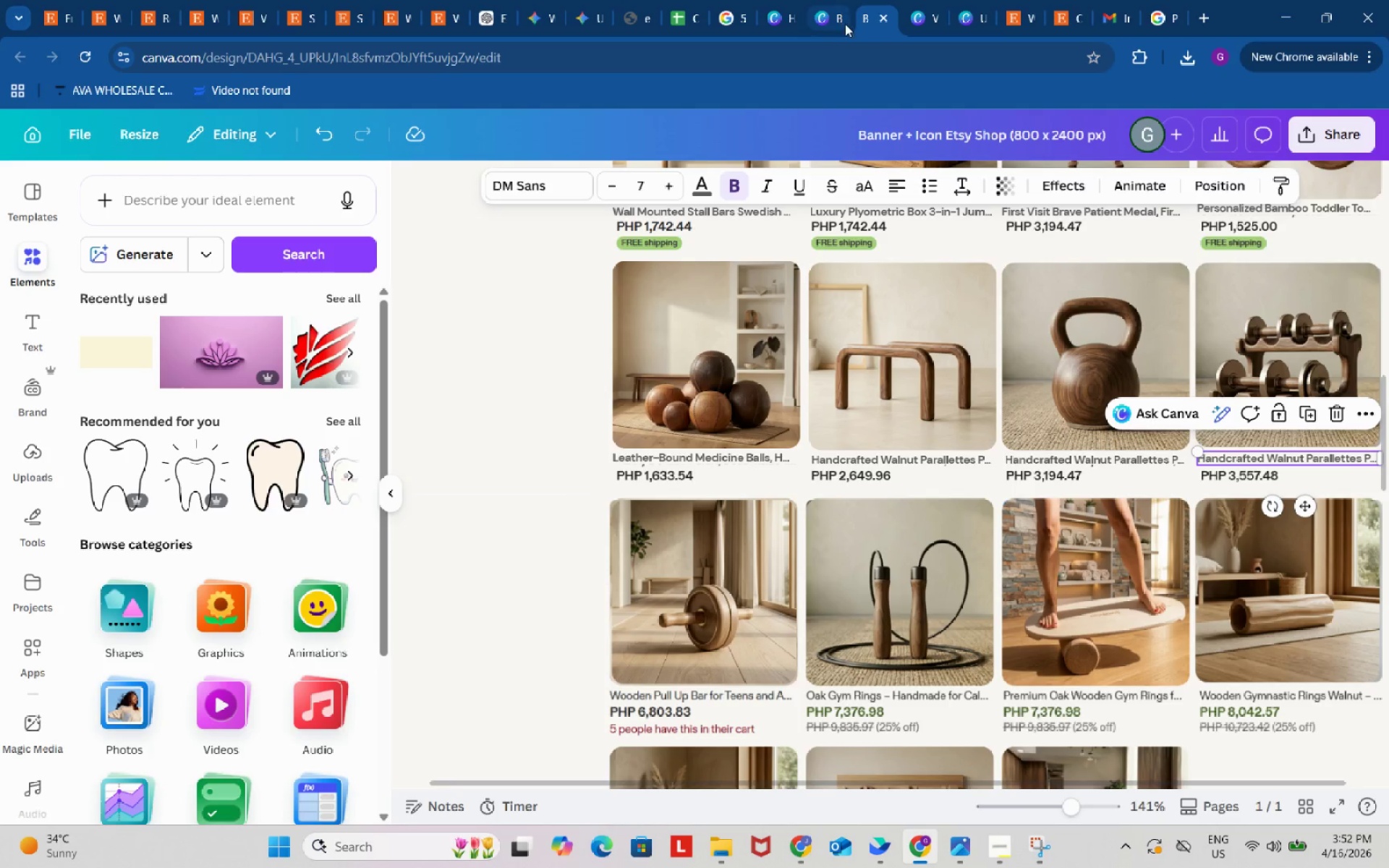 
double_click([1063, 461])
 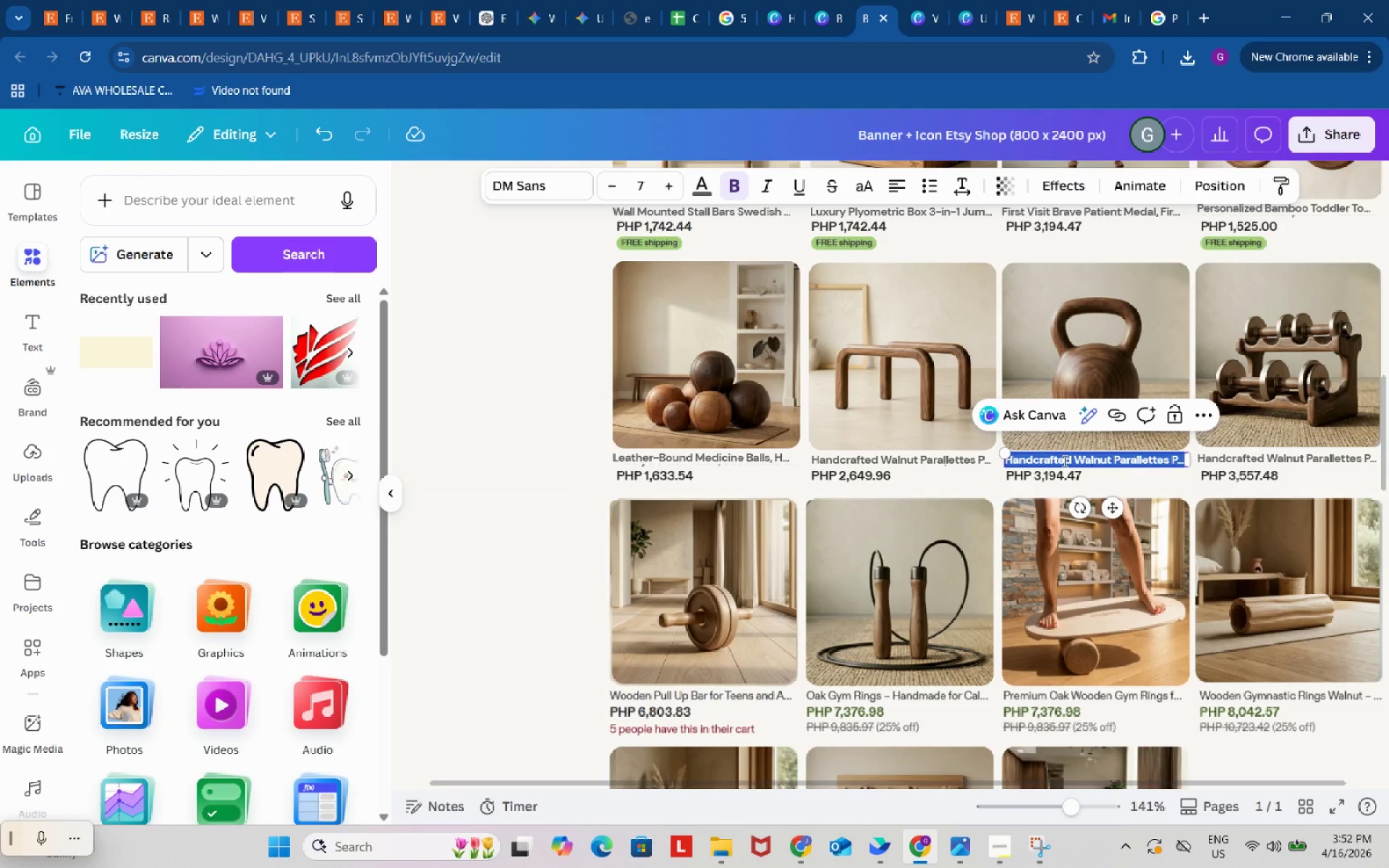 
key(Control+V)
 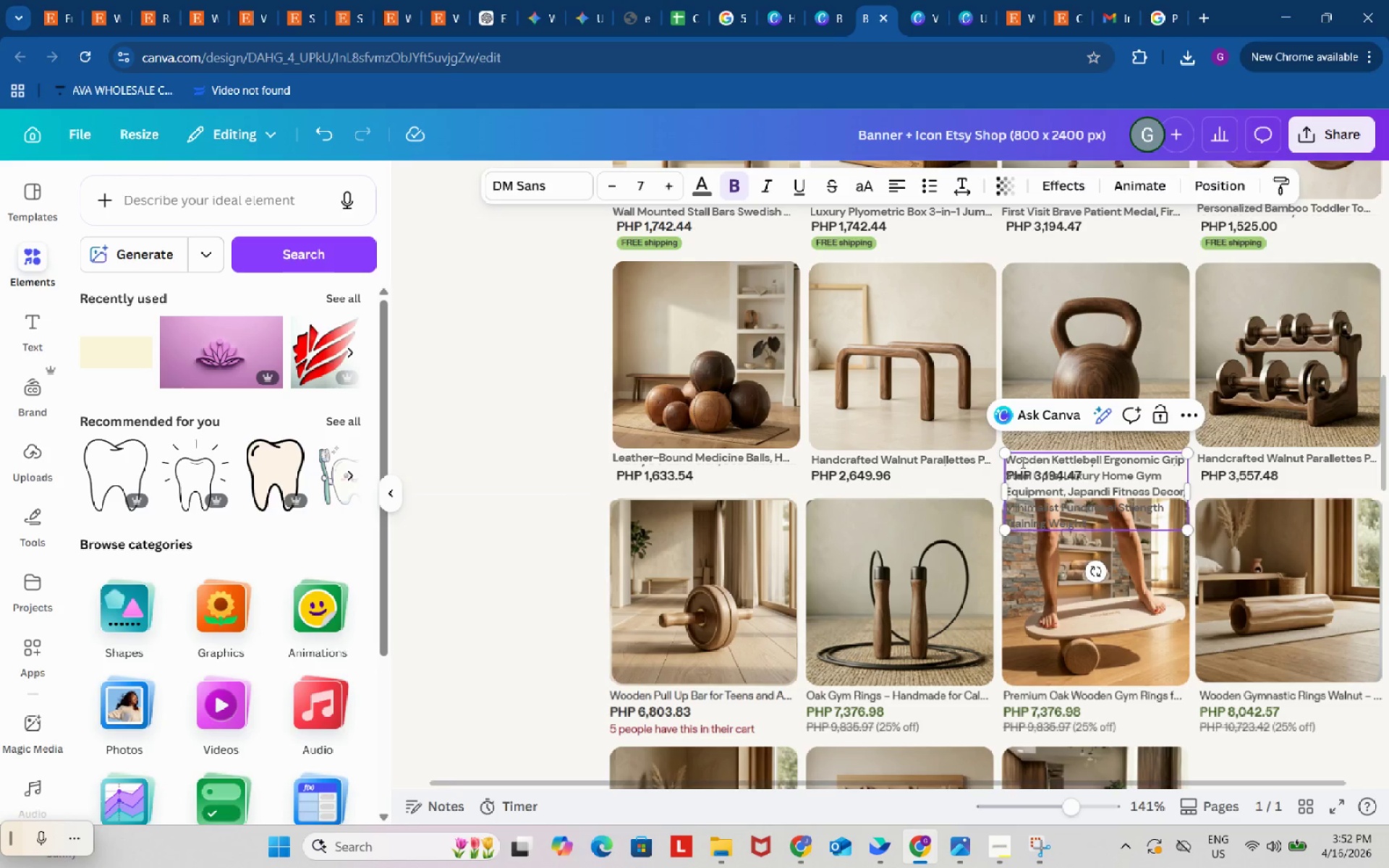 
left_click_drag(start_coordinate=[1014, 472], to_coordinate=[1139, 527])
 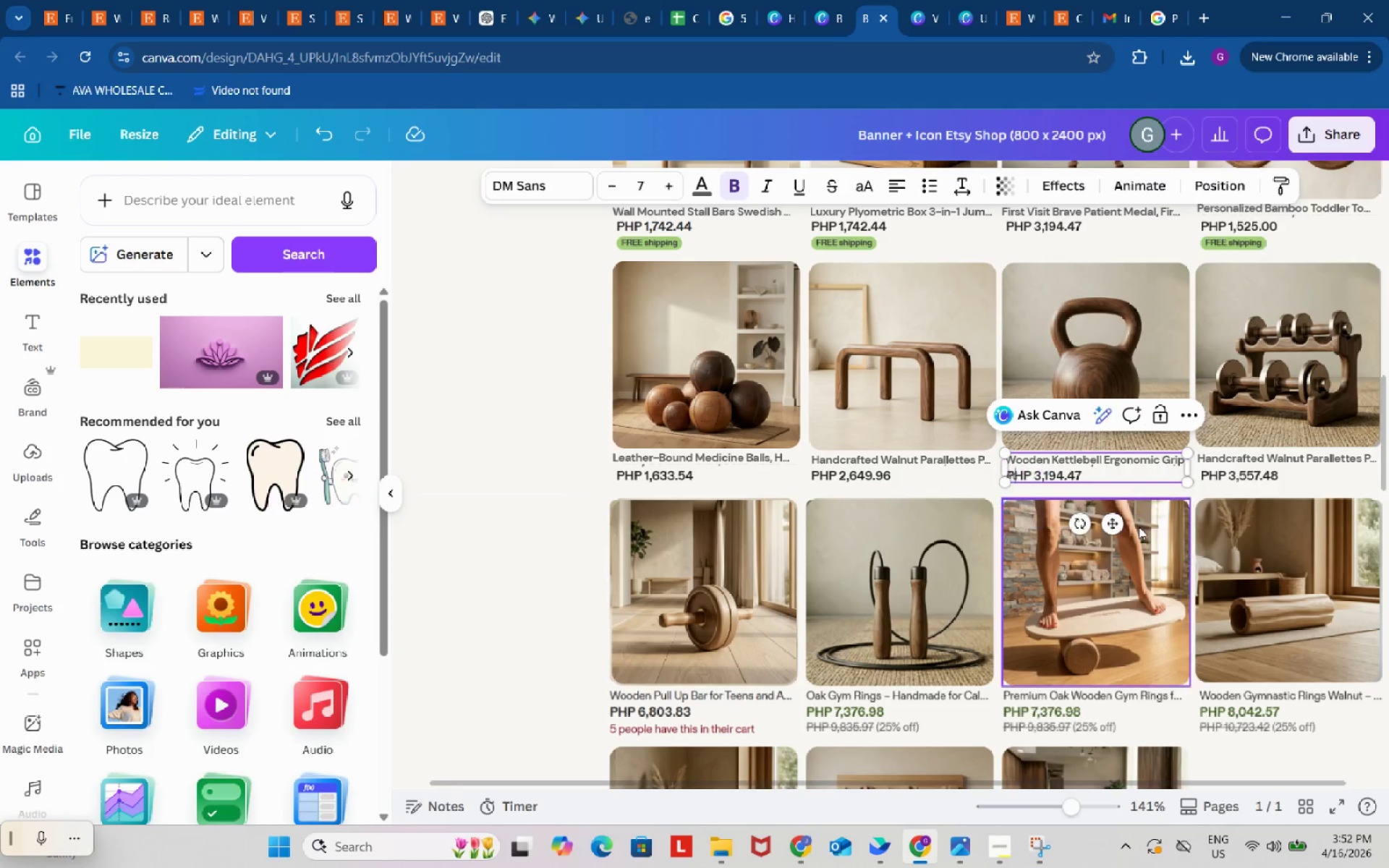 
key(Backspace)
 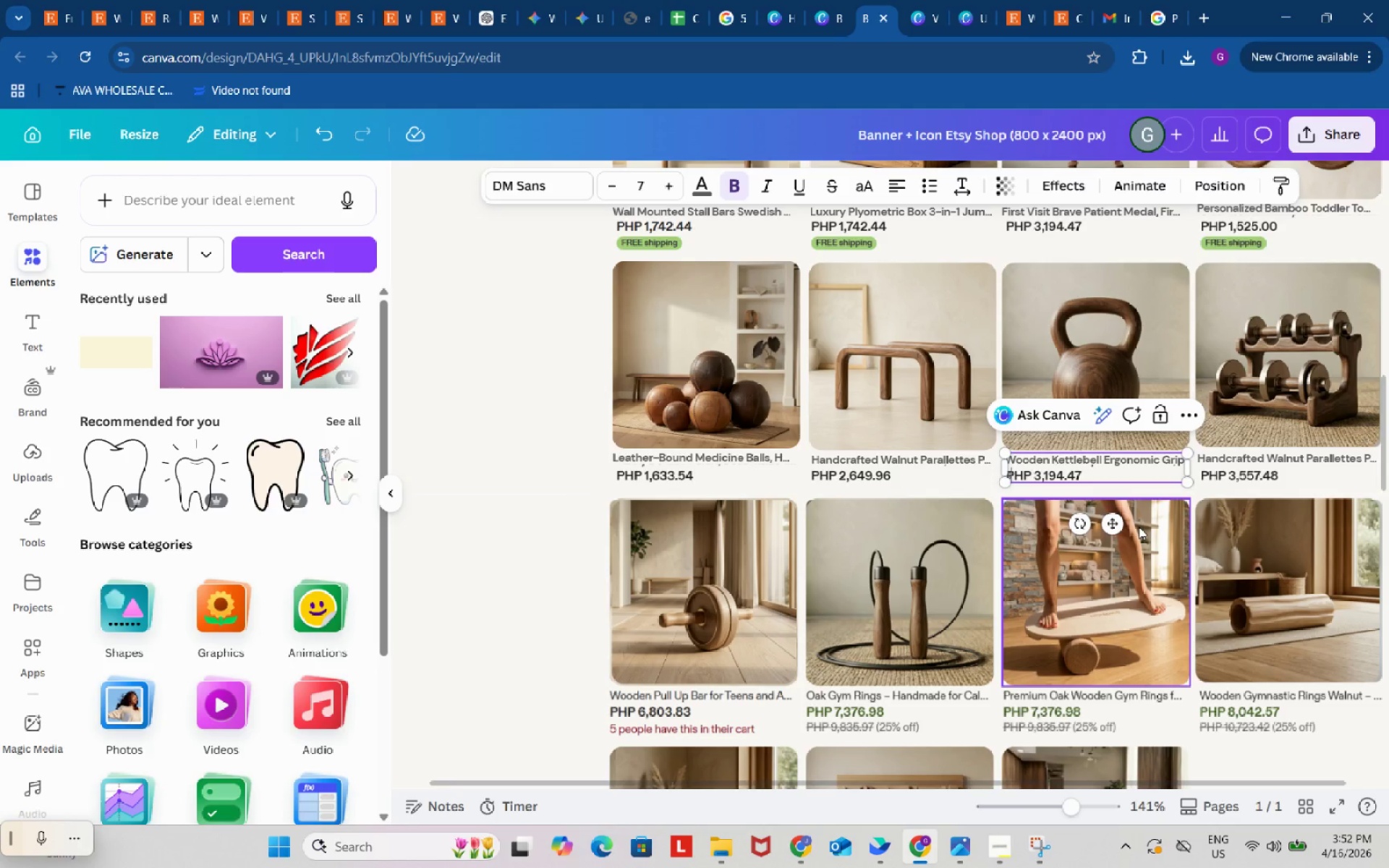 
key(Backspace)
 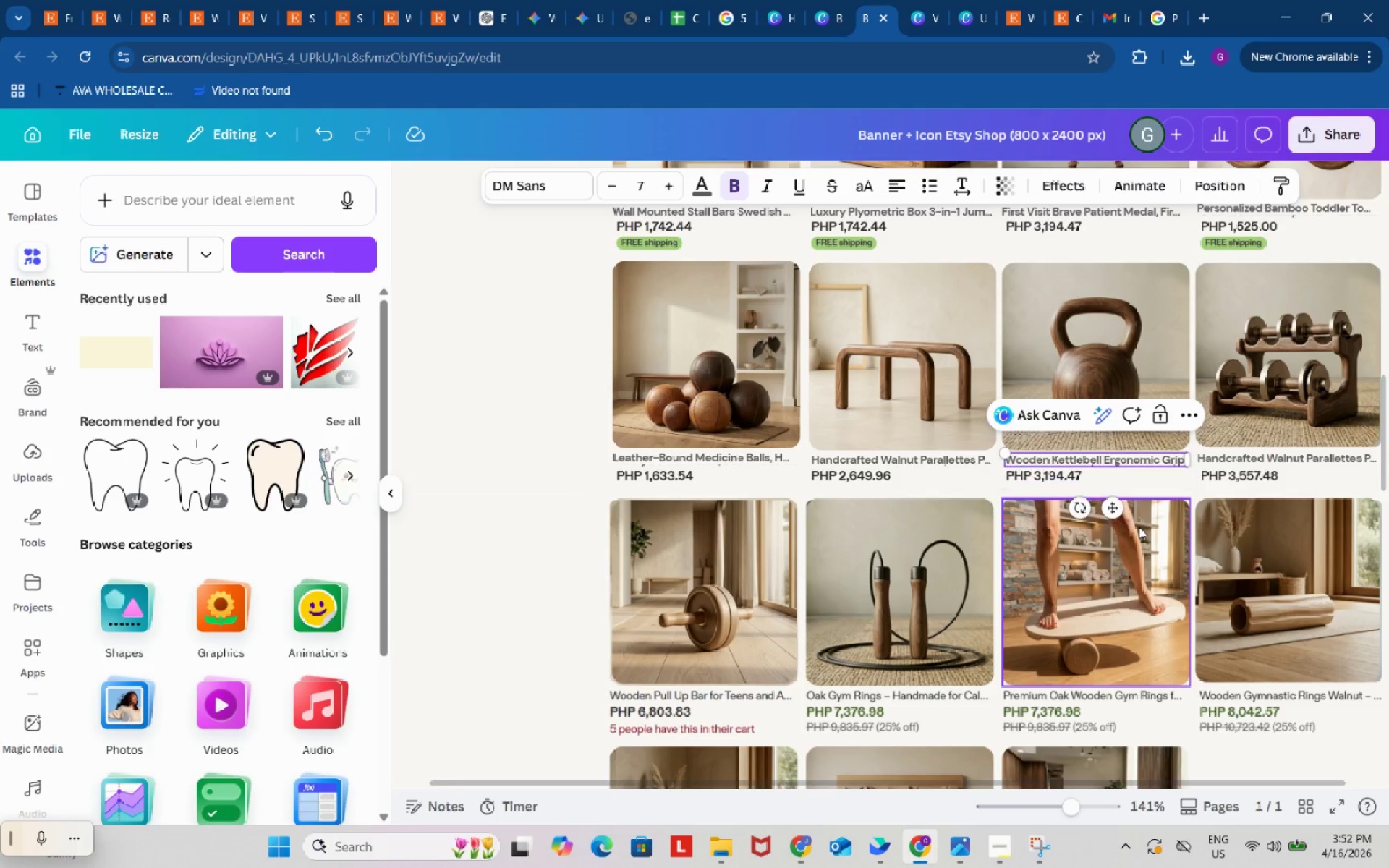 
key(Backspace)
 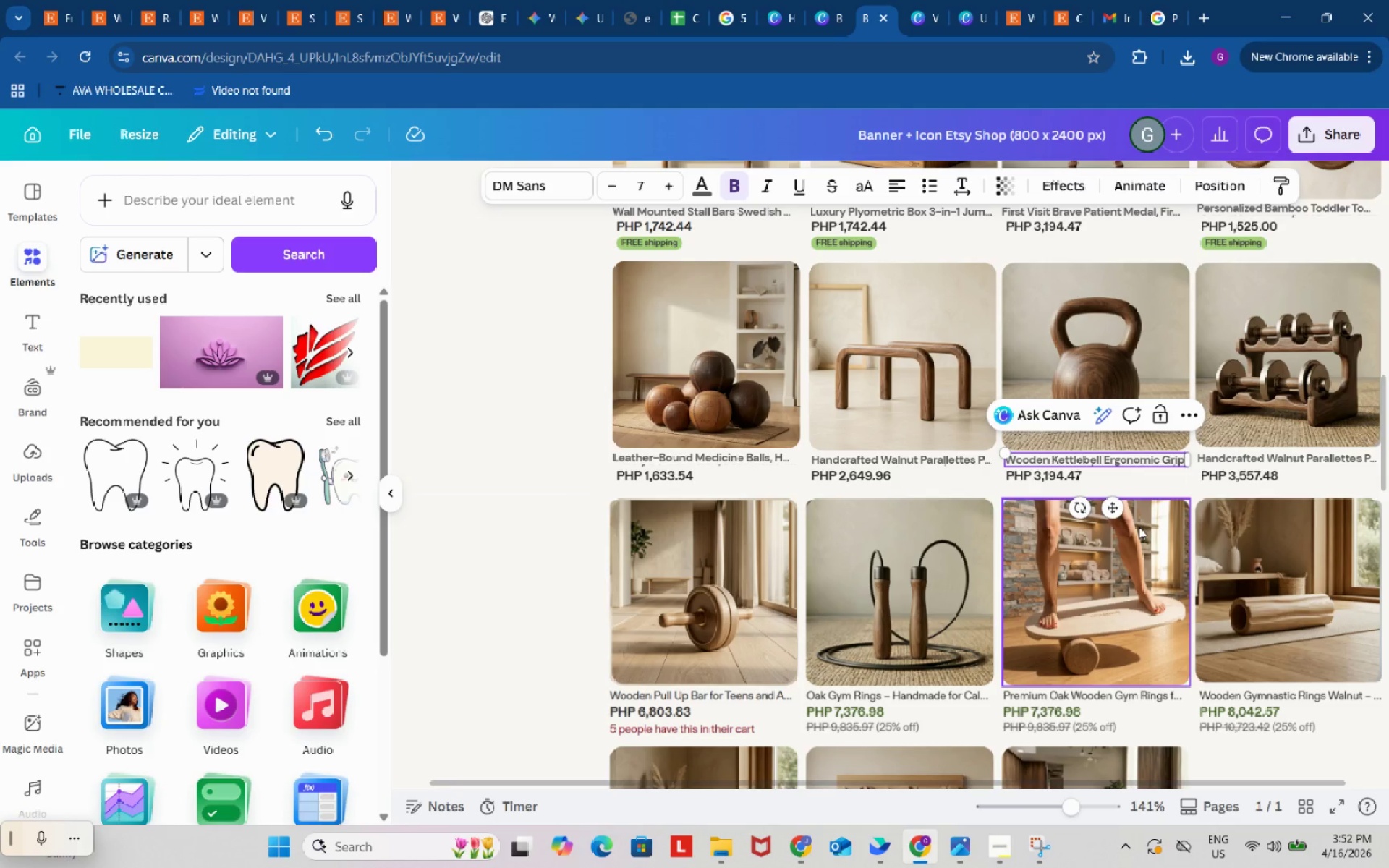 
key(Backspace)
 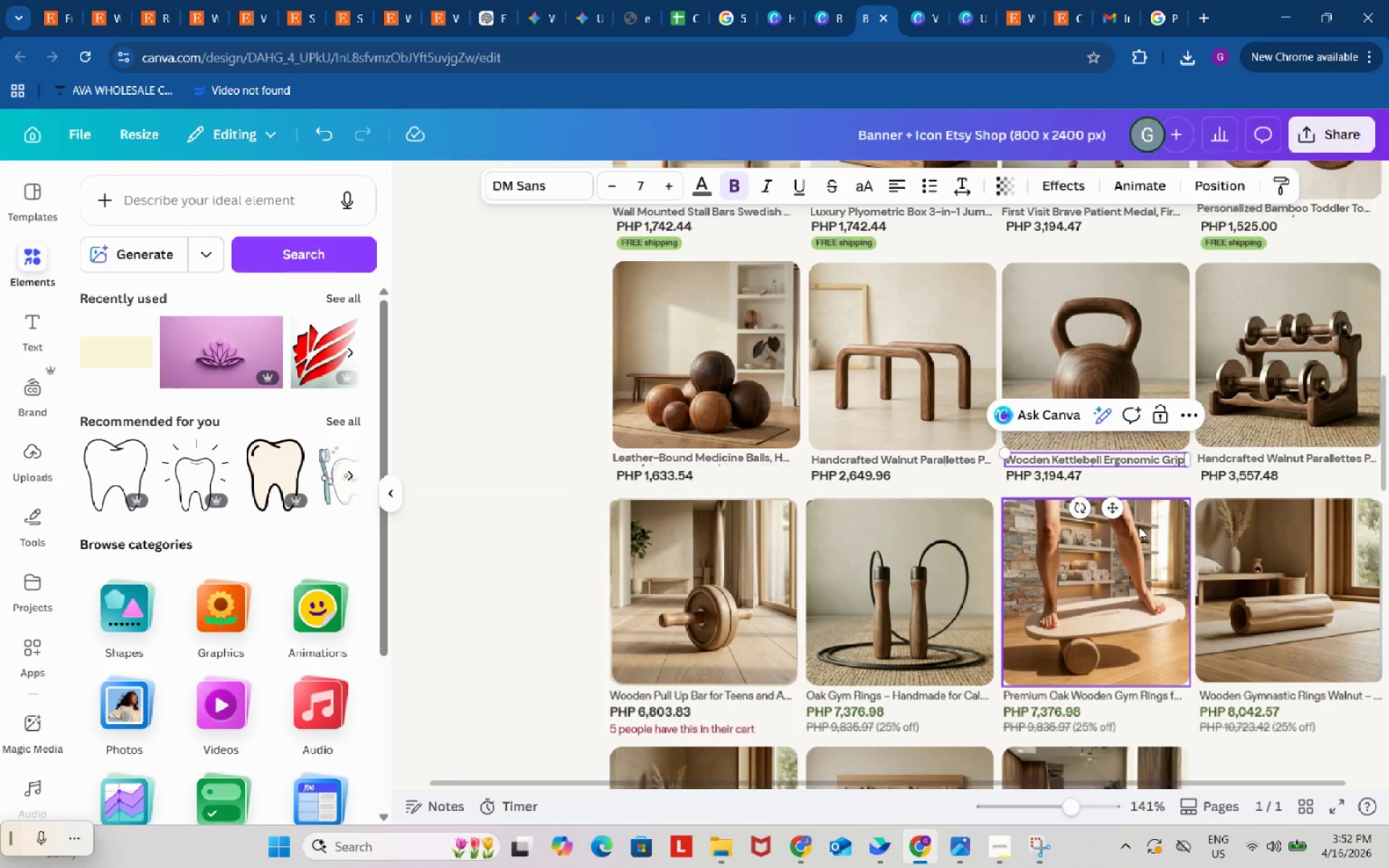 
wait(19.8)
 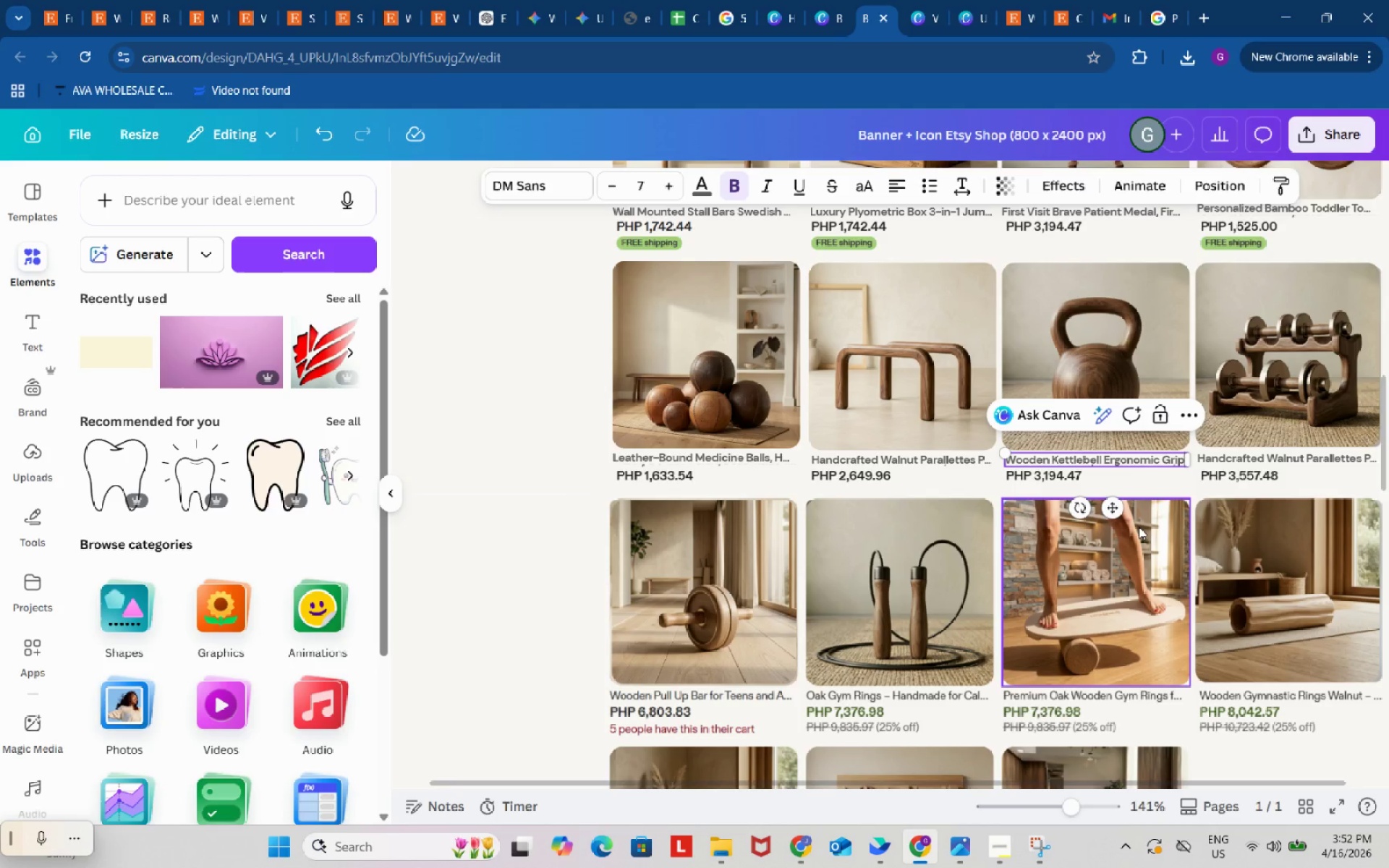 
key(Backspace)
 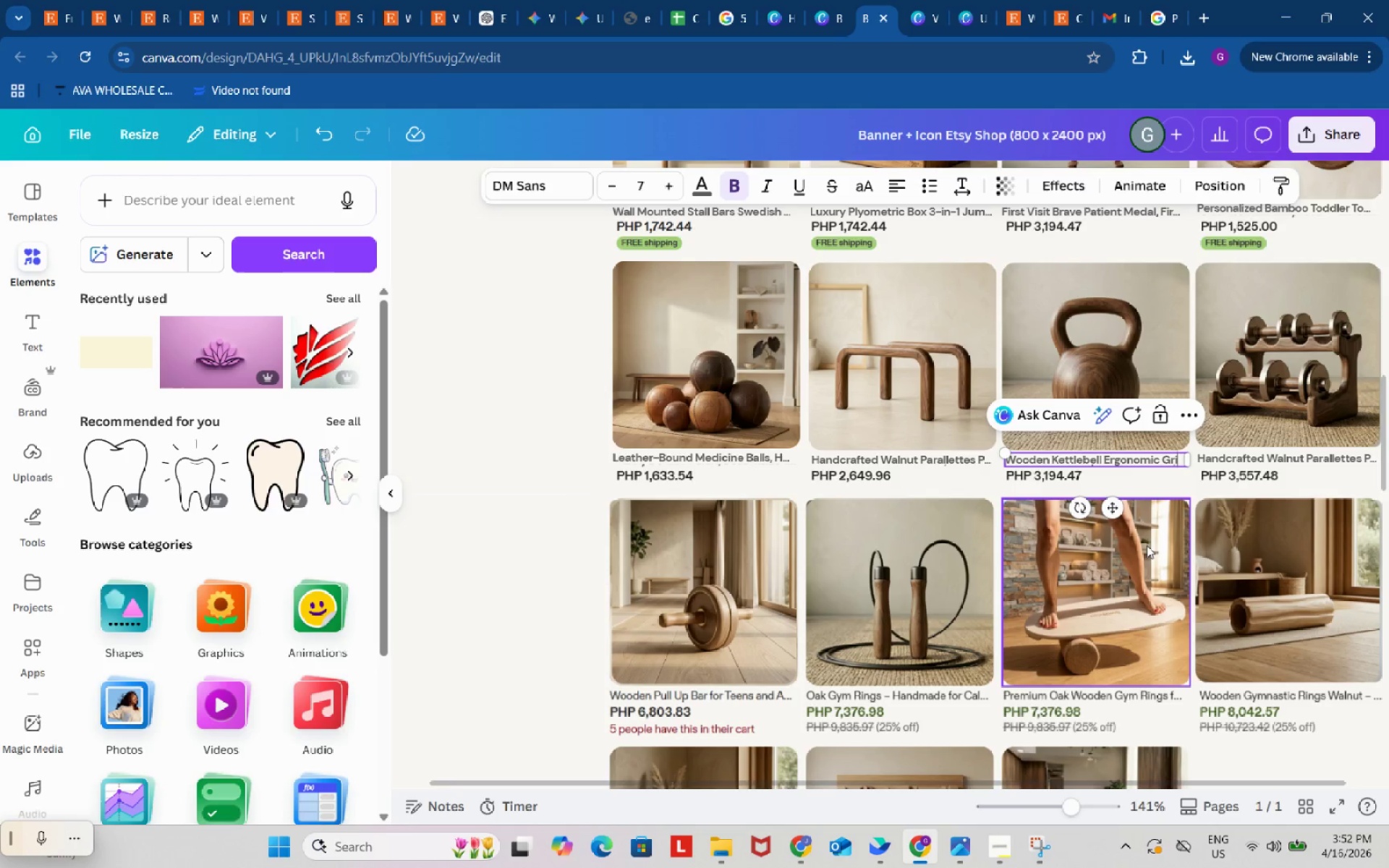 
key(Period)
 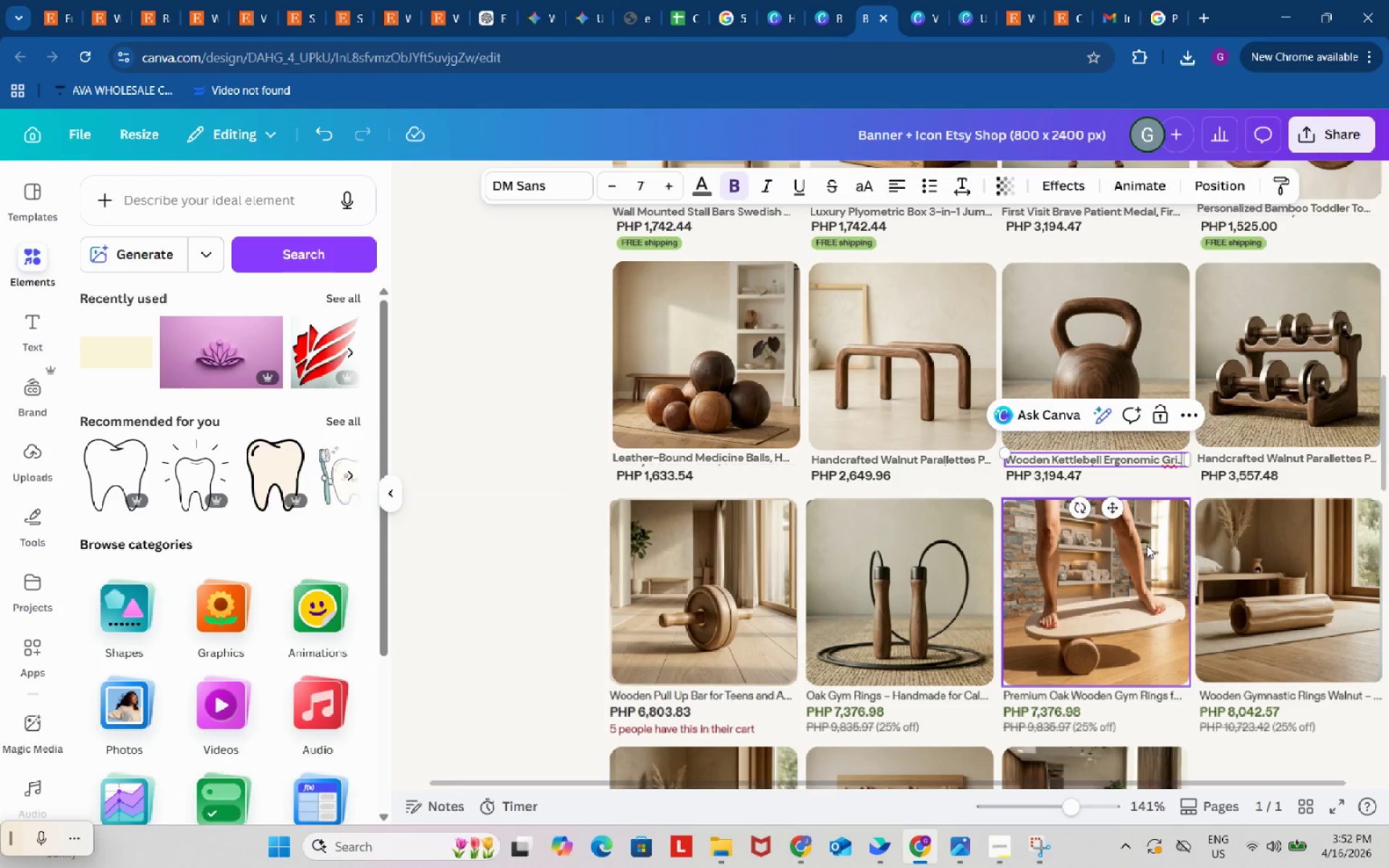 
key(Period)
 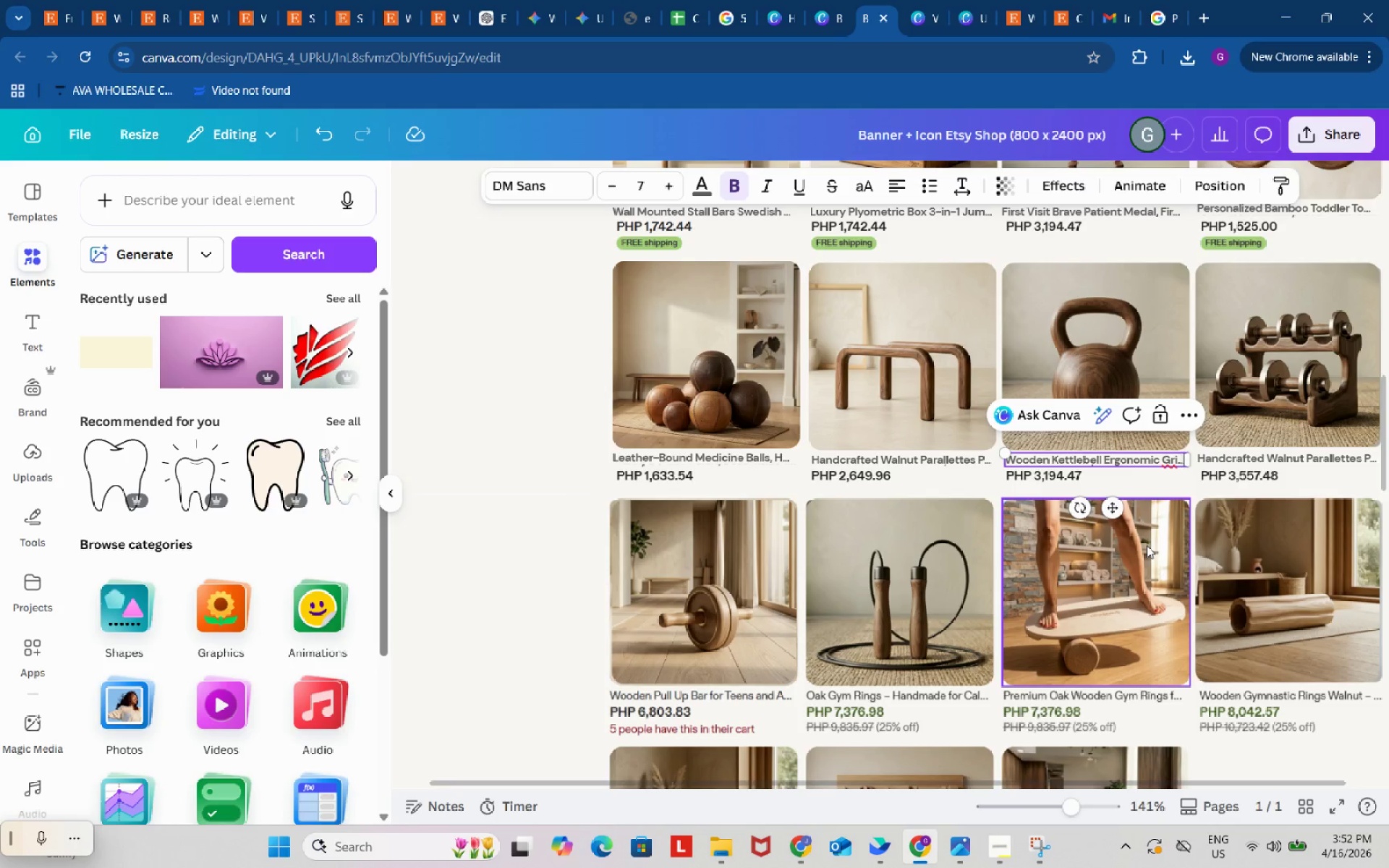 
key(Period)
 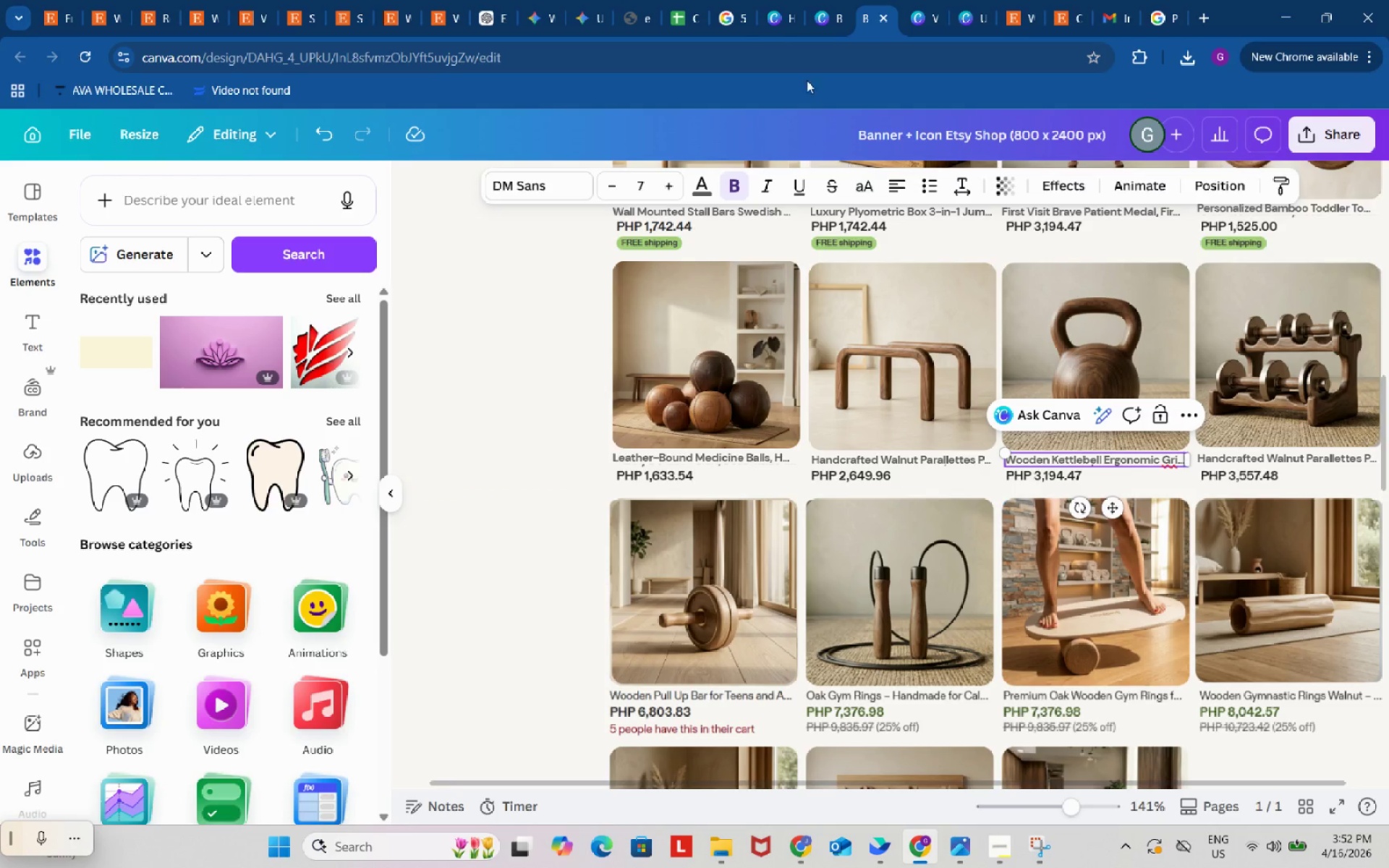 
left_click([674, 0])
 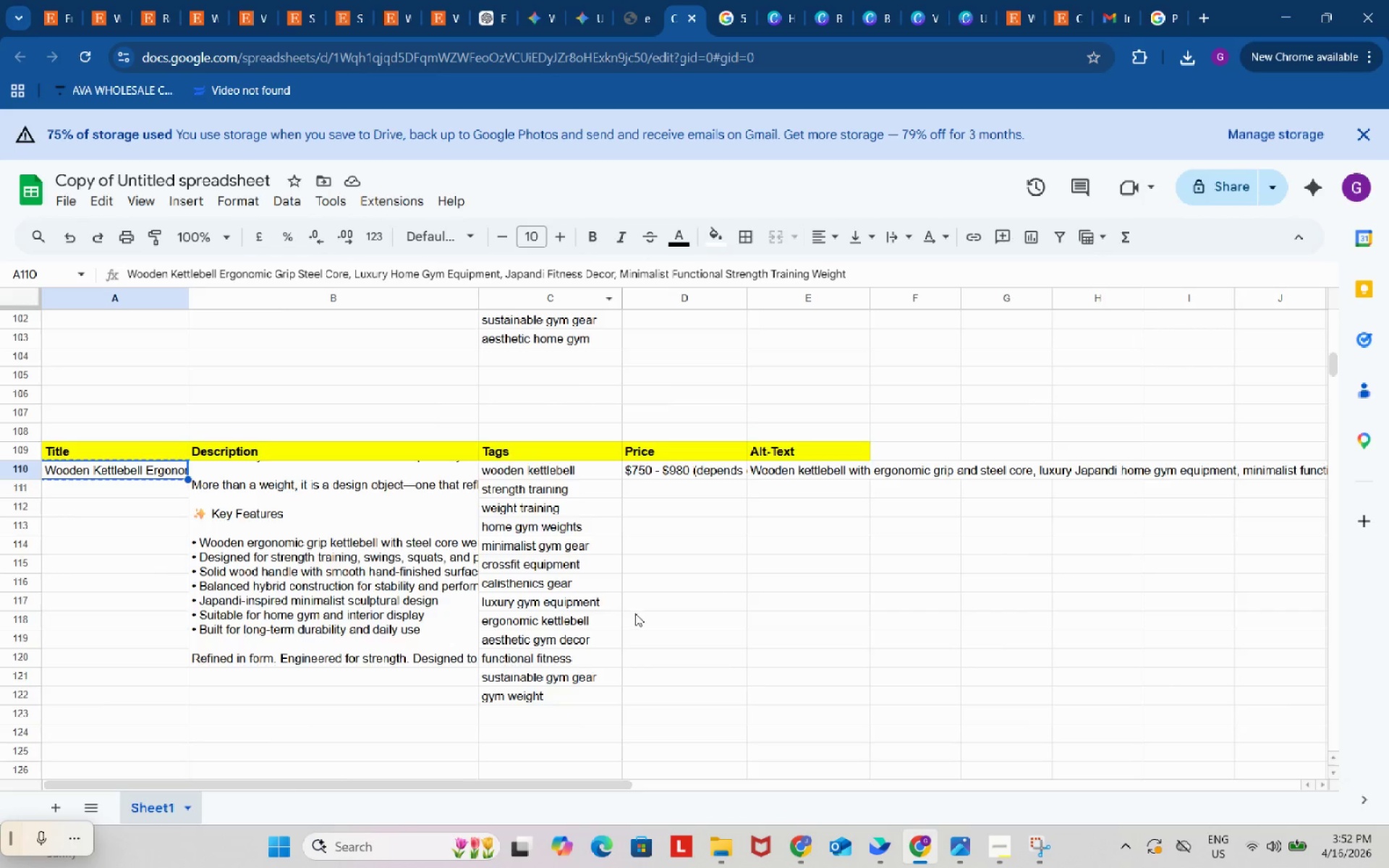 
scroll: coordinate [635, 601], scroll_direction: down, amount: 2.0
 